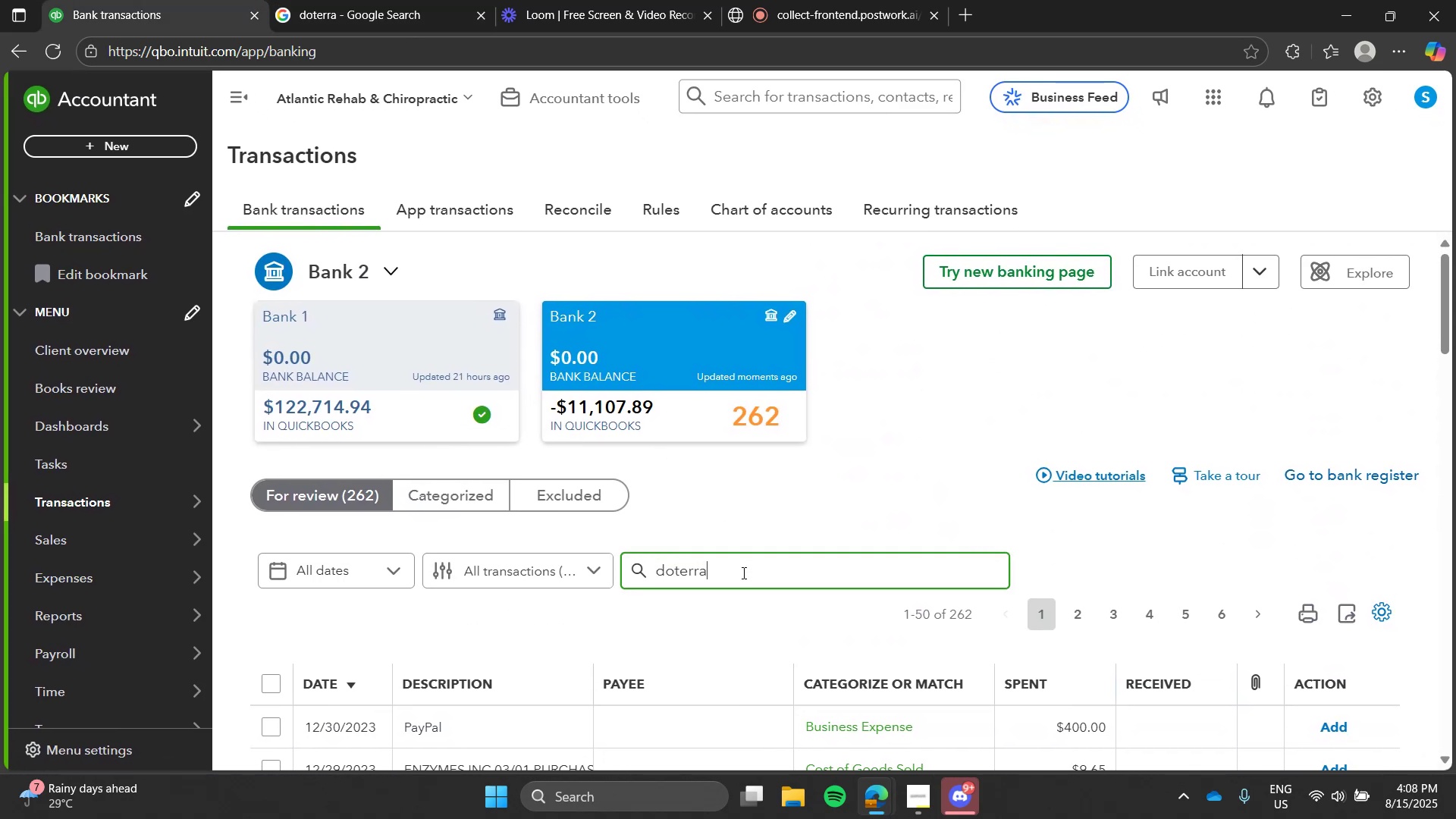 
key(Enter)
 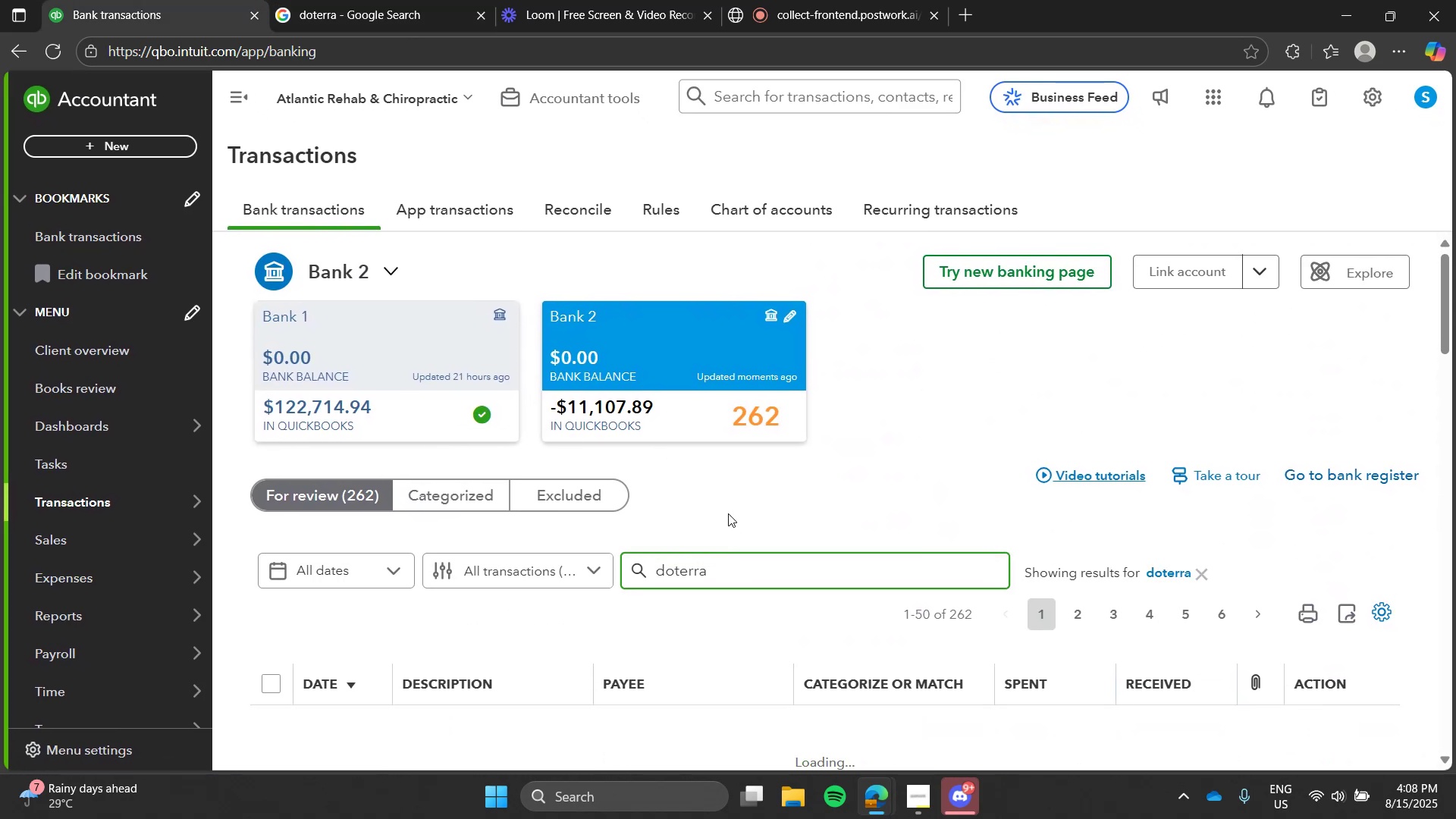 
left_click([725, 491])
 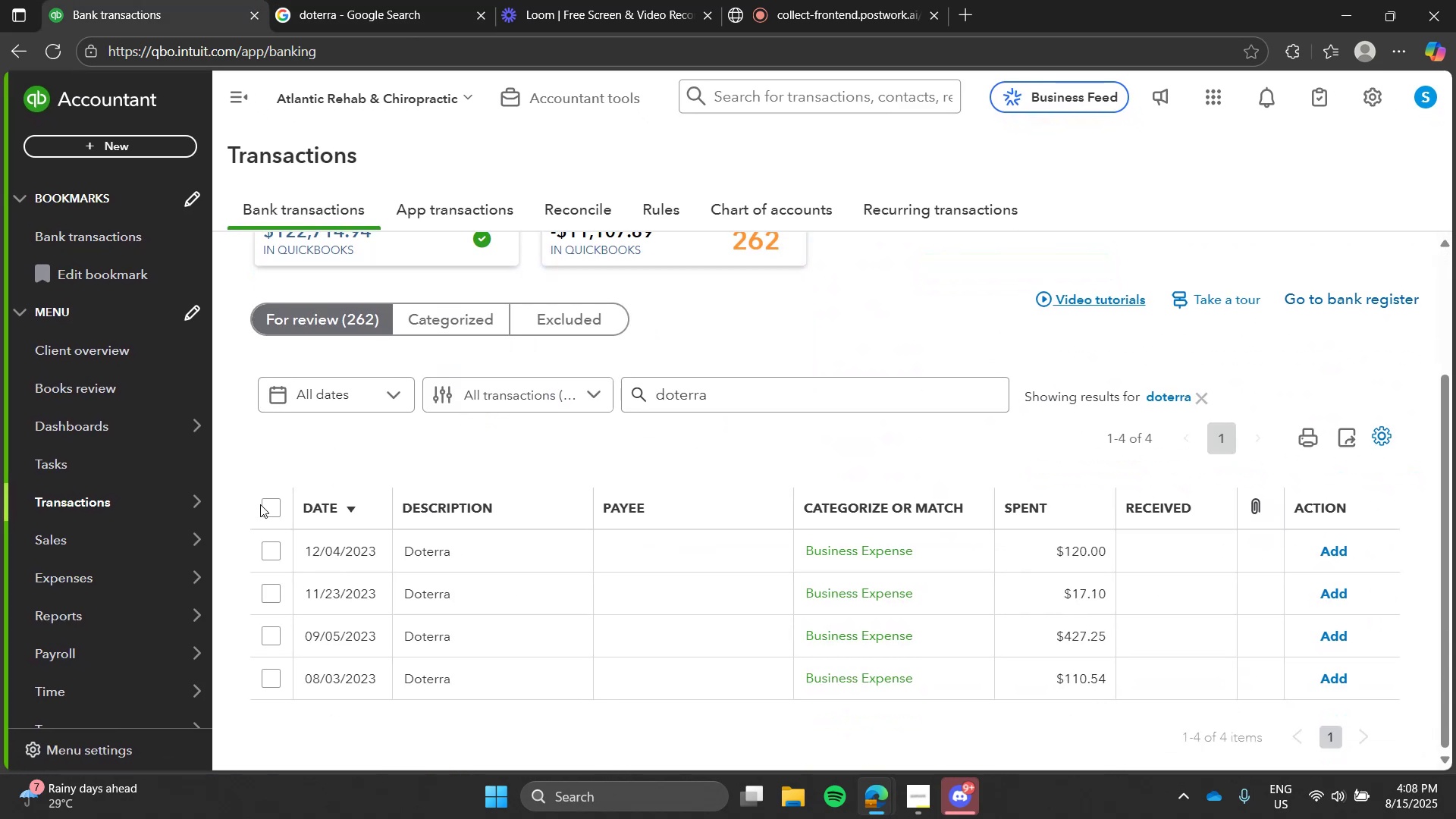 
left_click([269, 508])
 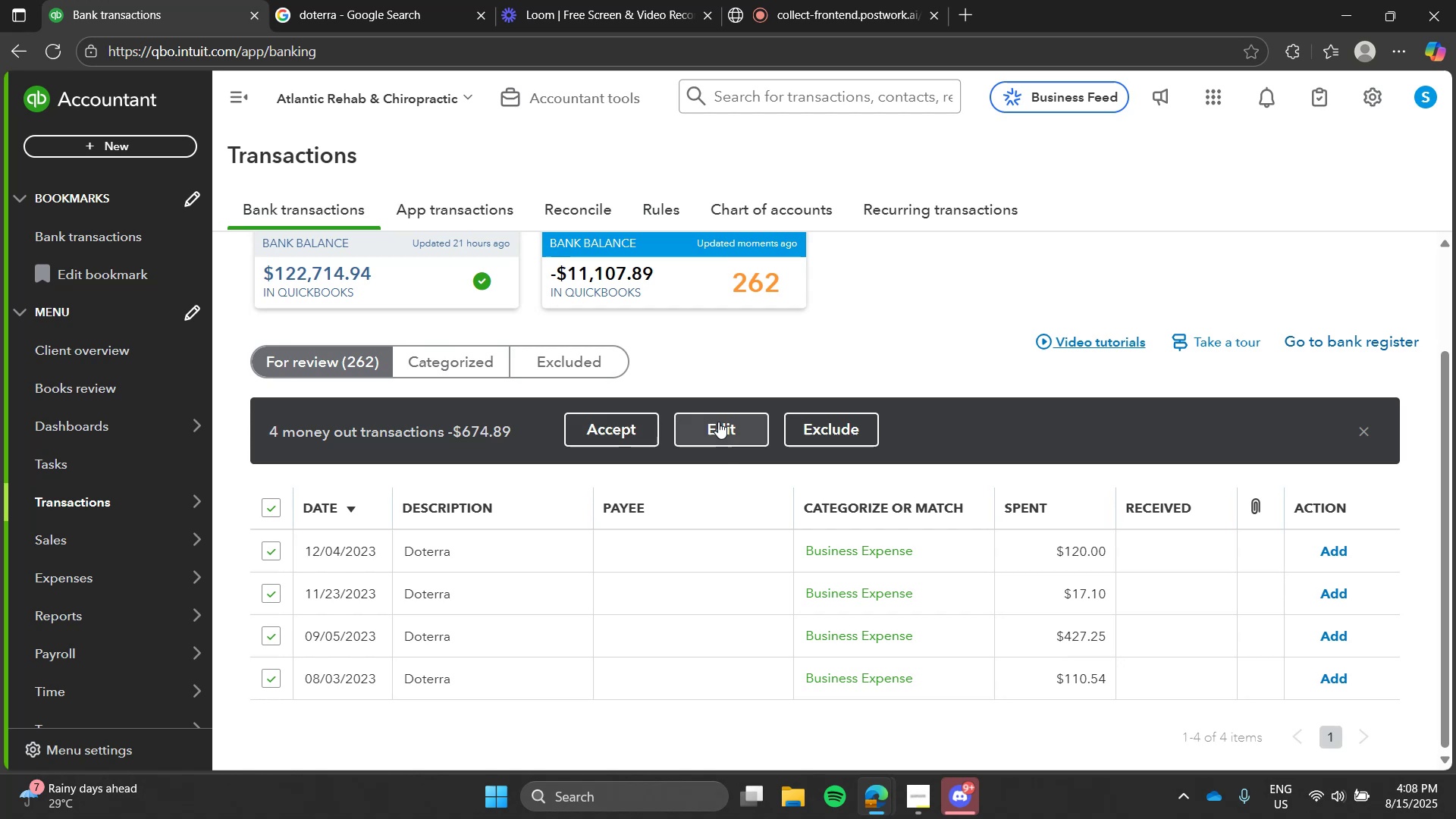 
left_click([718, 422])
 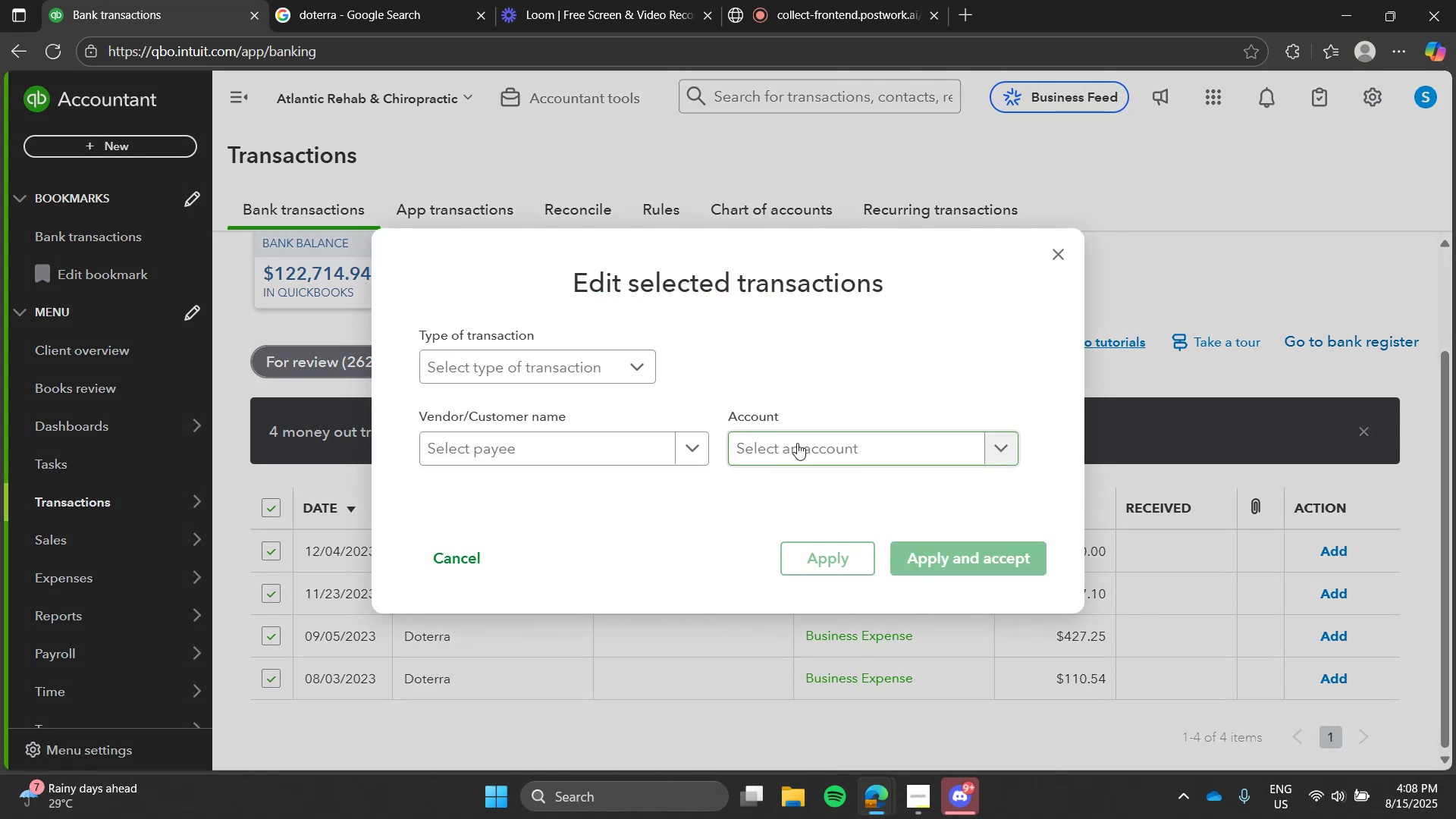 
left_click([797, 443])
 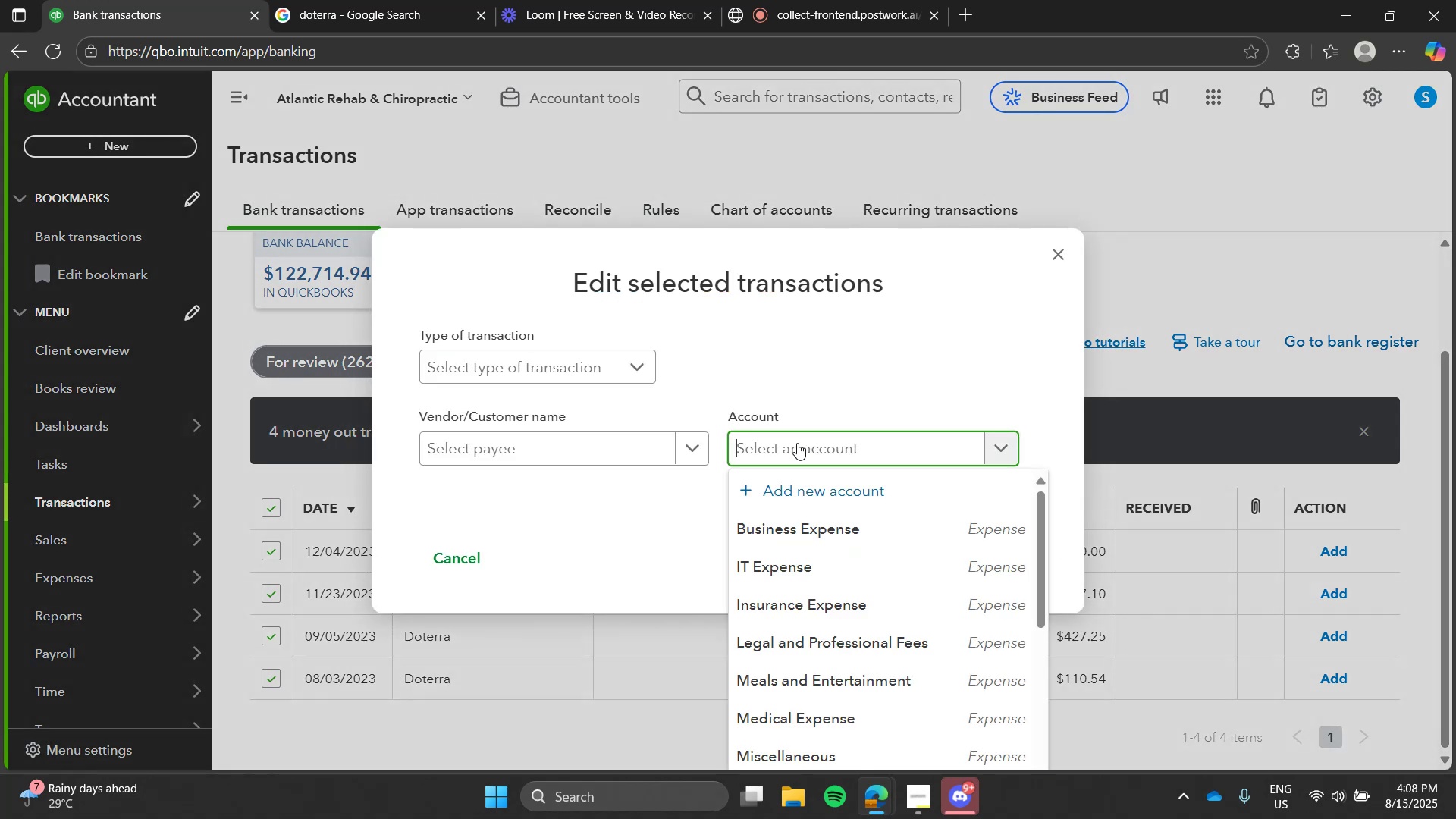 
type(cos)
key(Tab)
 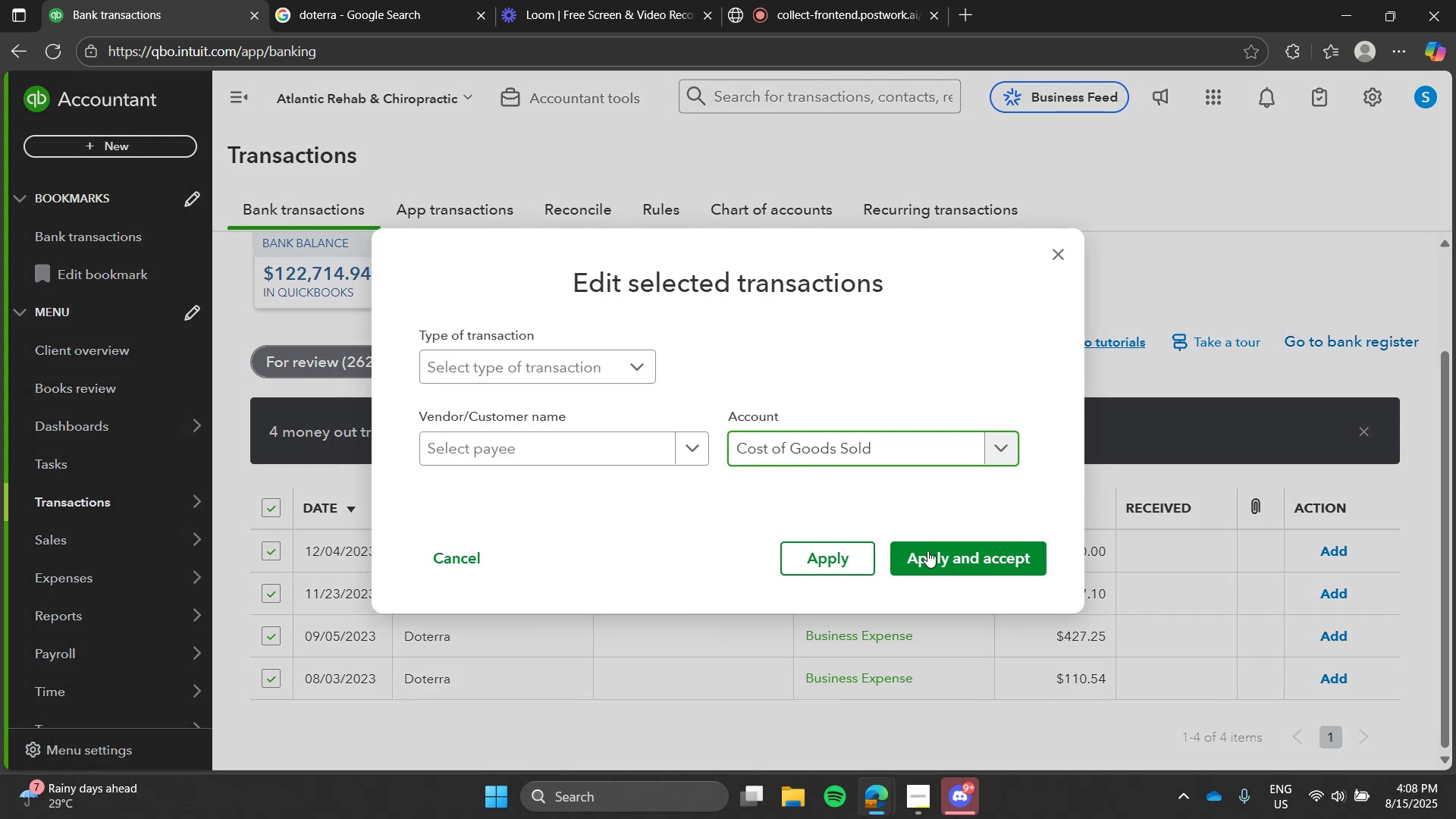 
left_click([936, 557])
 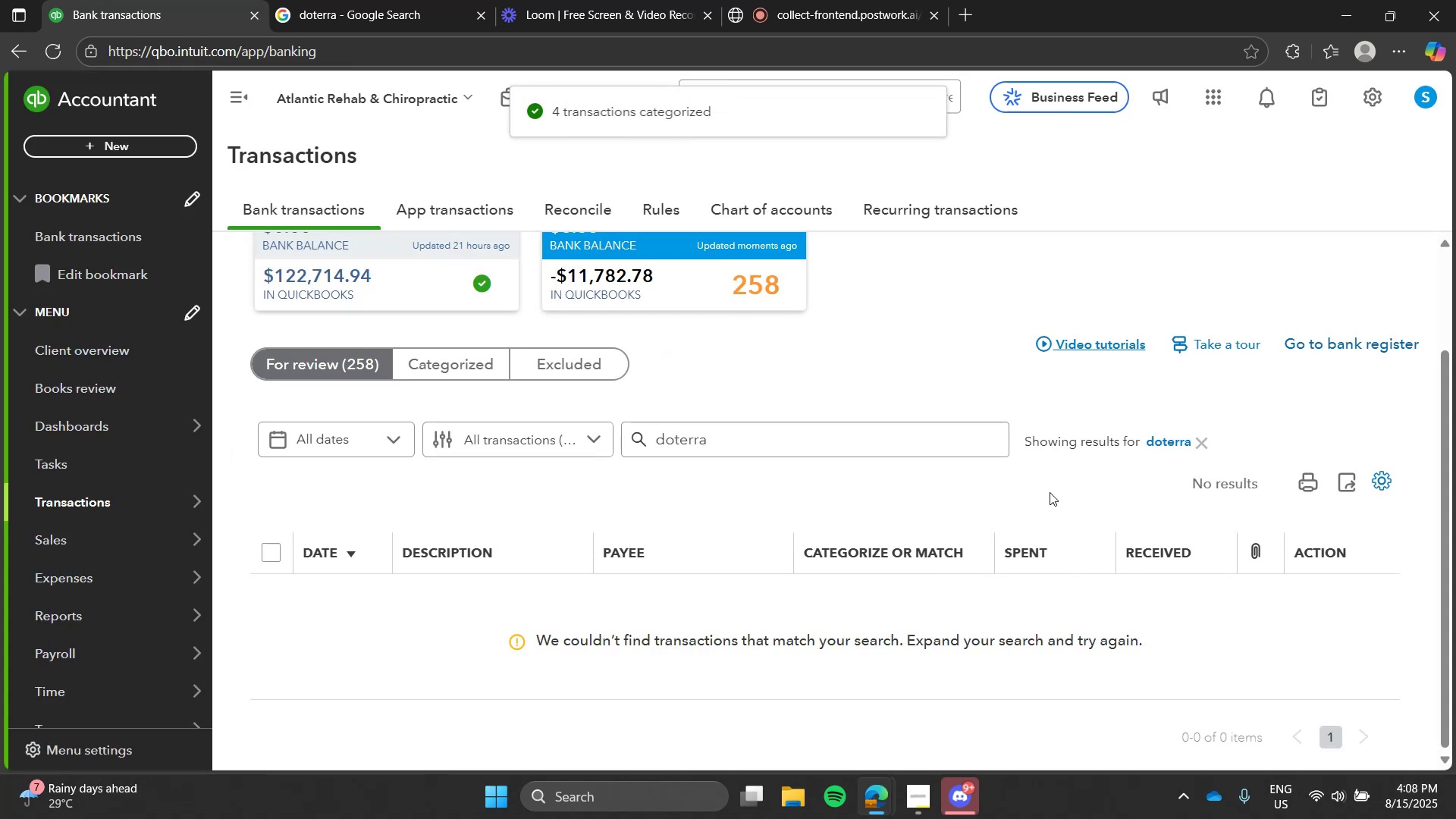 
left_click([1157, 446])
 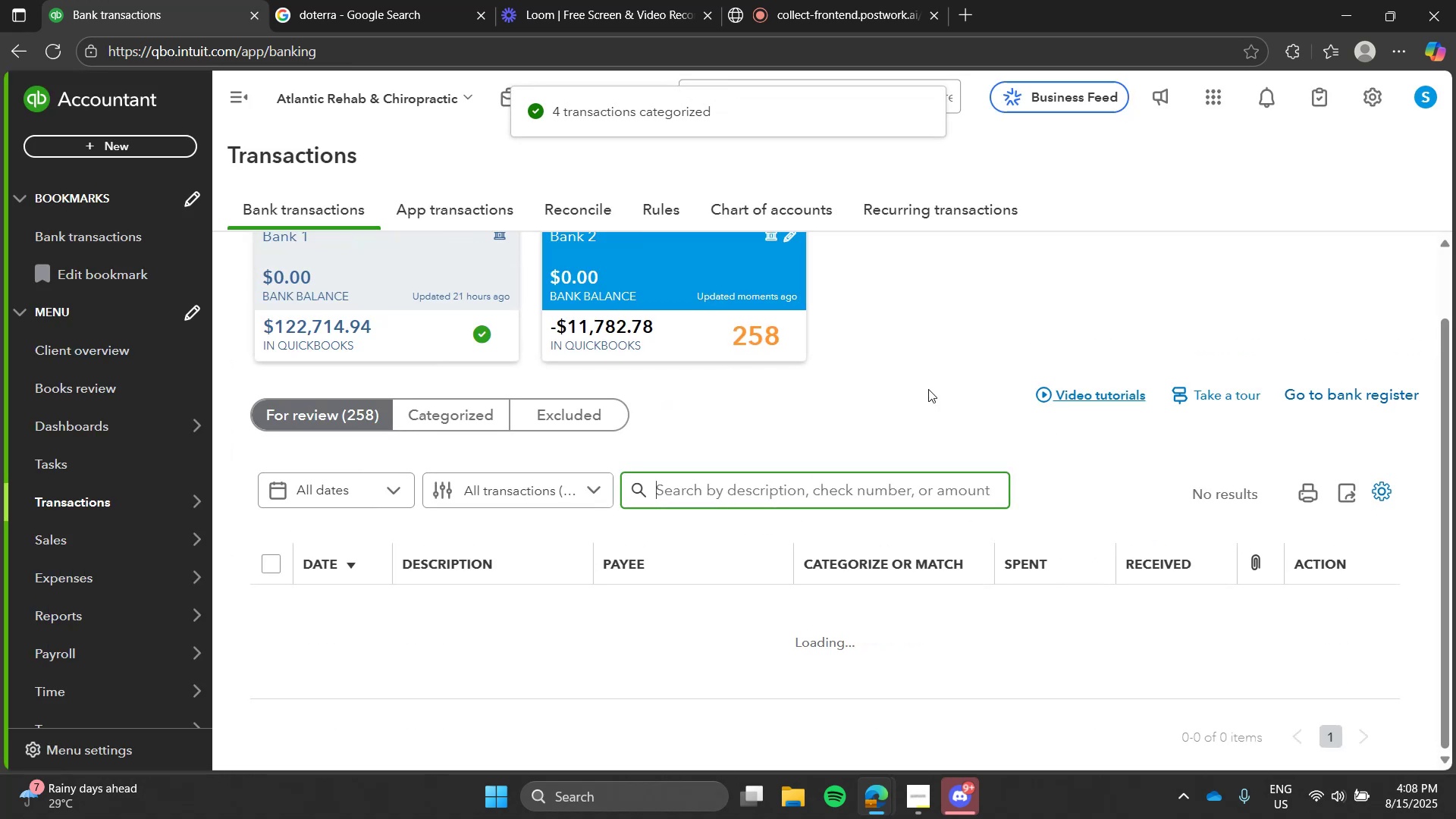 
left_click([928, 389])
 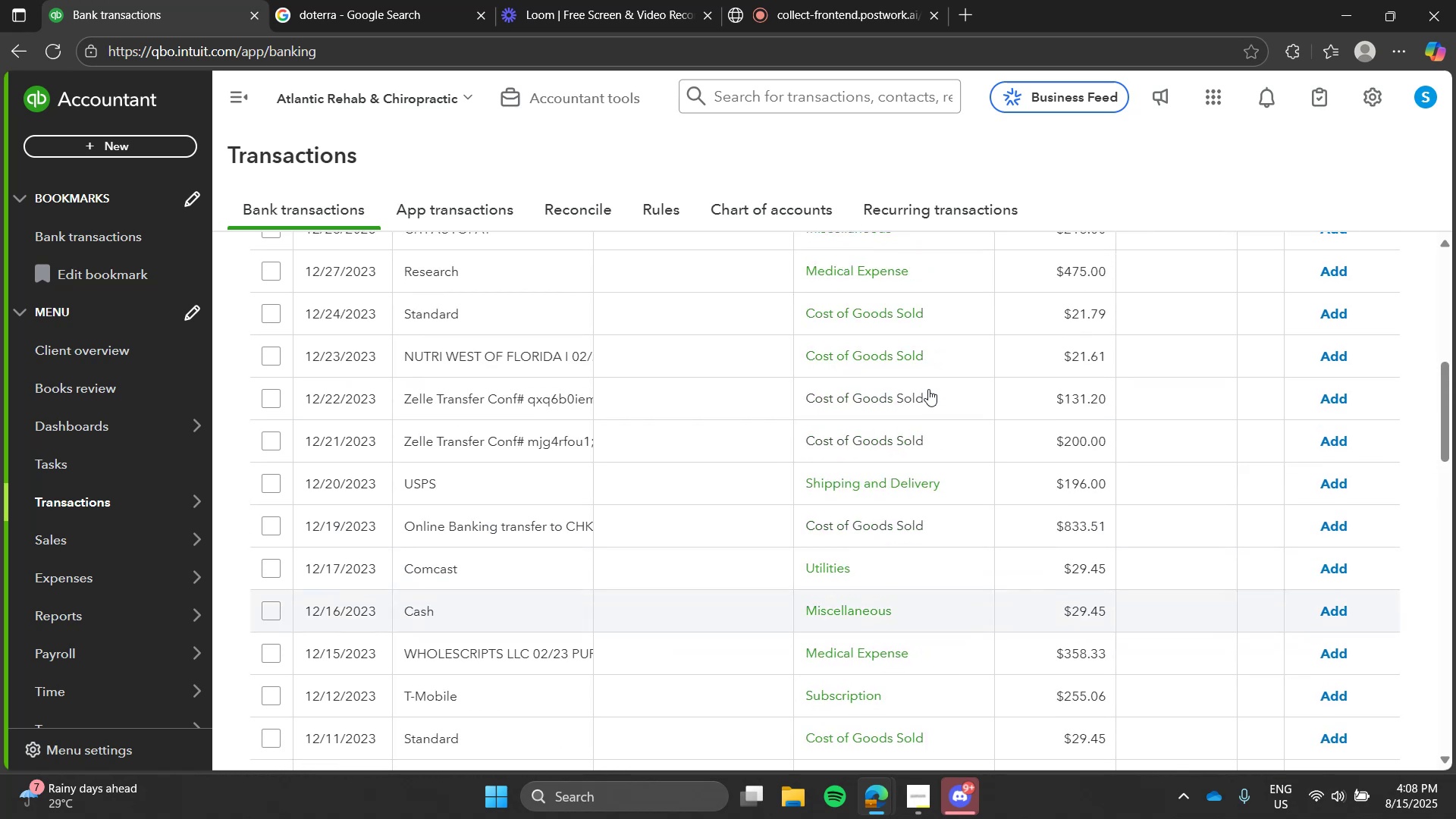 
left_click([676, 408])
 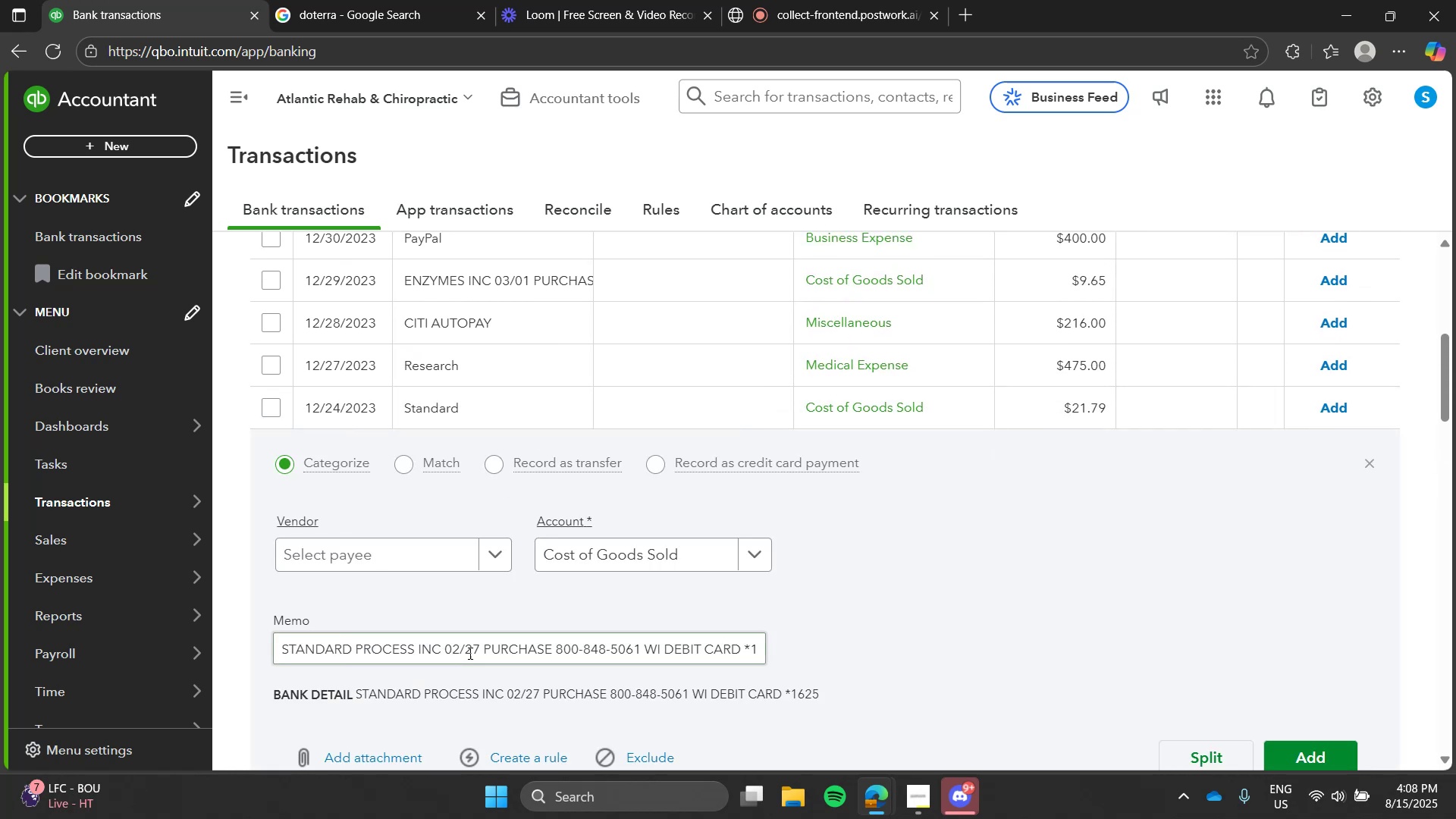 
left_click([398, 0])
 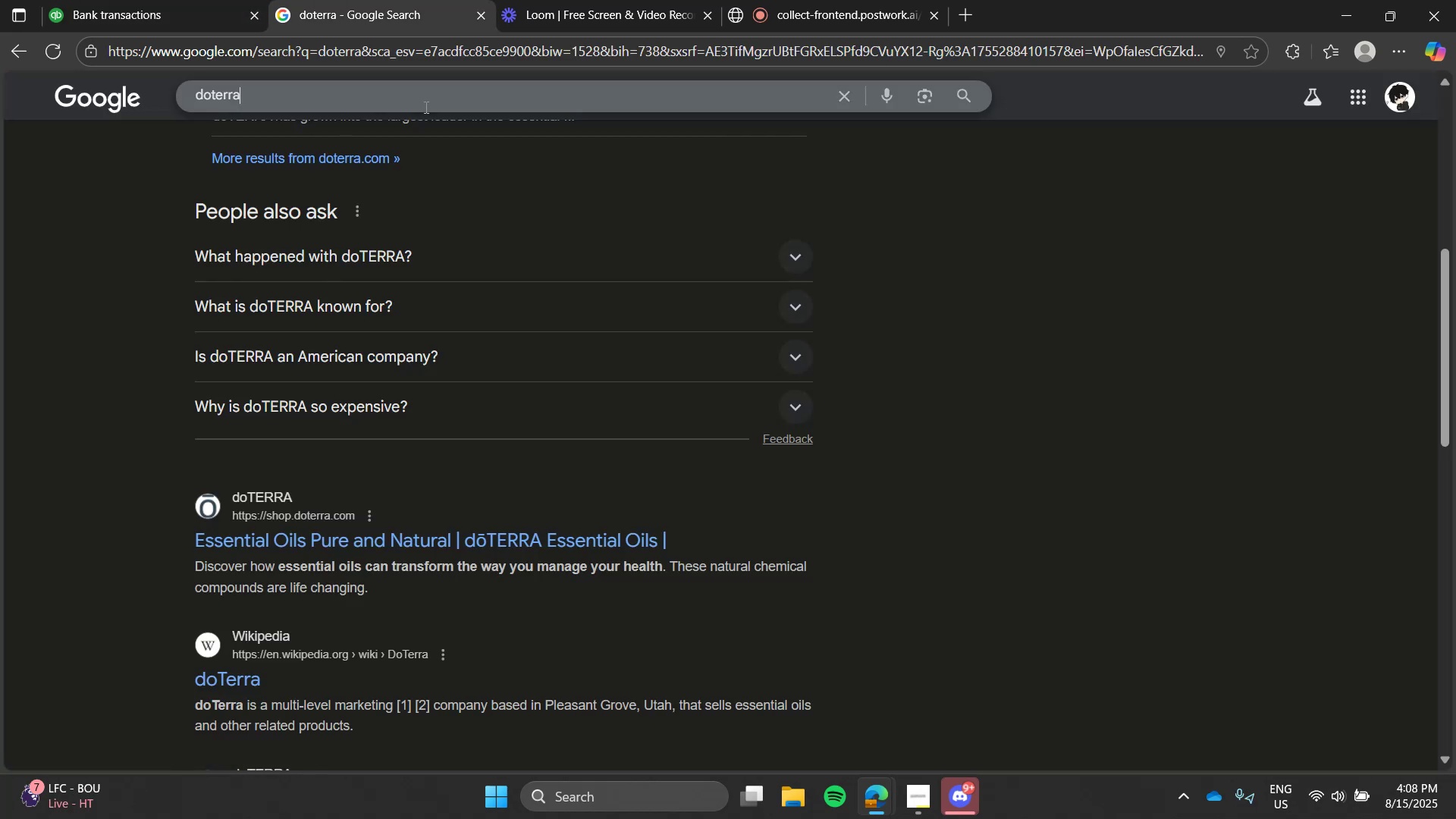 
double_click([425, 107])
 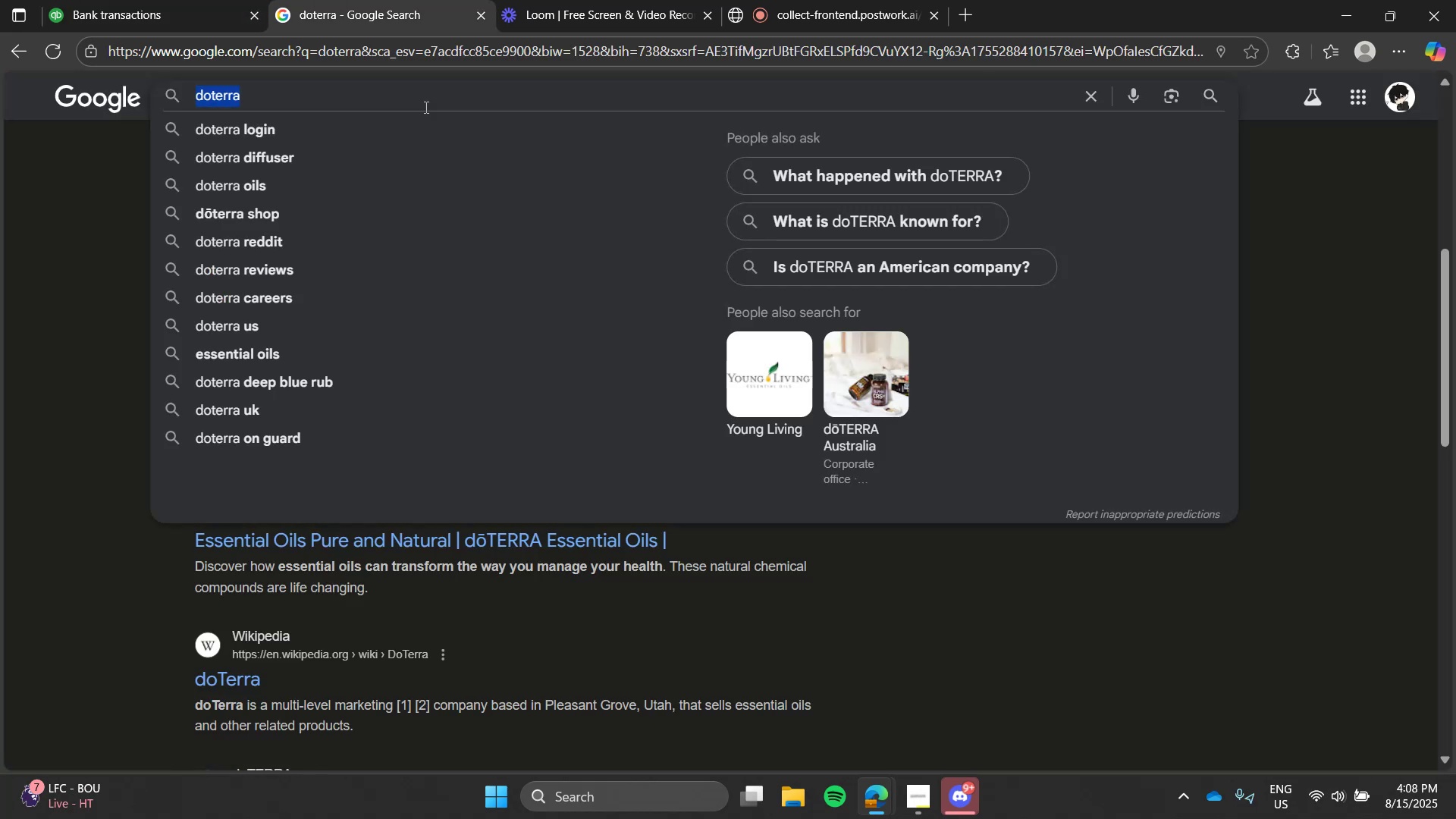 
type(standard)
 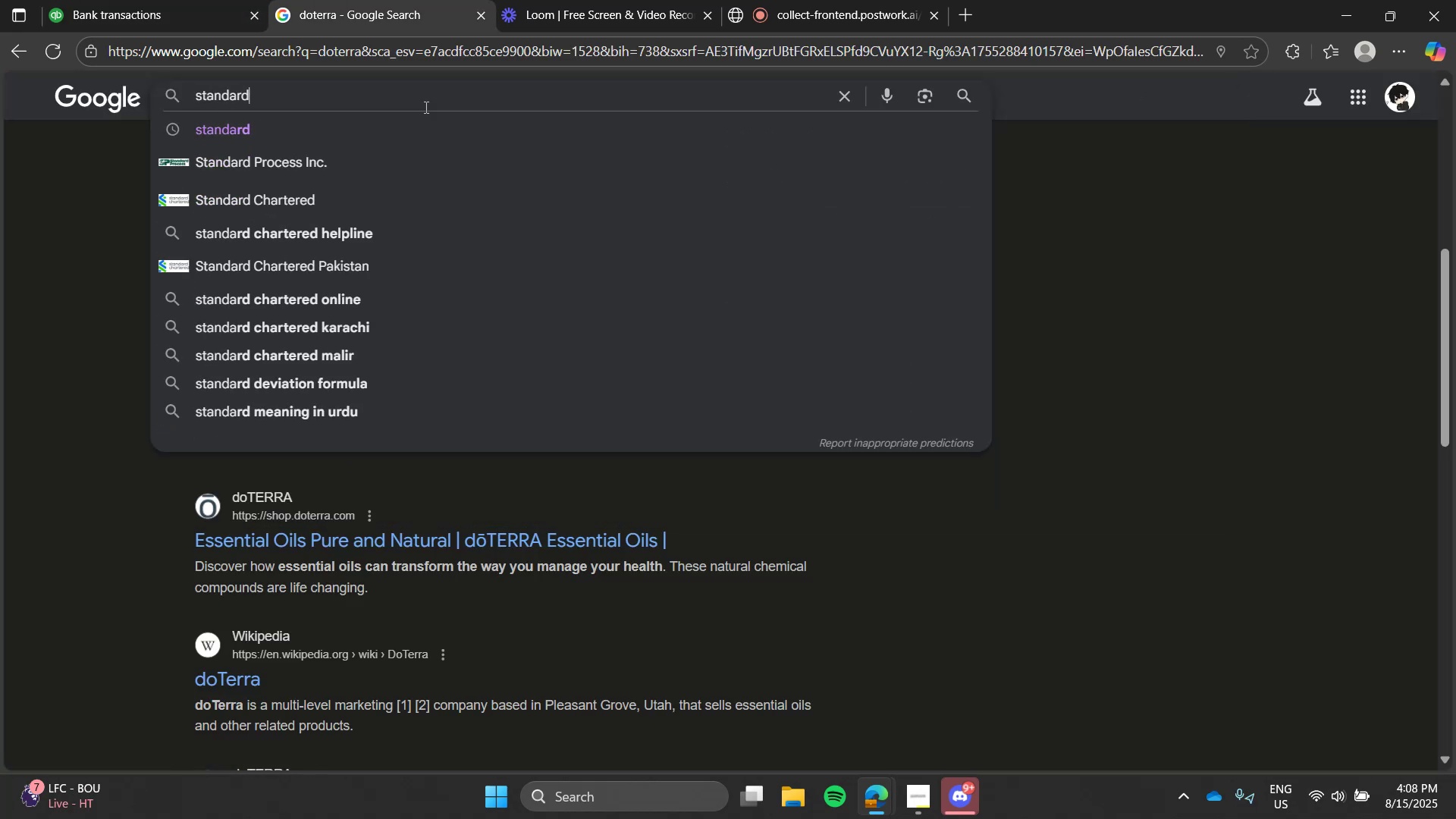 
key(Enter)
 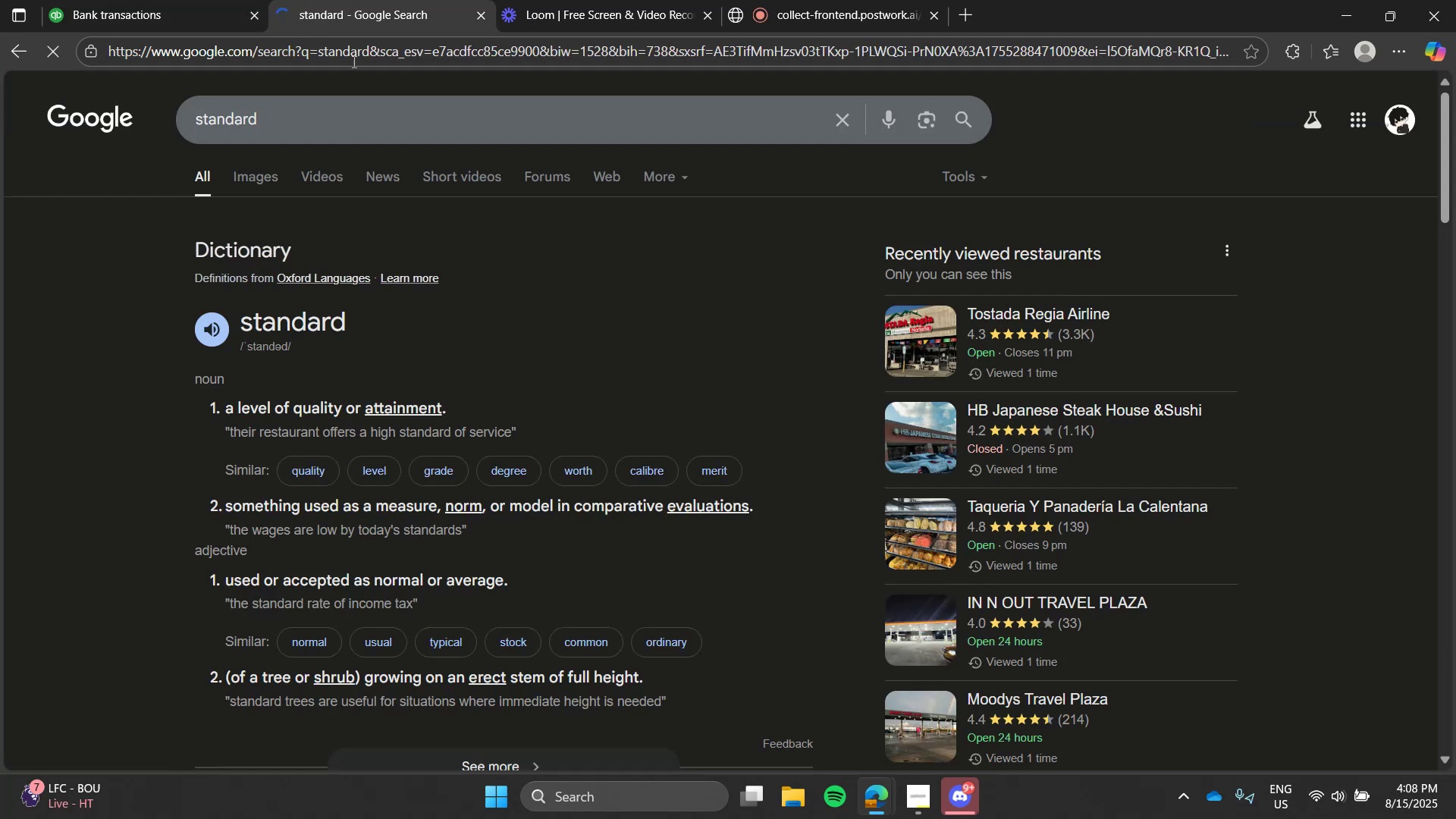 
left_click([184, 0])
 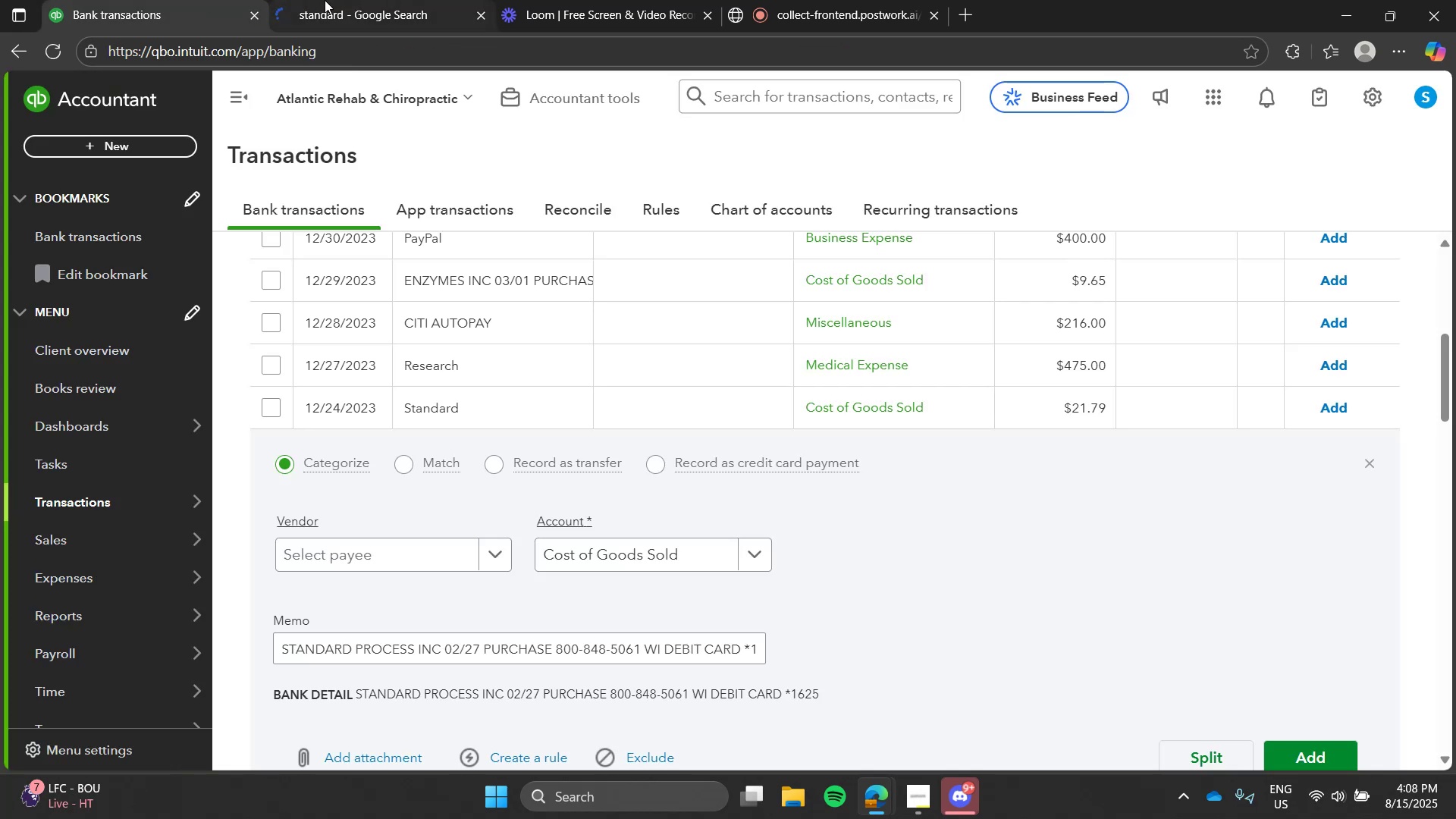 
left_click([325, 0])
 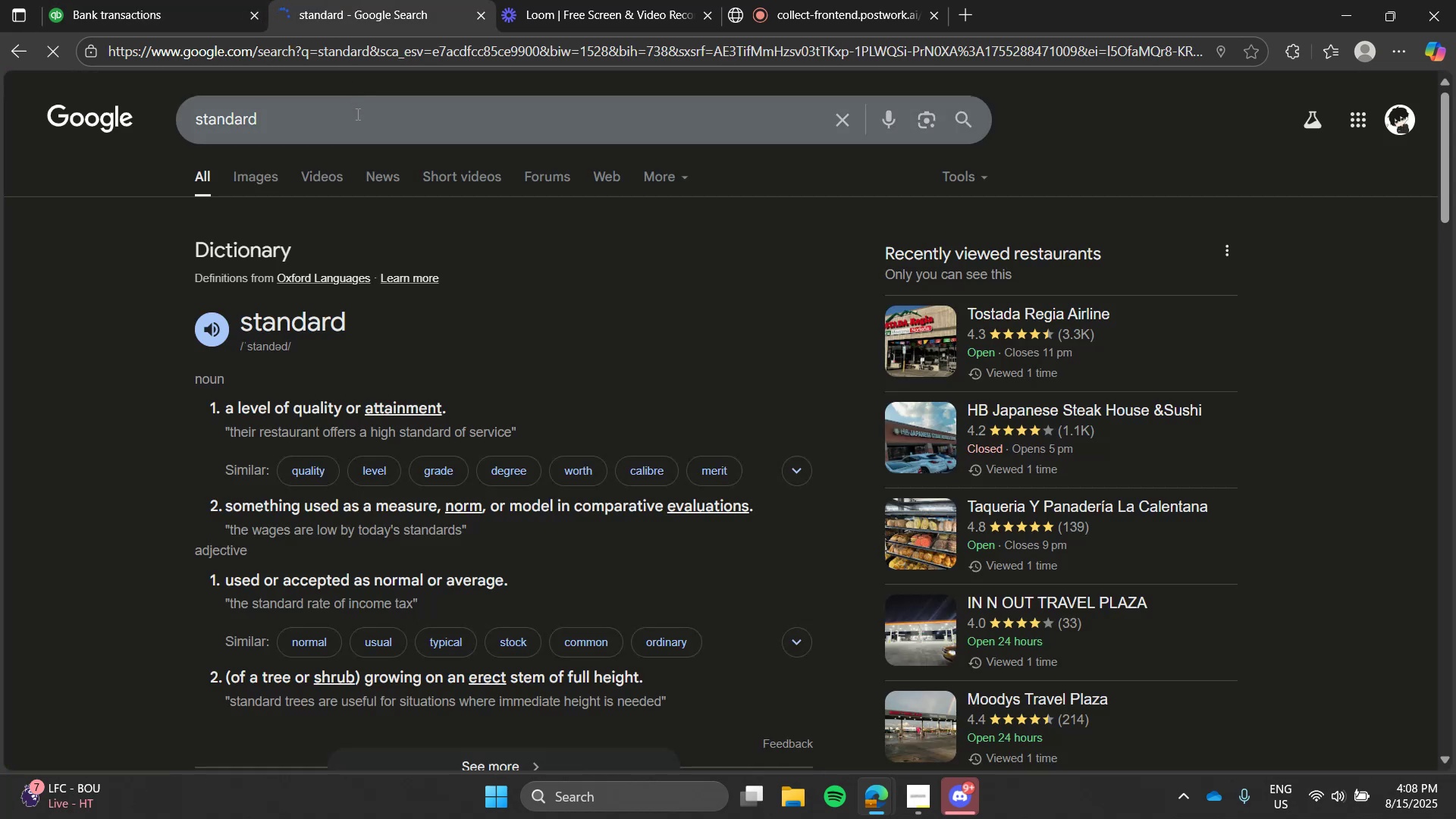 
left_click([356, 114])
 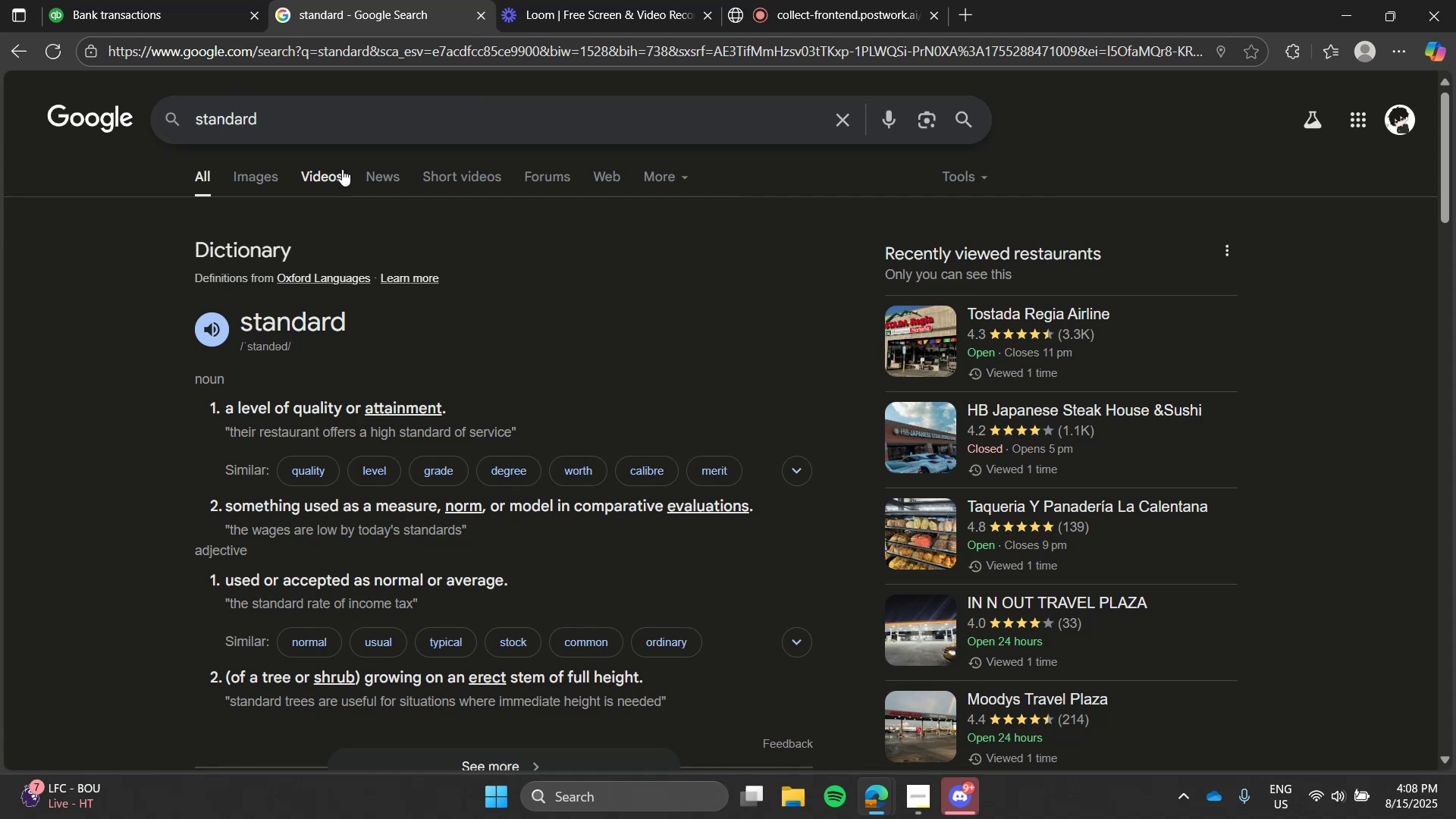 
type( process)
 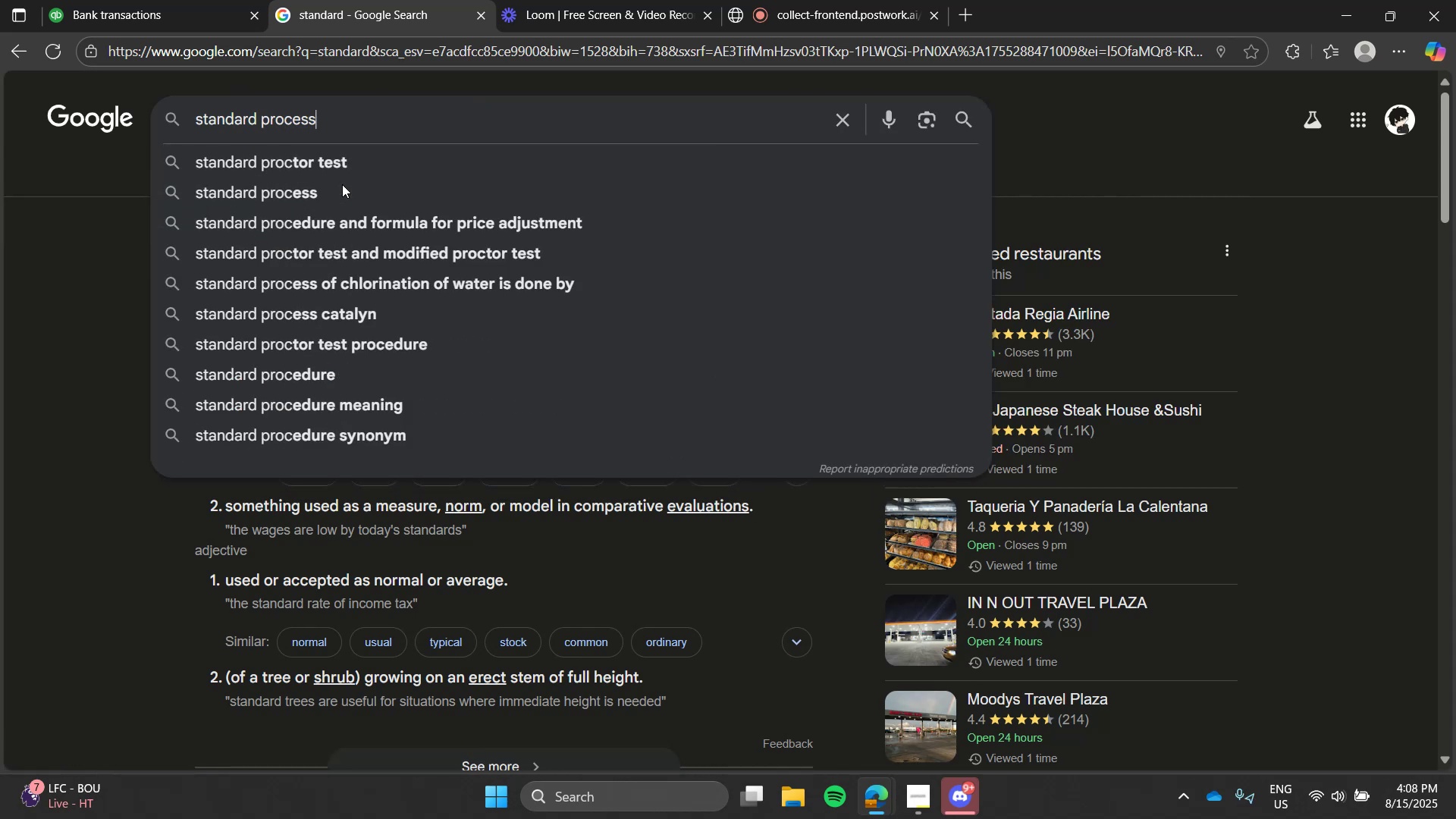 
key(Enter)
 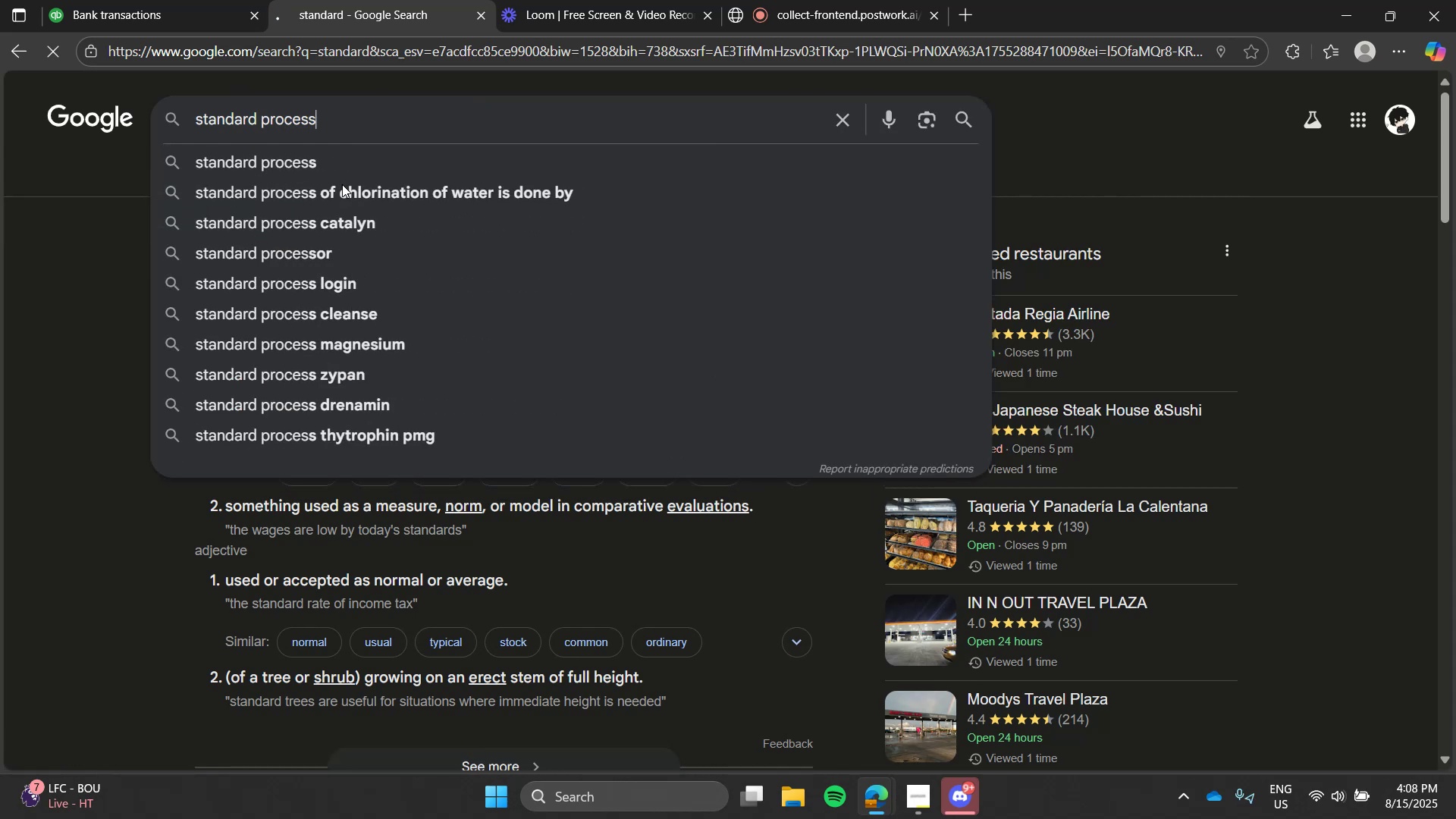 
key(Alt+Tab)
 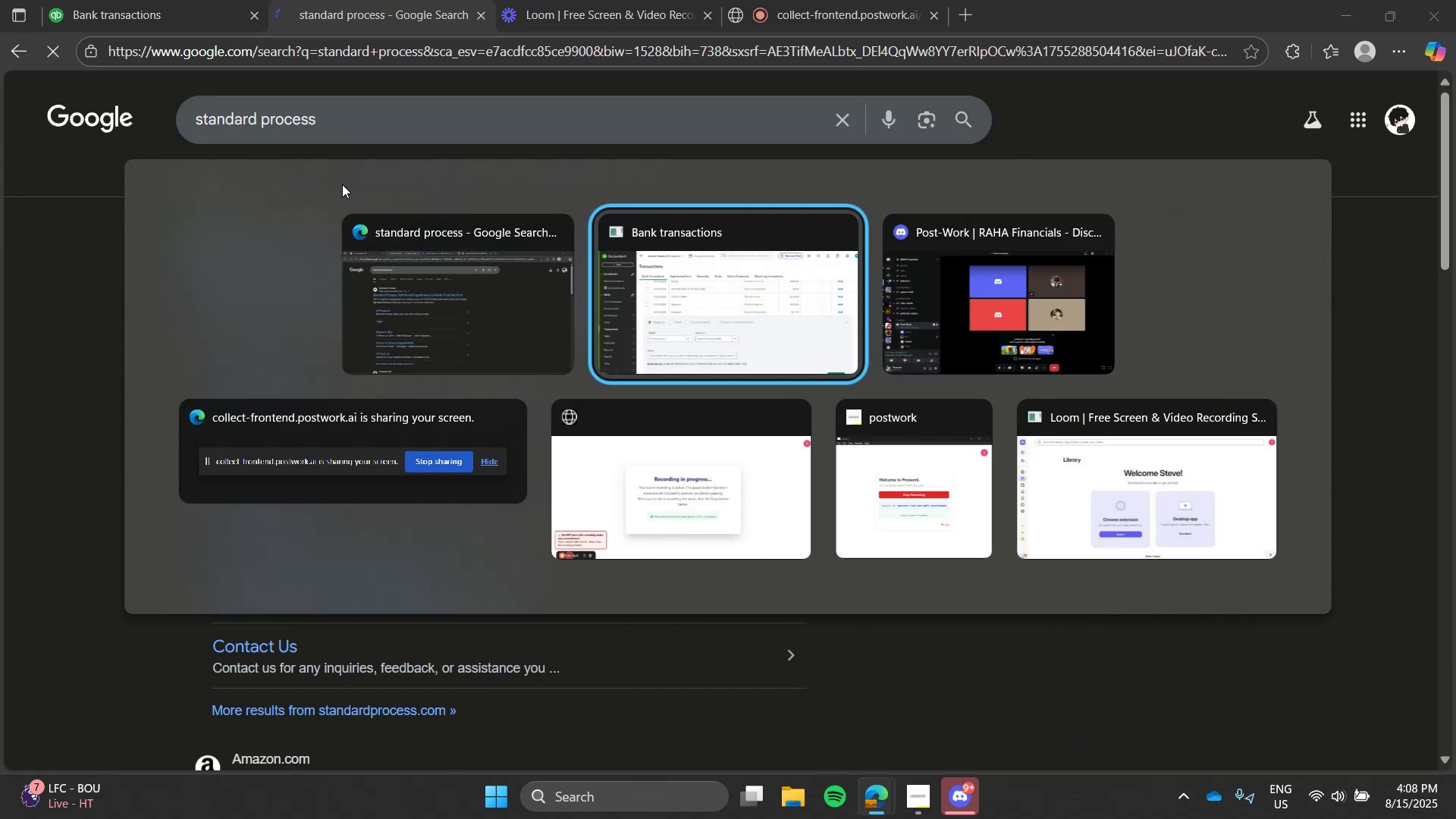 
key(Alt+Tab)
 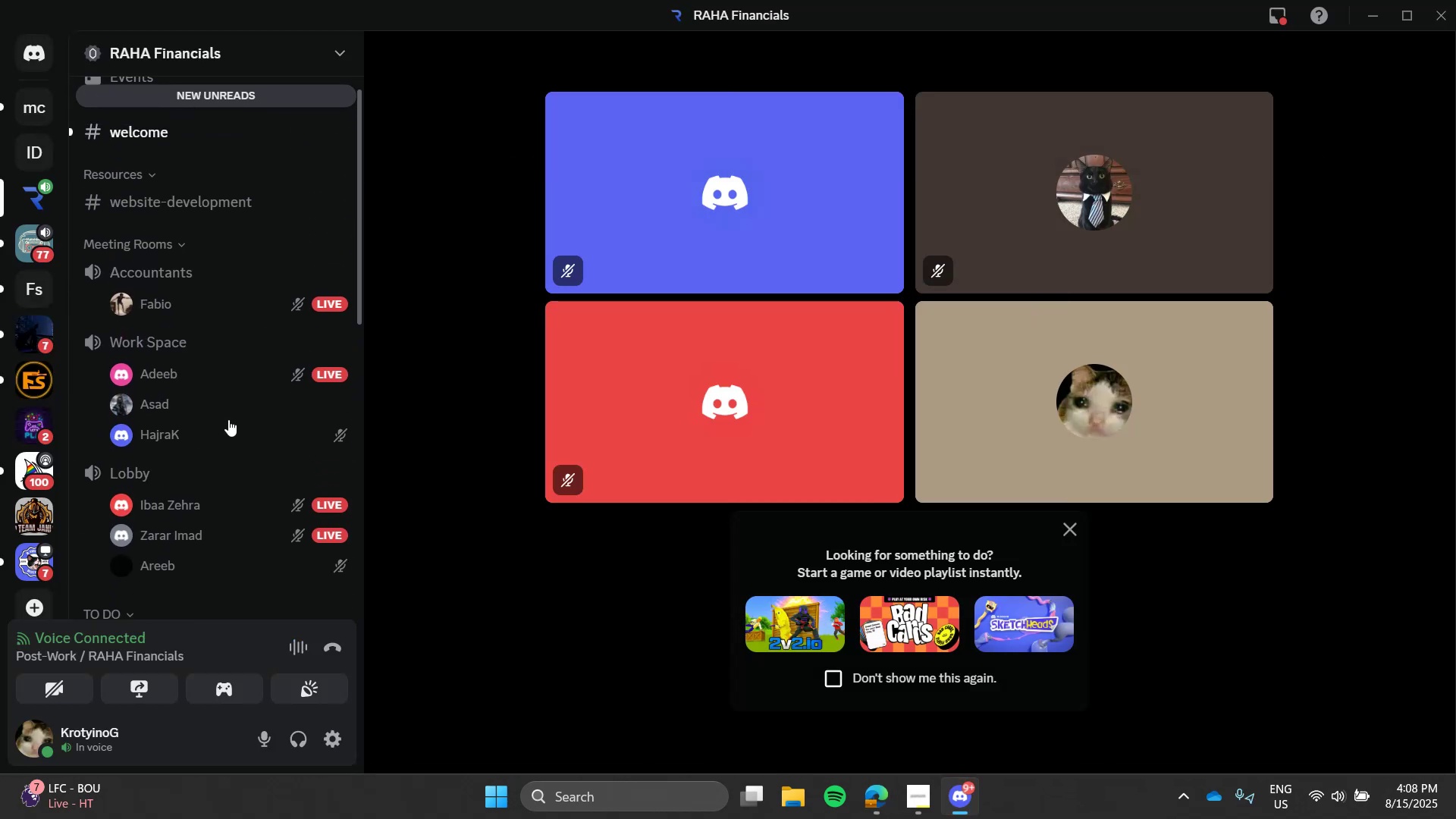 
key(Alt+AltLeft)
 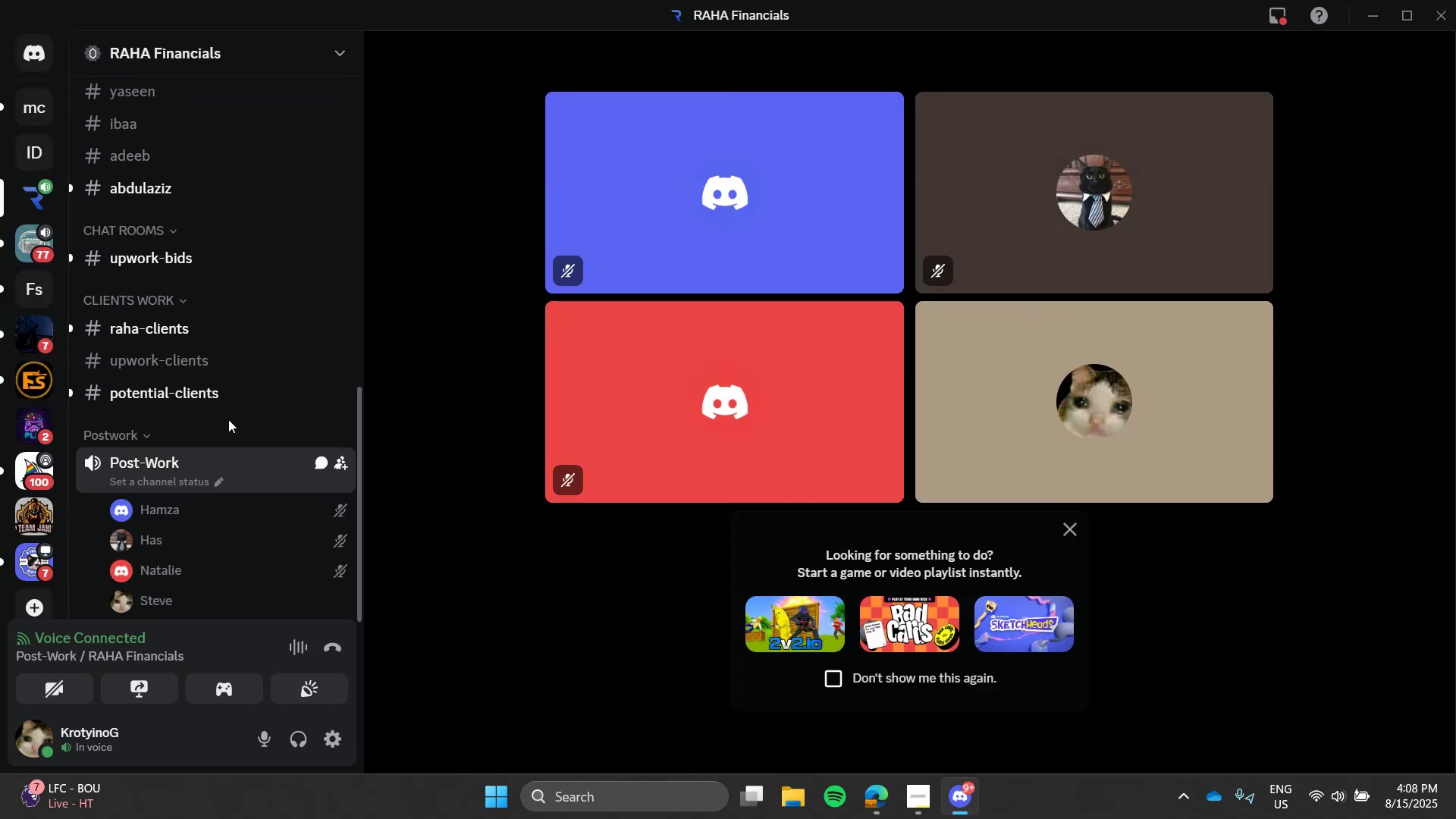 
key(Alt+Tab)
 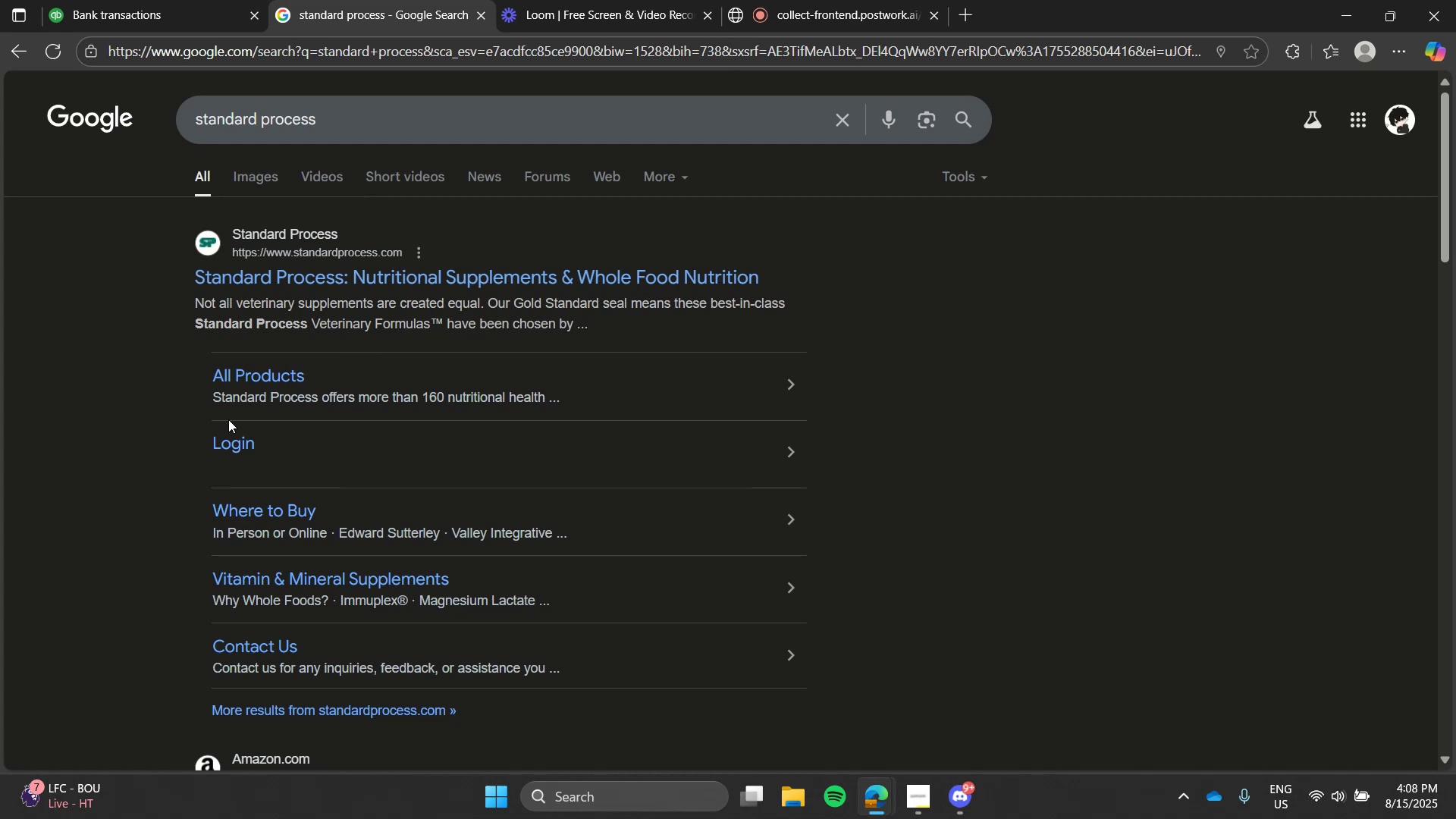 
wait(23.82)
 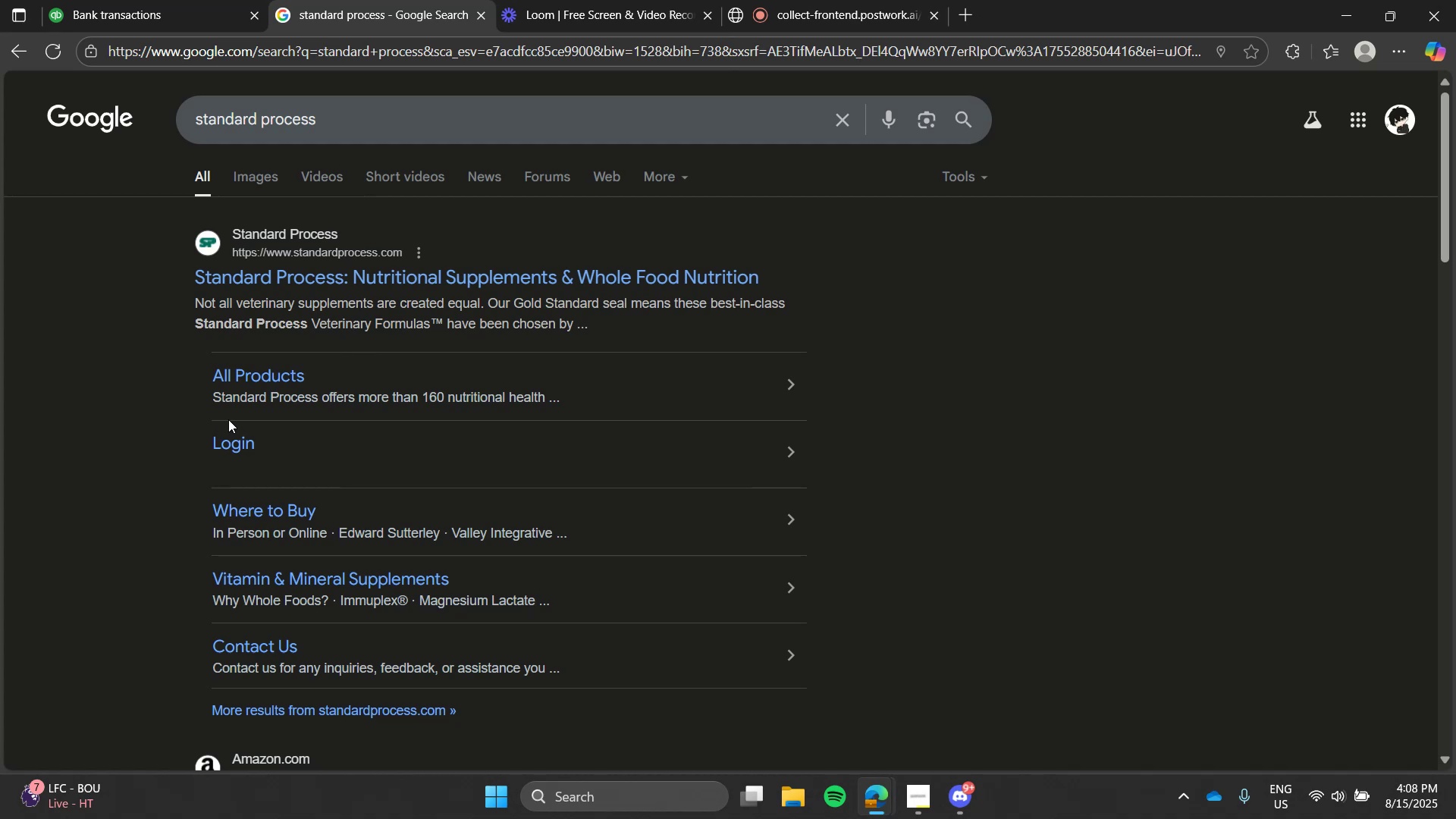 
left_click([144, 0])
 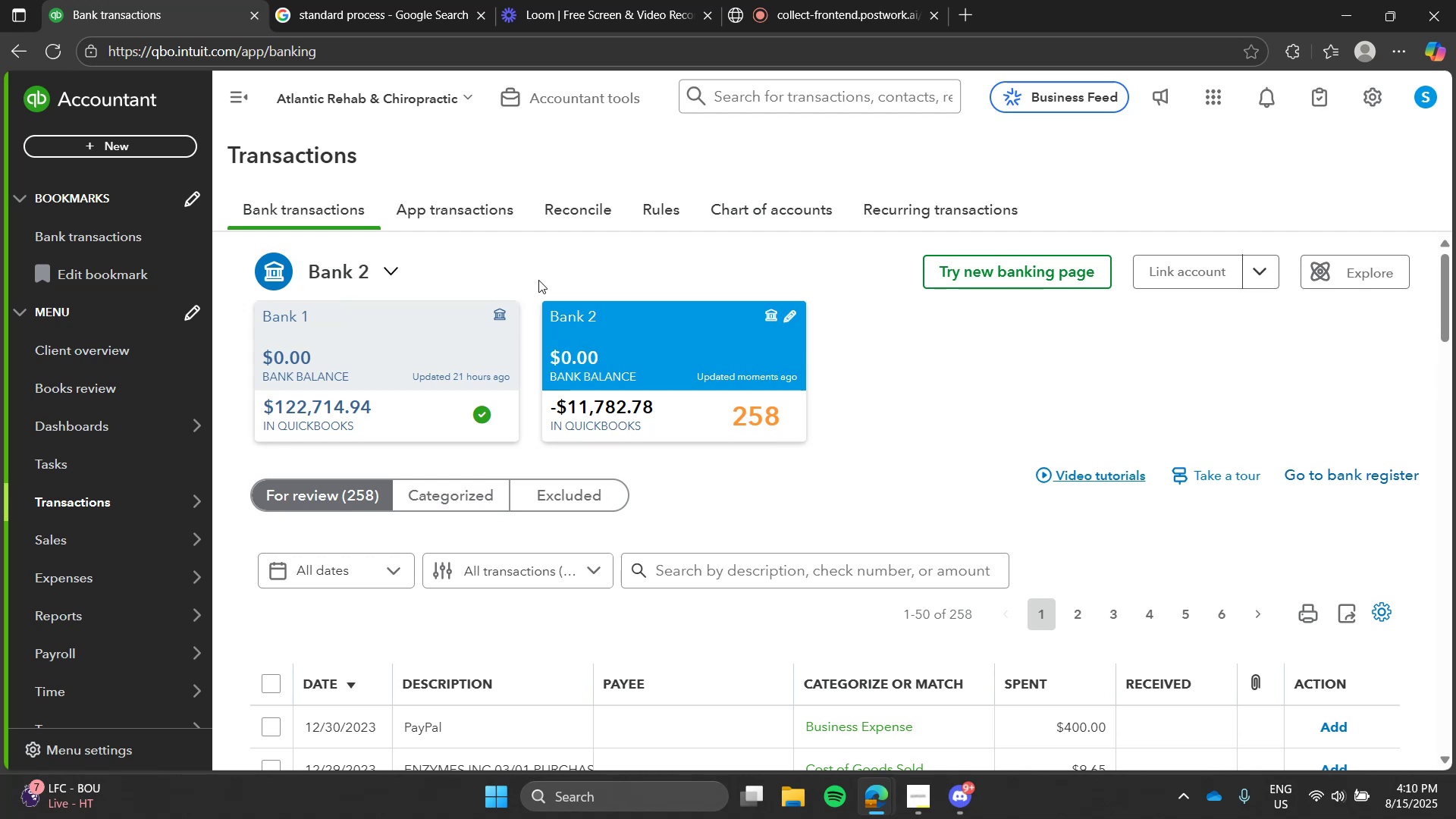 
wait(69.65)
 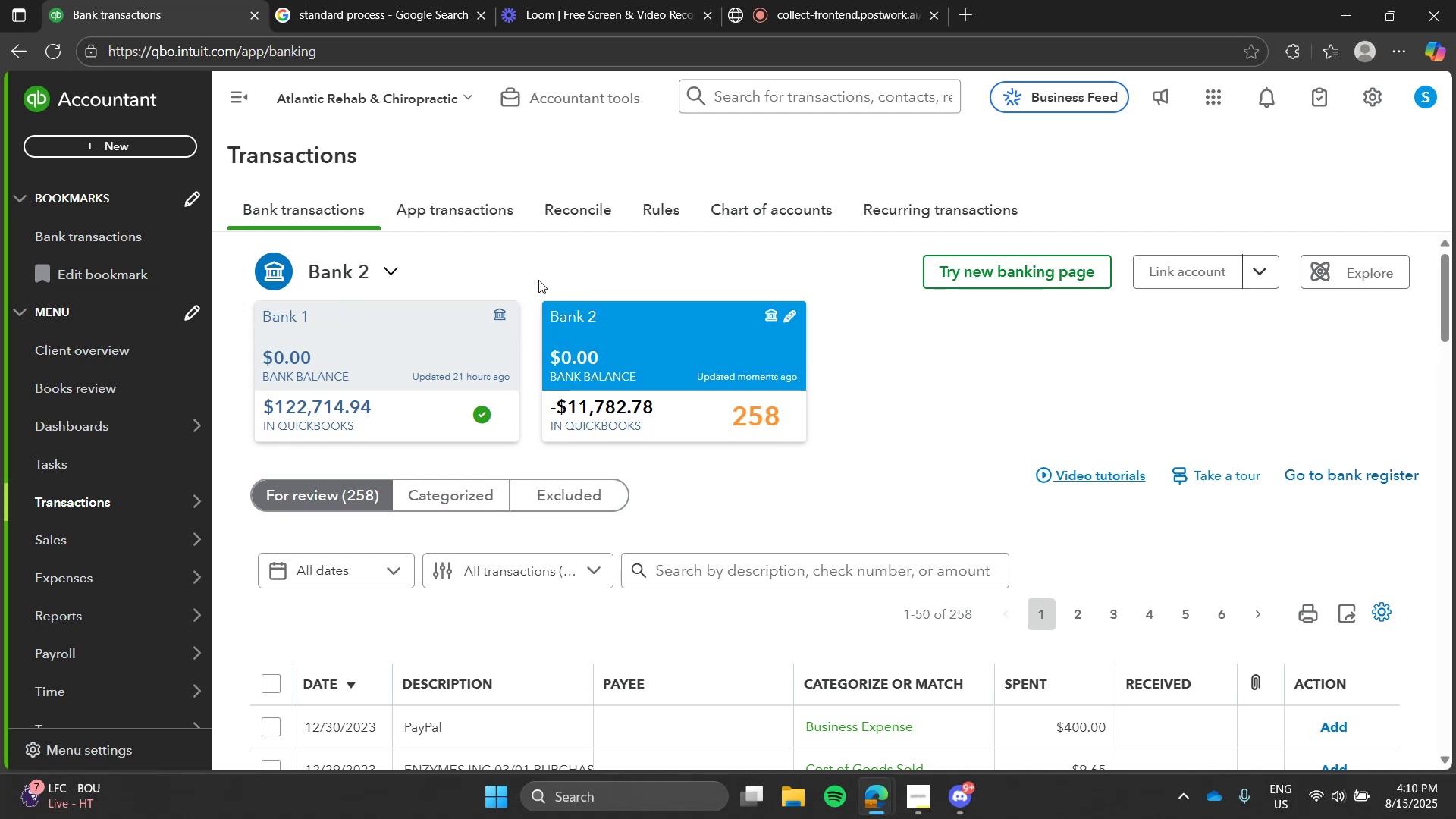 
left_click([721, 343])
 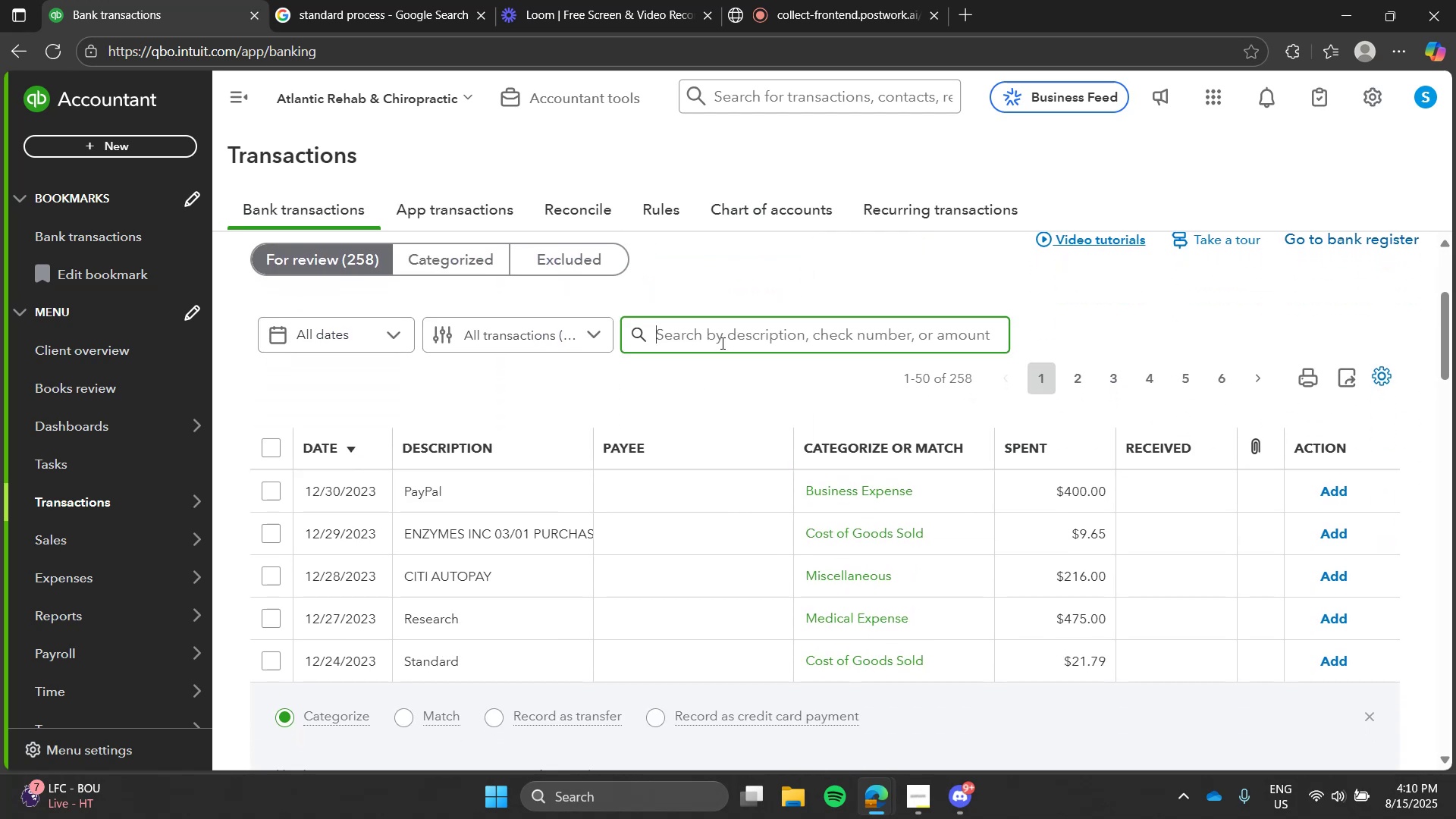 
type(stada)
key(Backspace)
key(Backspace)
type(ndad)
 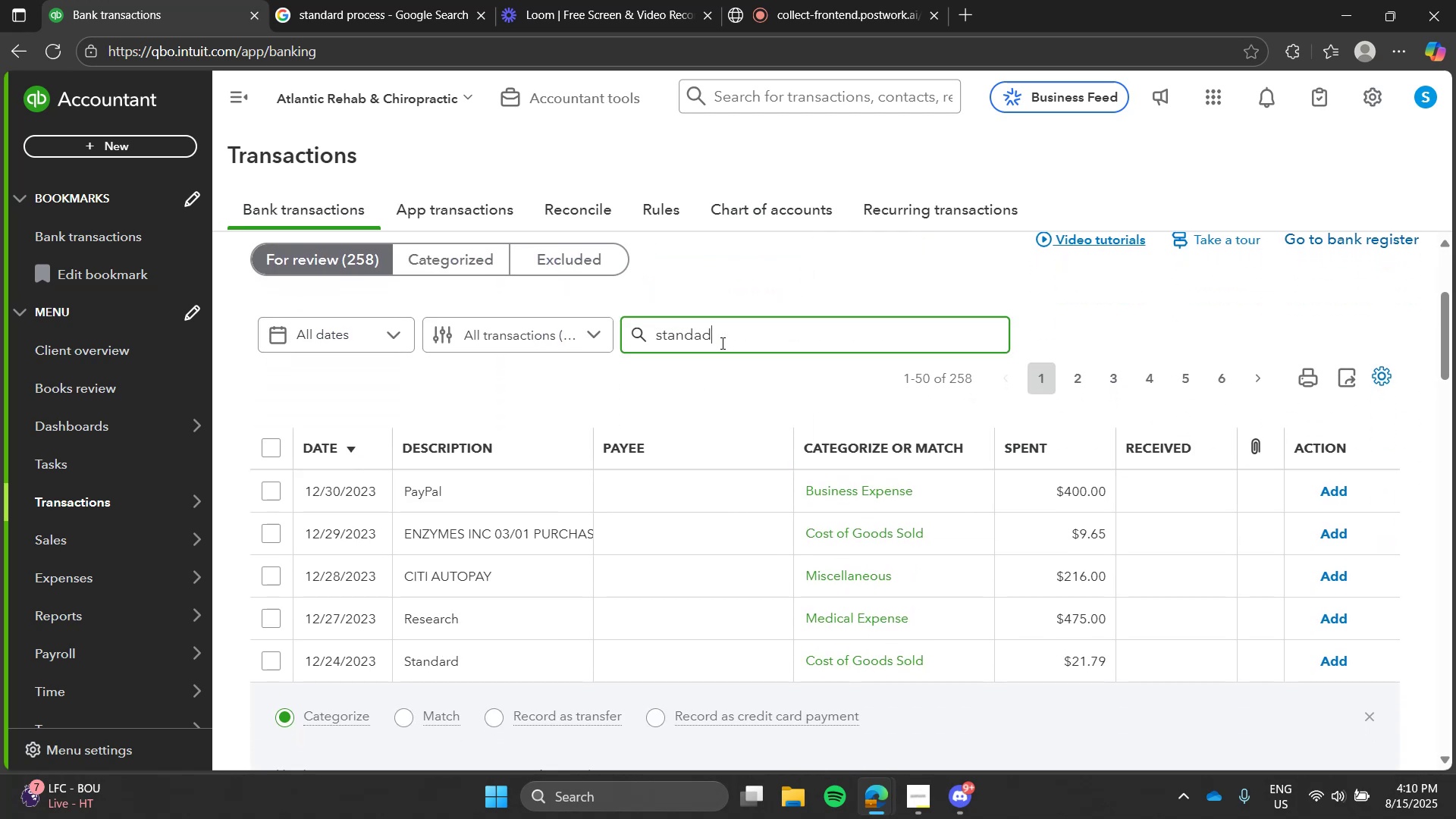 
key(Enter)
 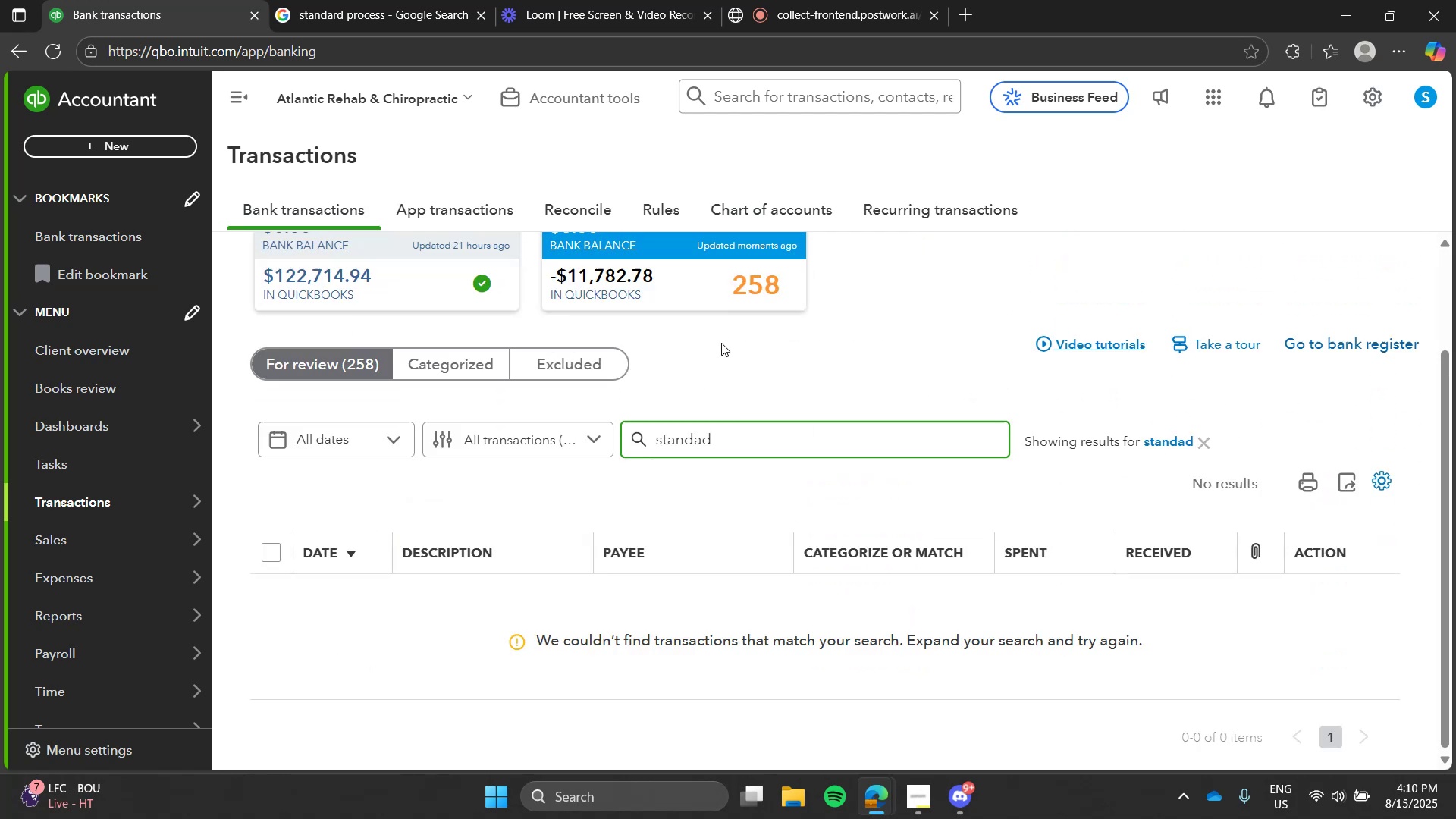 
key(Backspace)
type(rd)
 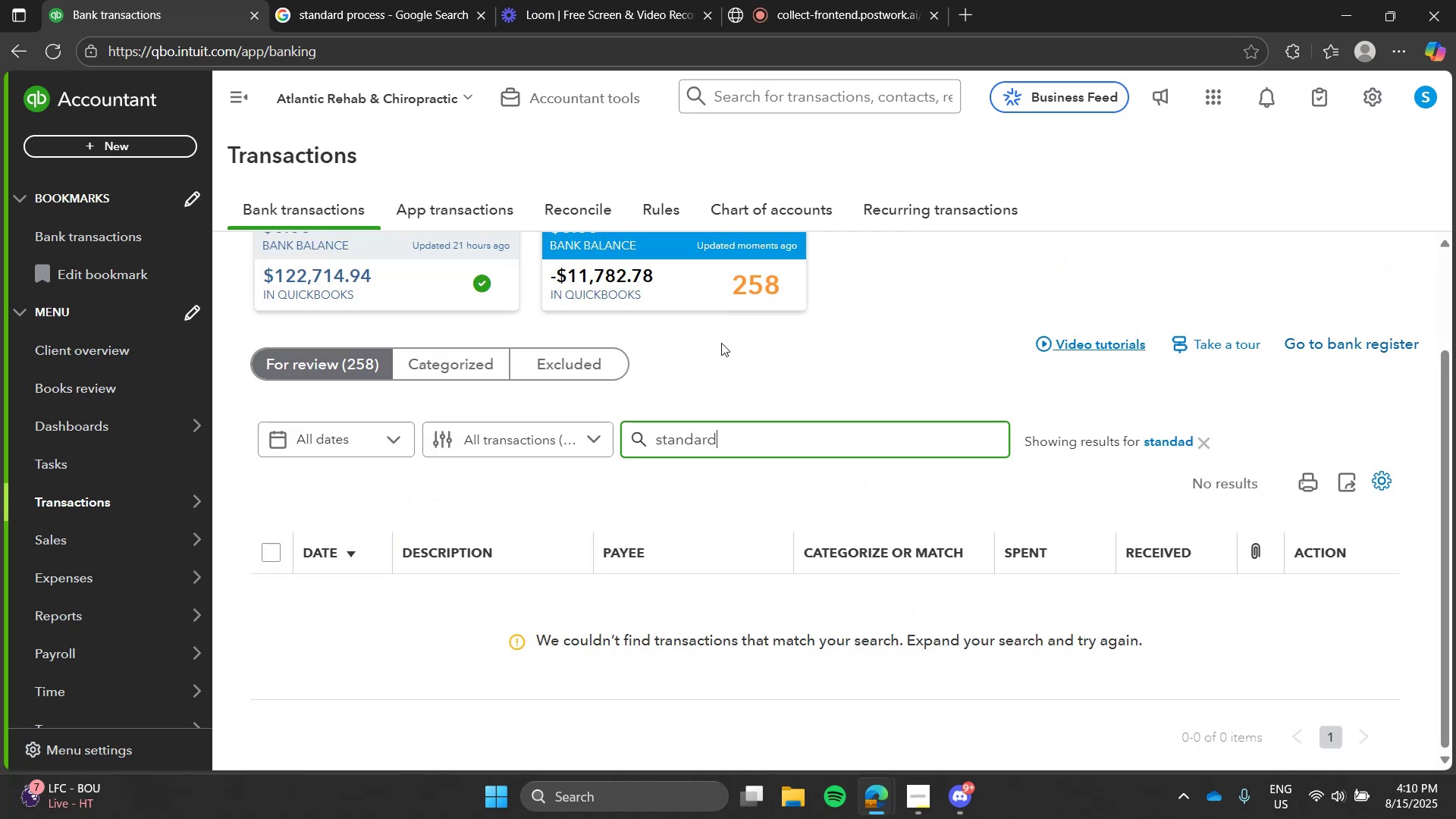 
key(Enter)
 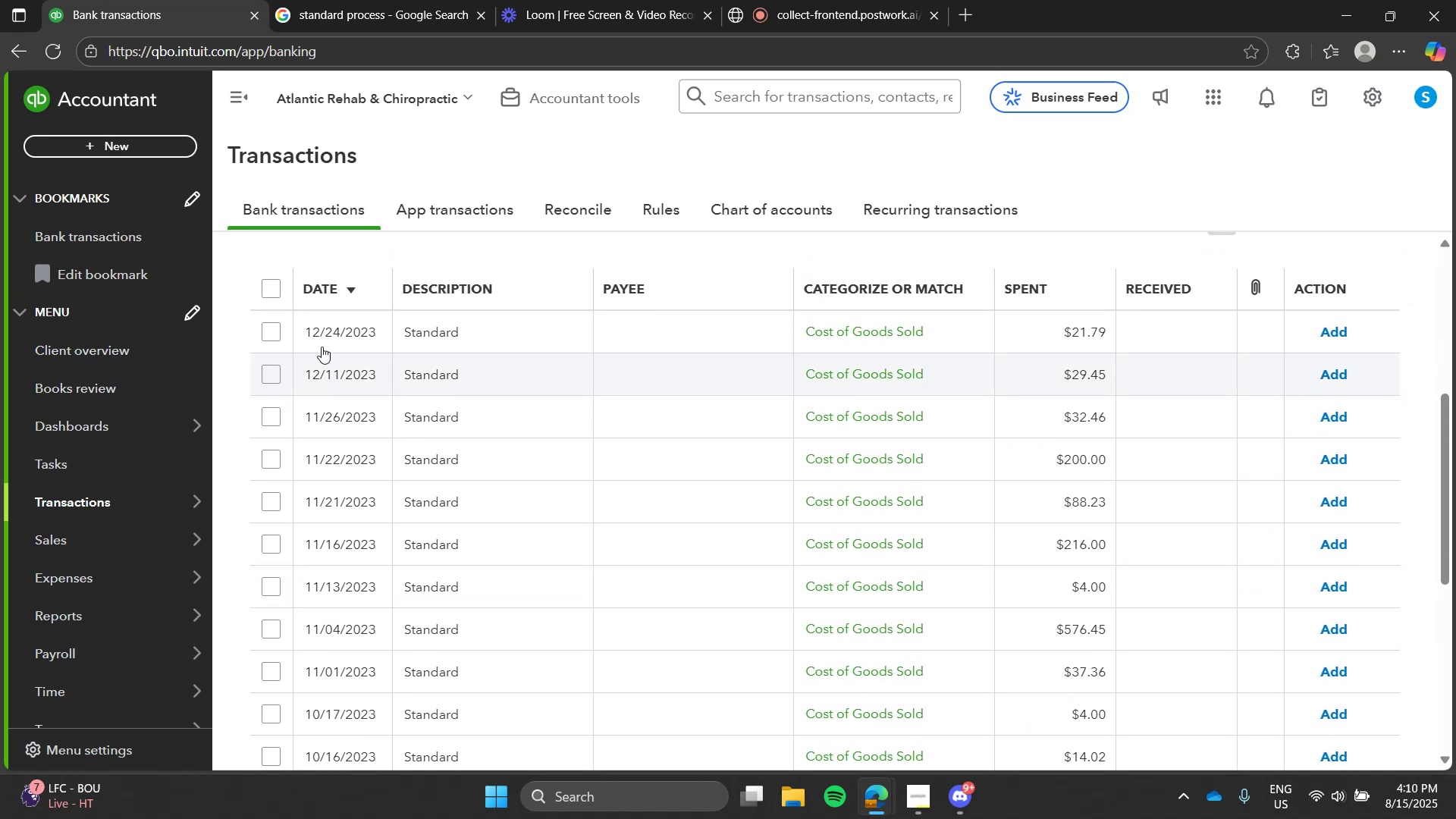 
left_click([268, 284])
 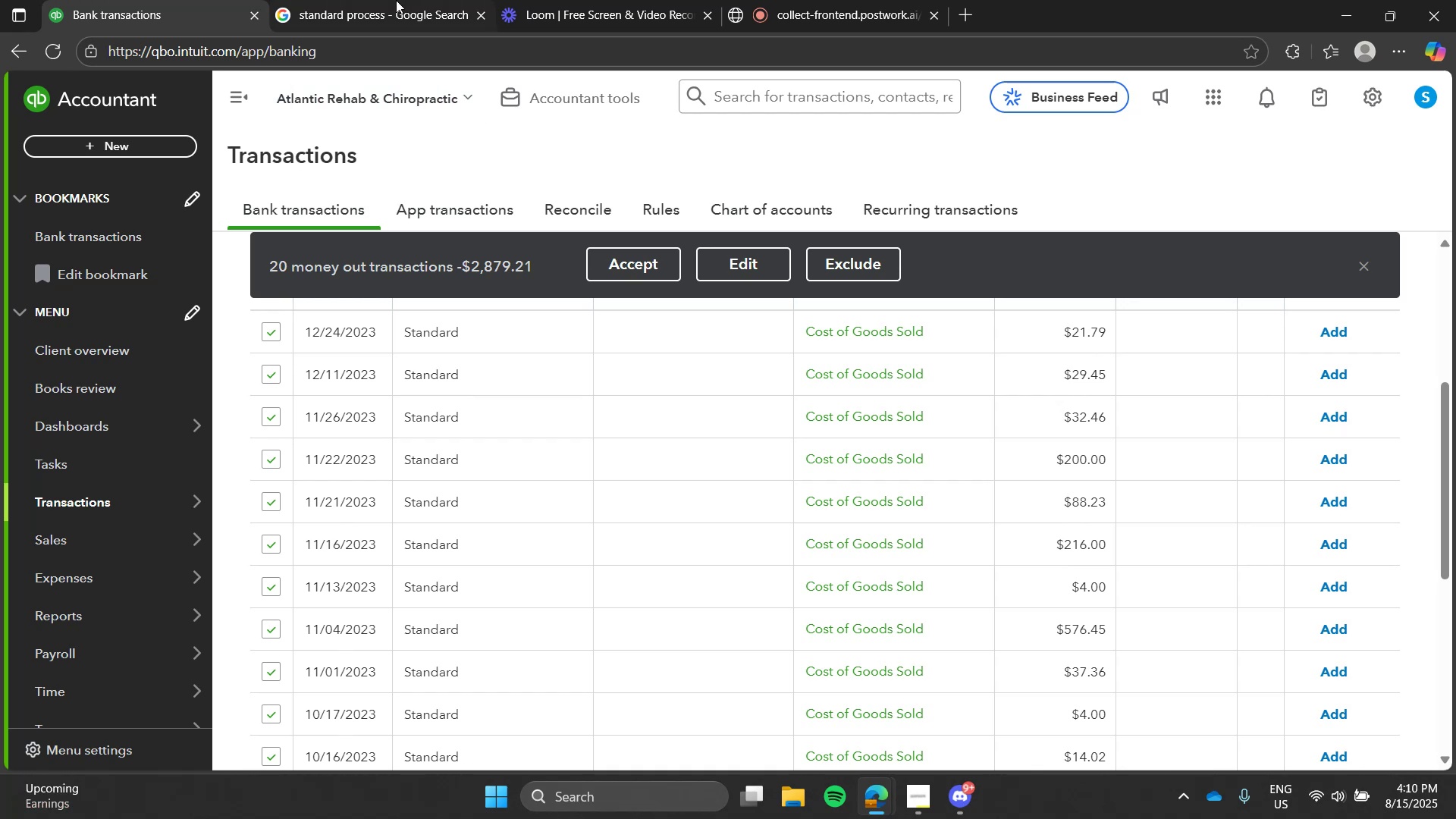 
left_click([396, 0])
 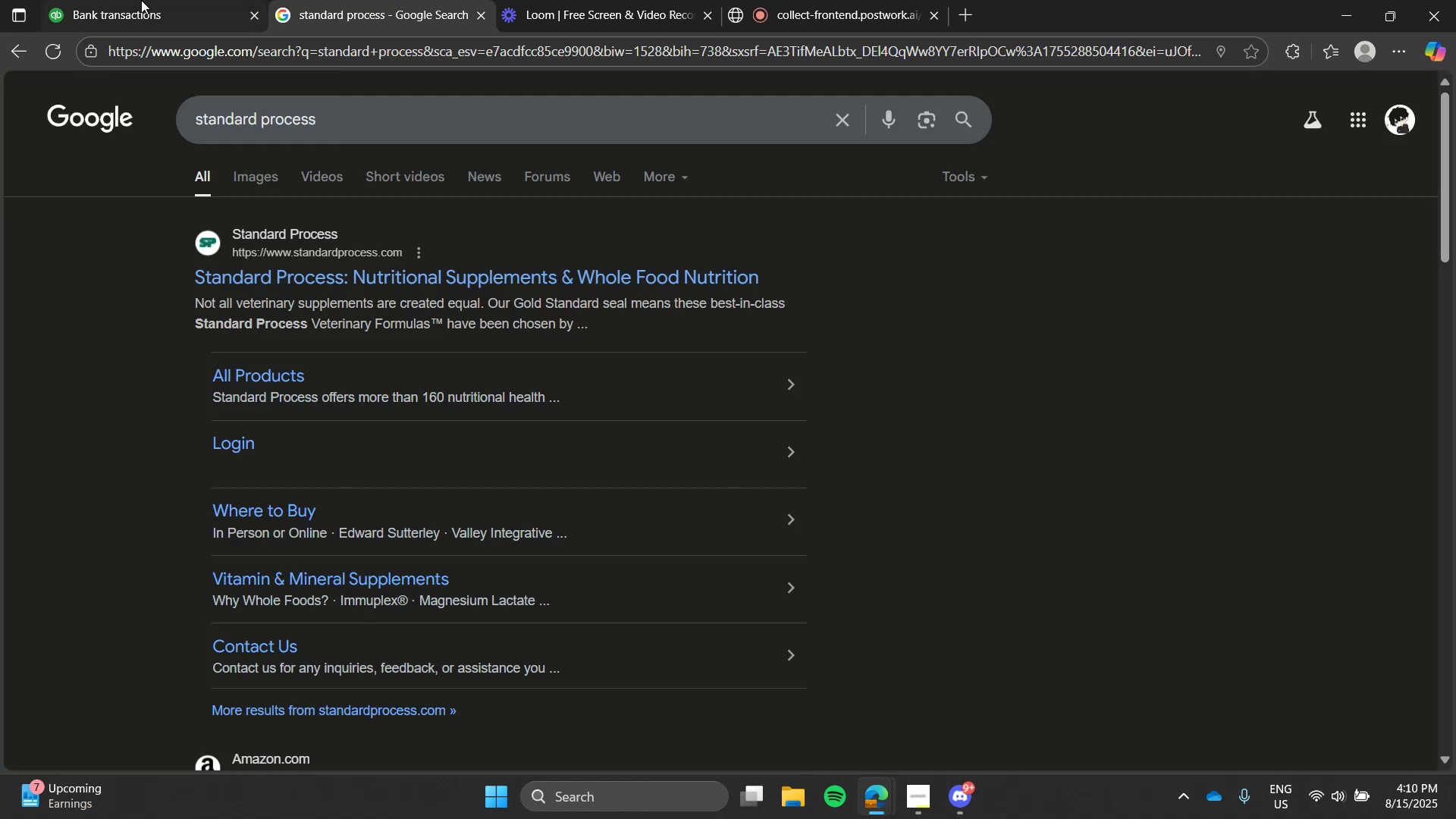 
left_click([141, 0])
 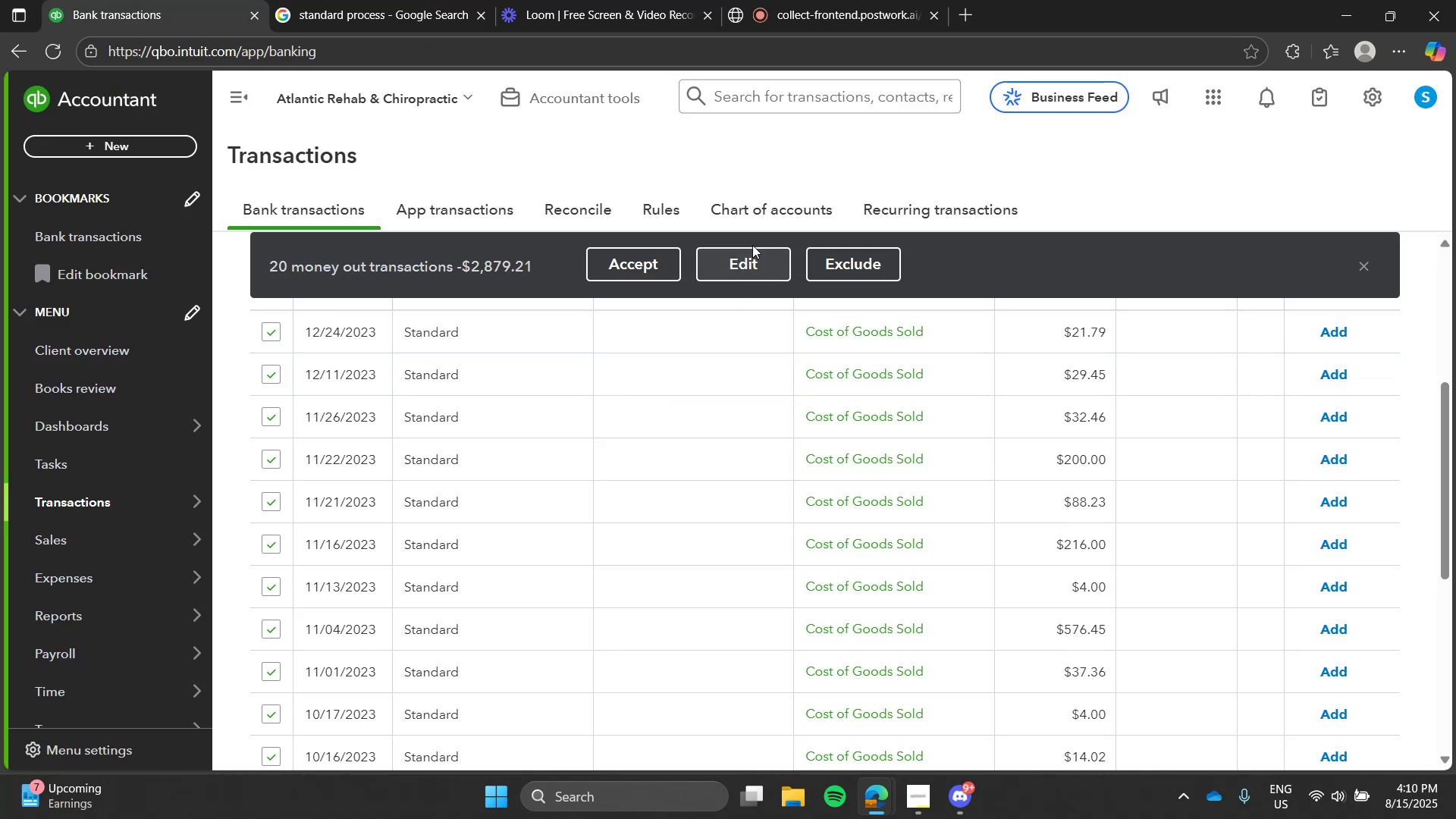 
left_click([752, 245])
 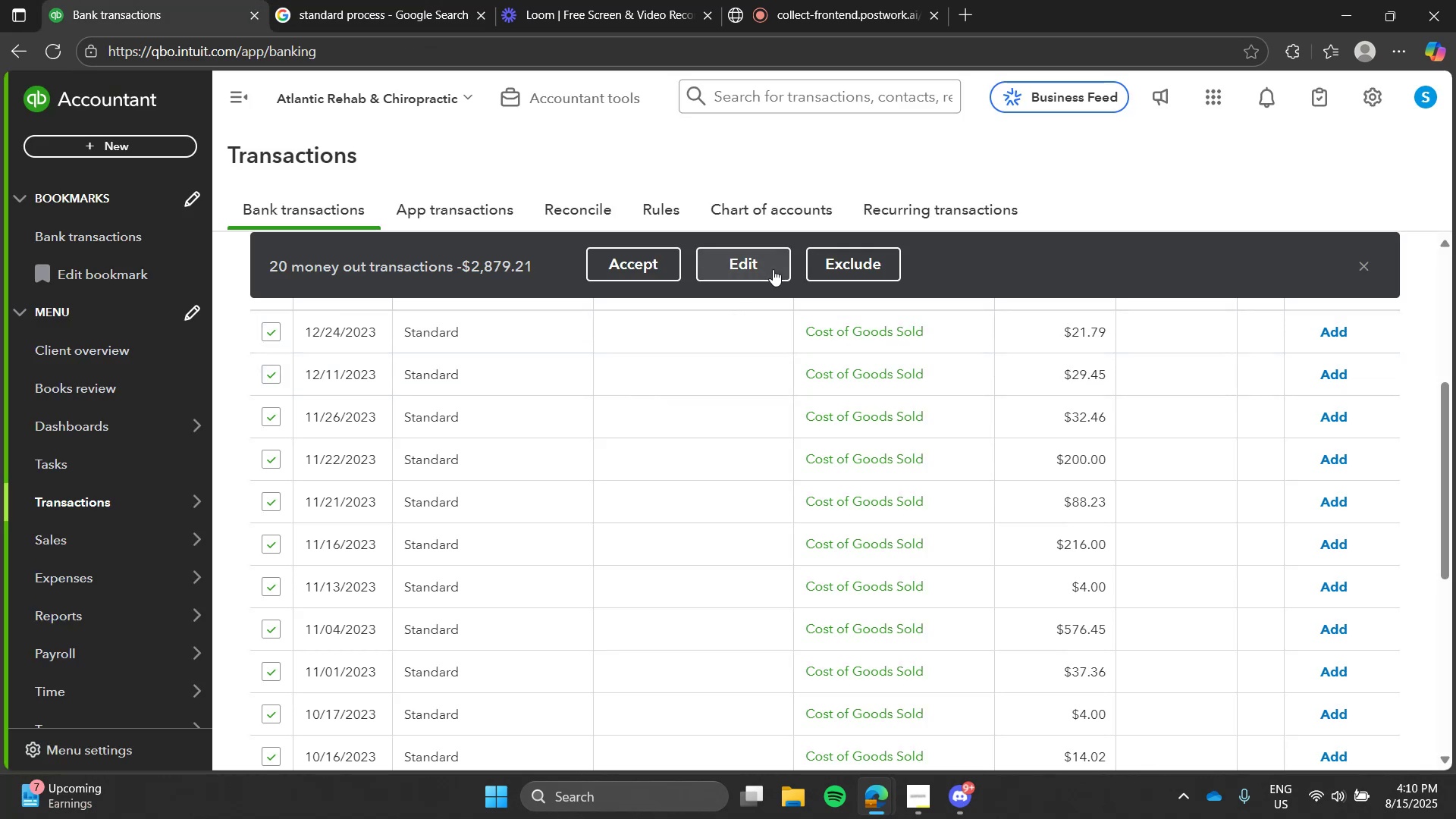 
left_click([770, 268])
 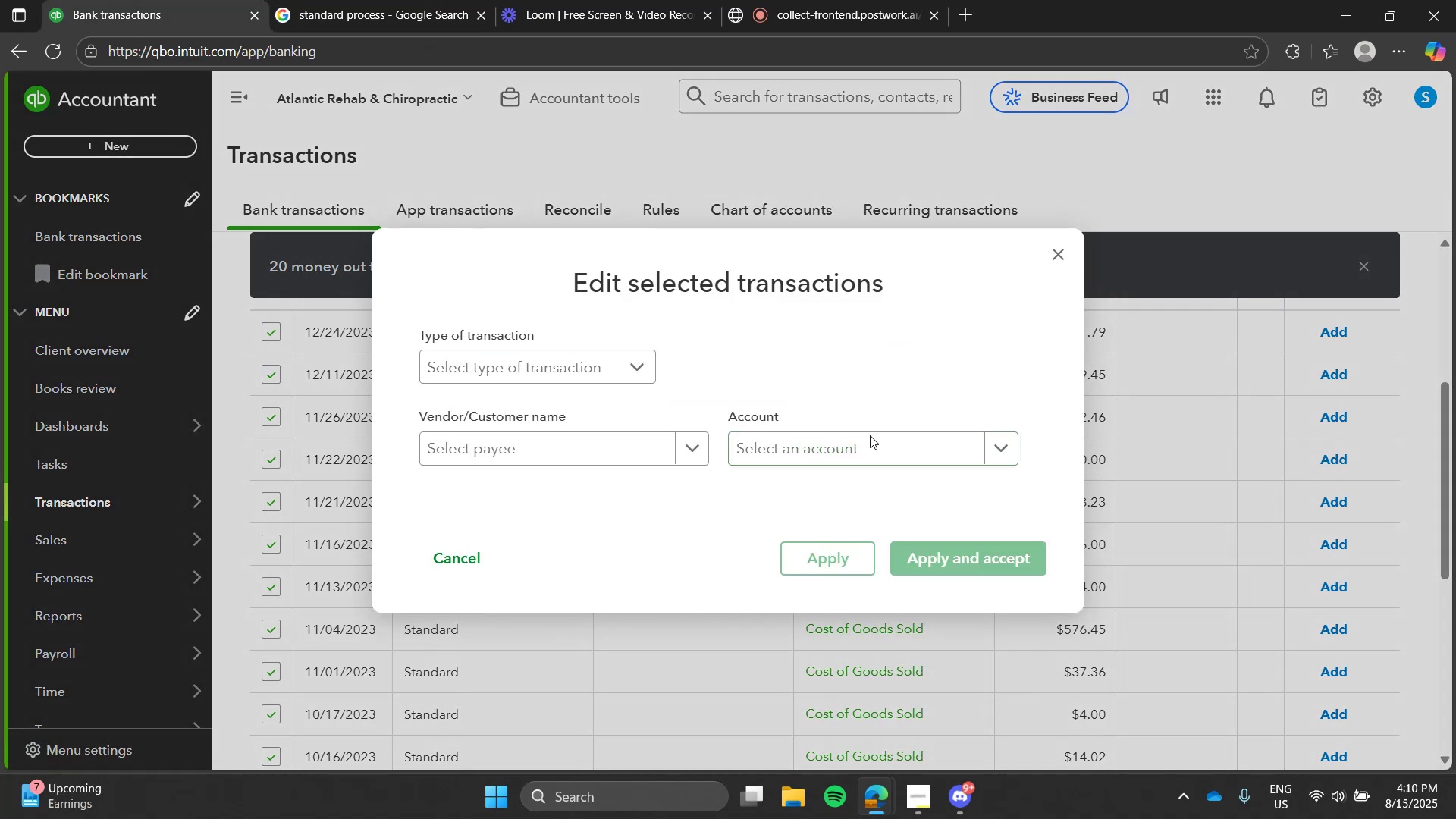 
left_click([871, 447])
 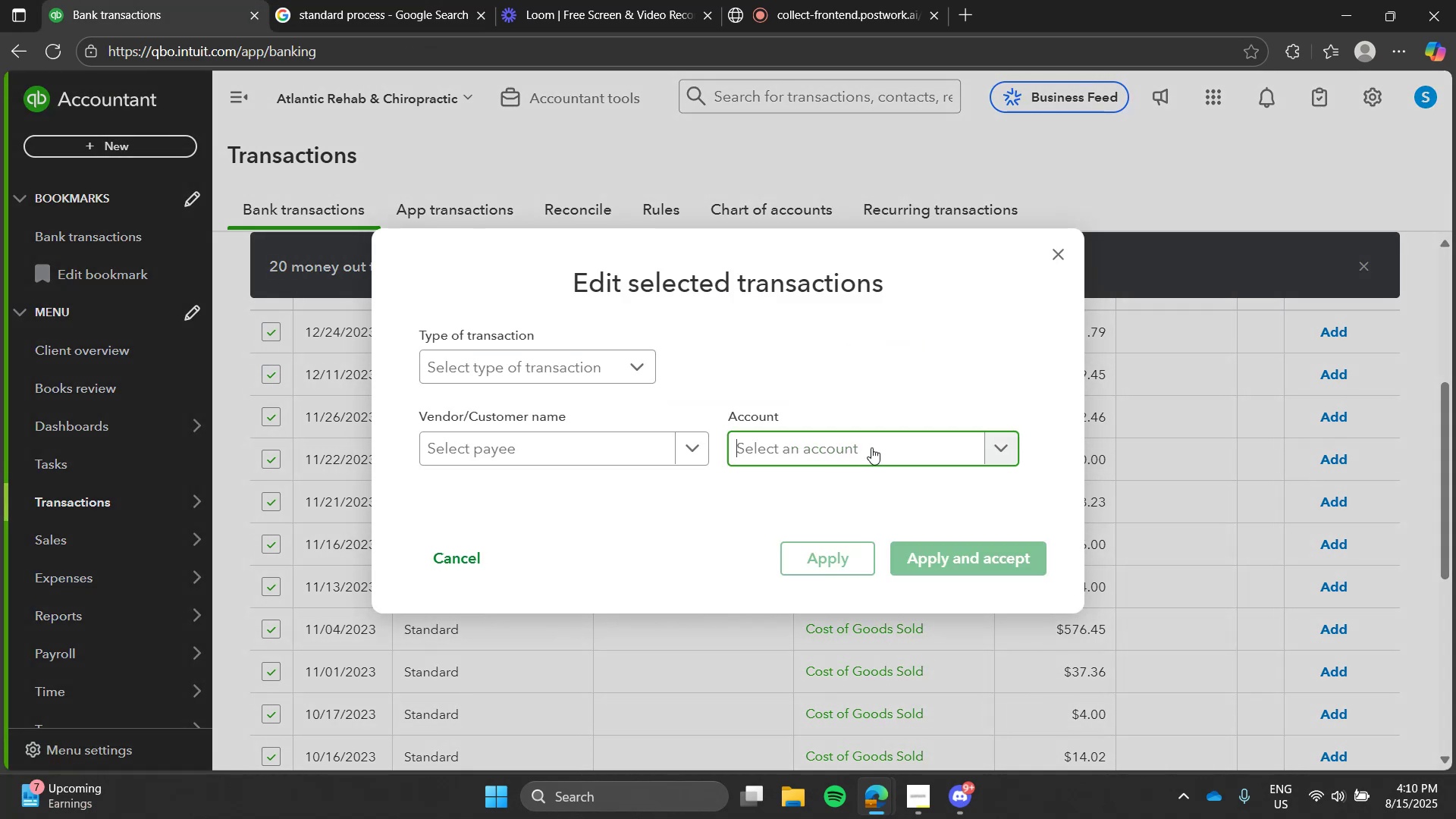 
type(cos)
key(Tab)
 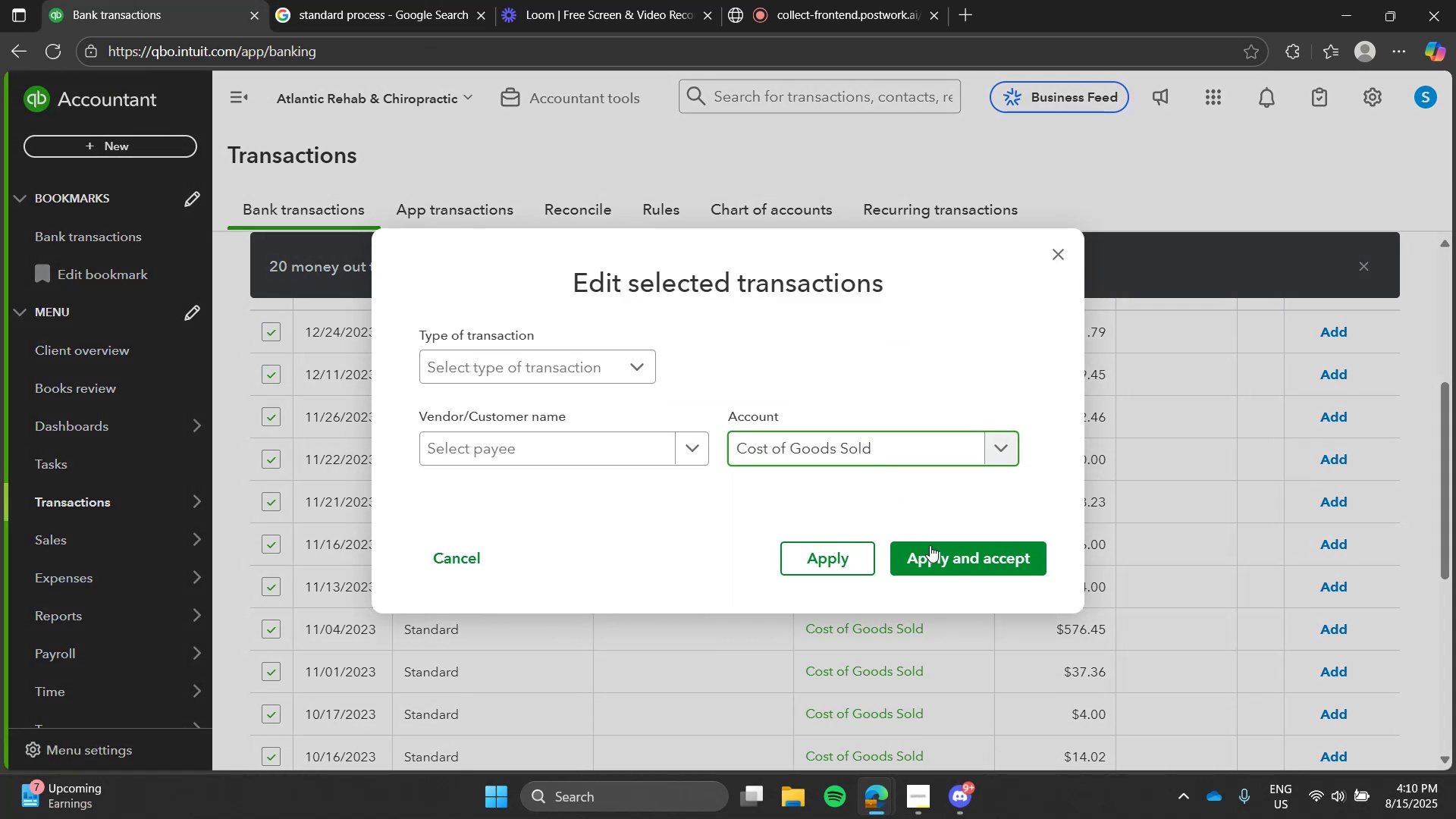 
left_click([936, 554])
 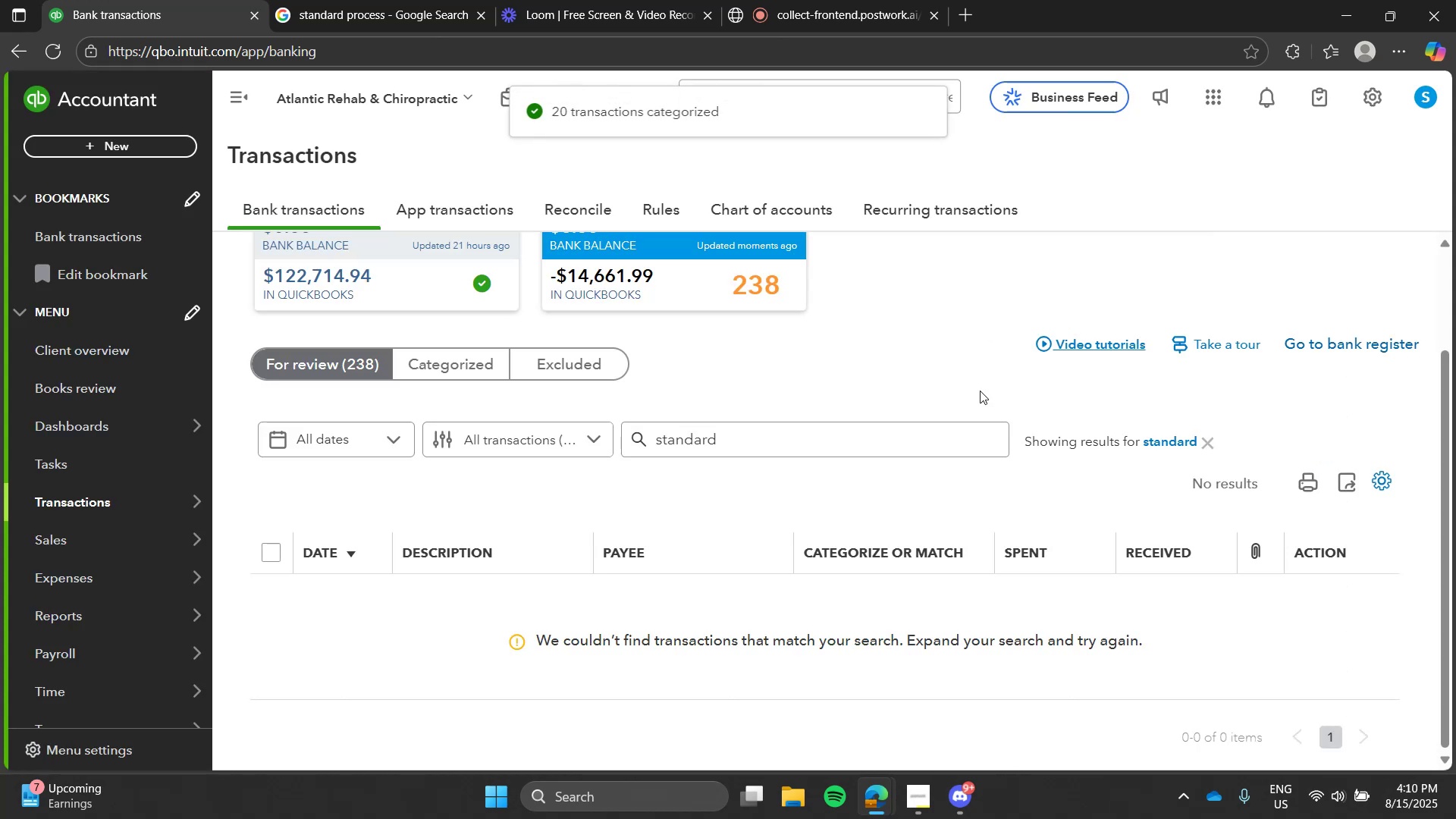 
left_click([1153, 435])
 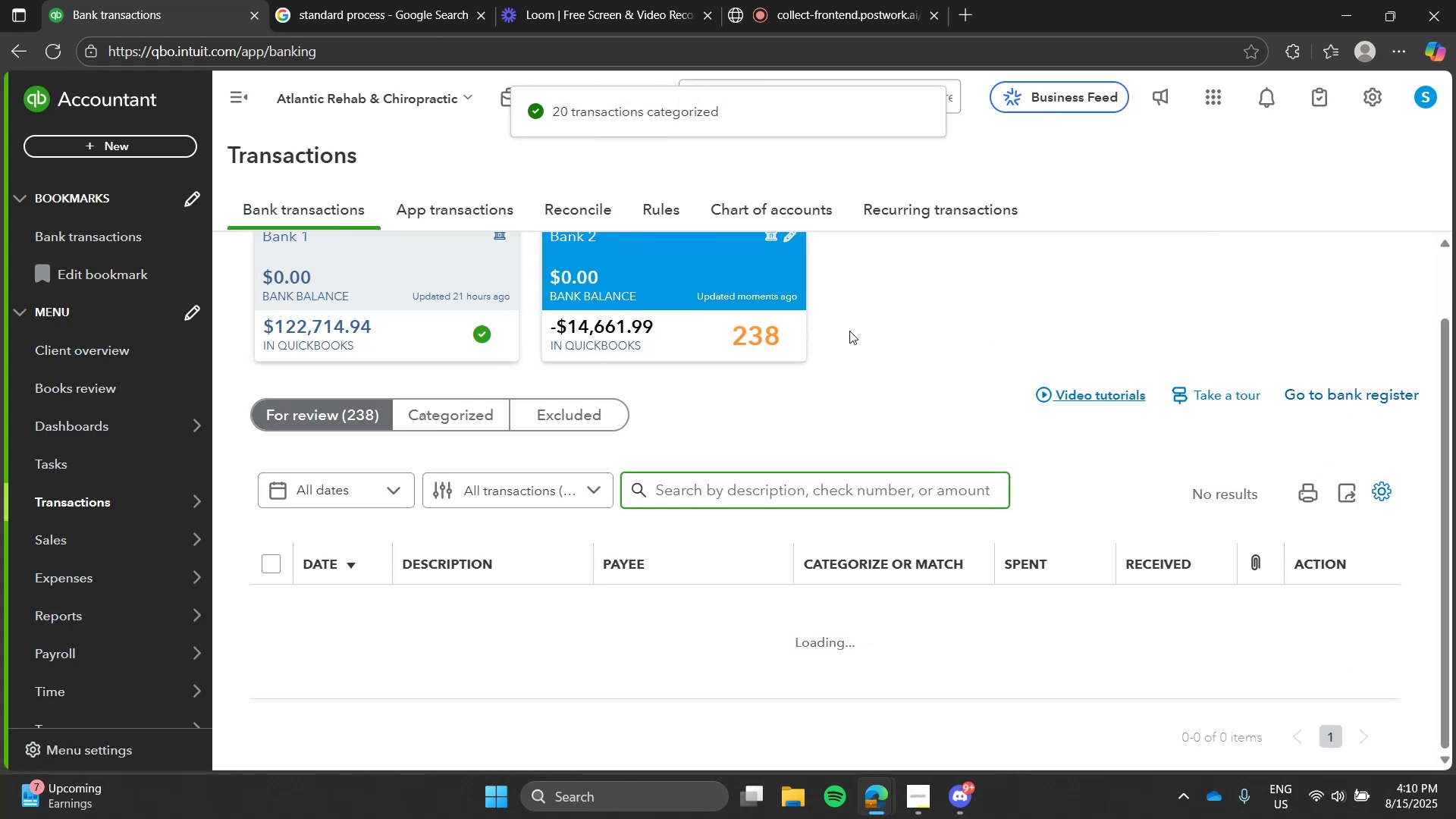 
left_click([849, 331])
 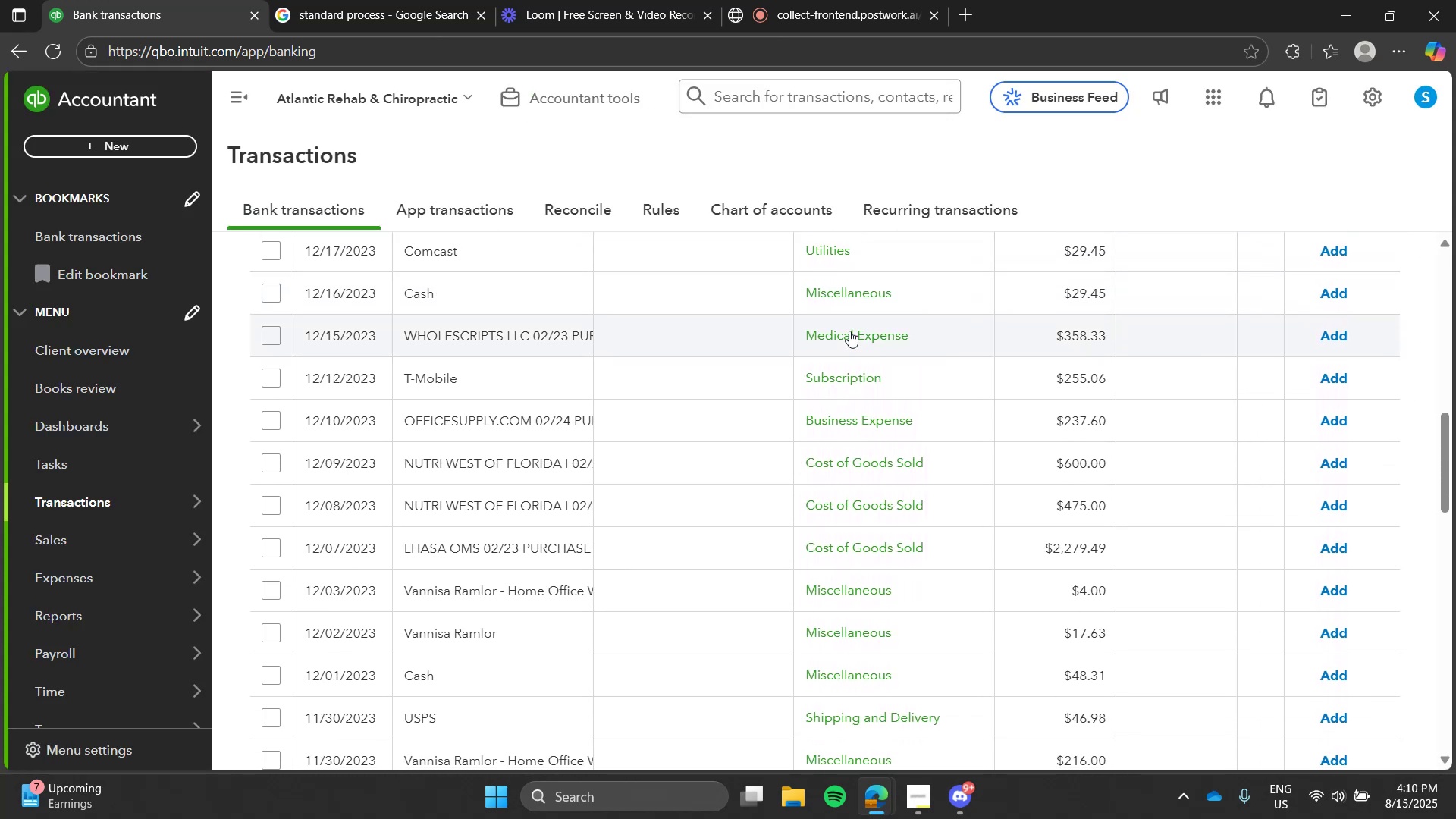 
wait(5.79)
 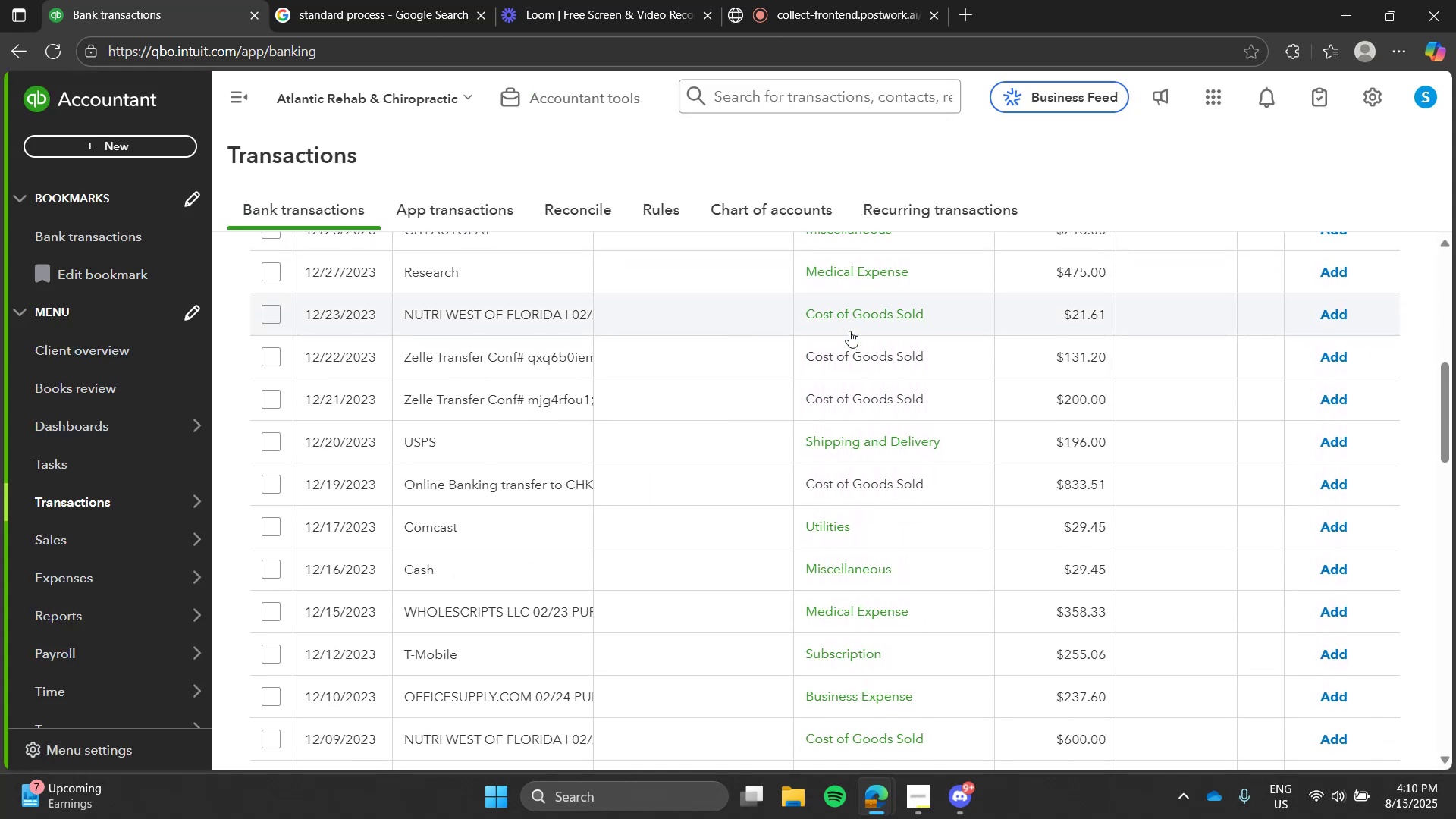 
left_click([422, 0])
 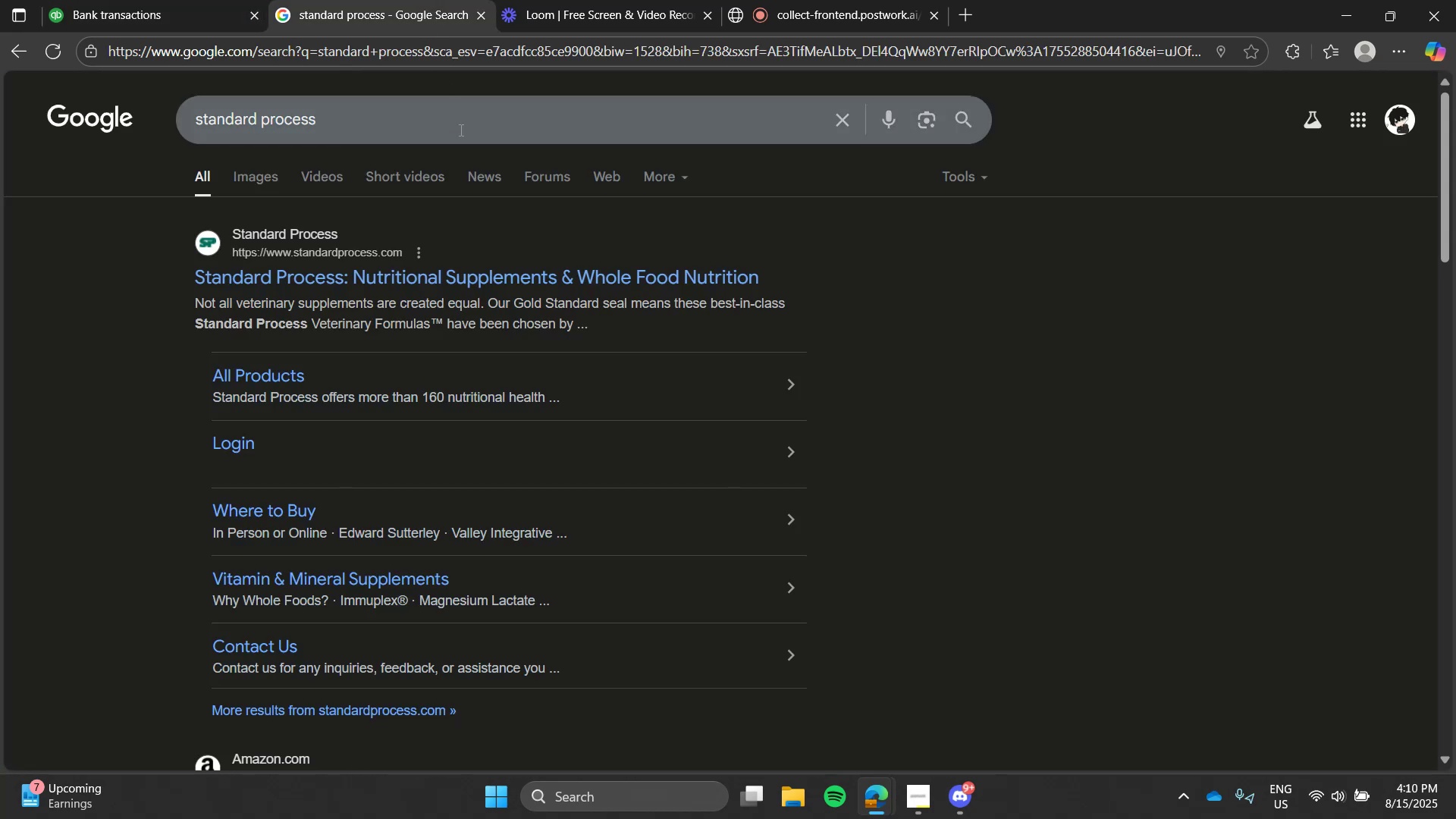 
double_click([460, 130])
 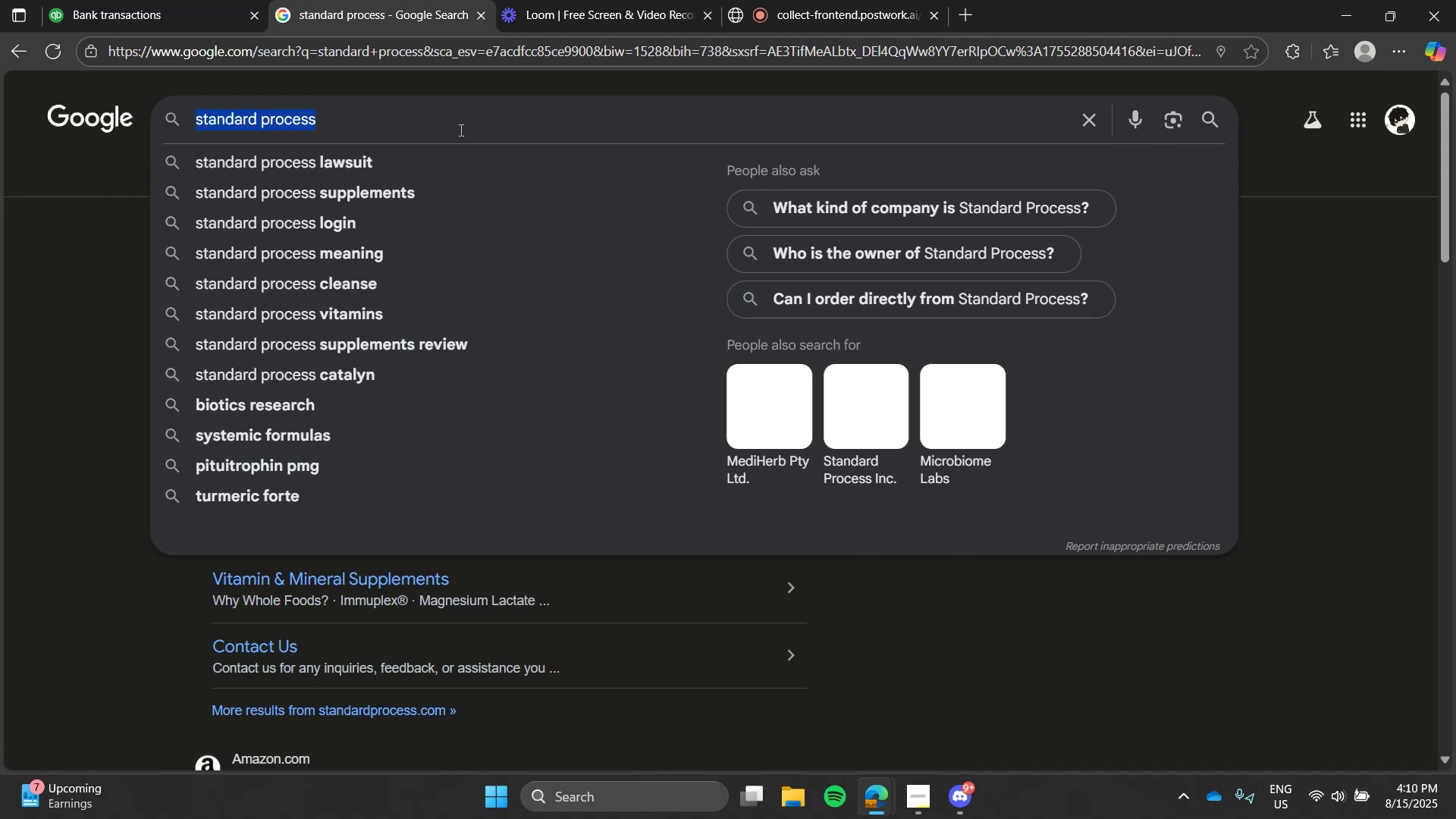 
key(C)
 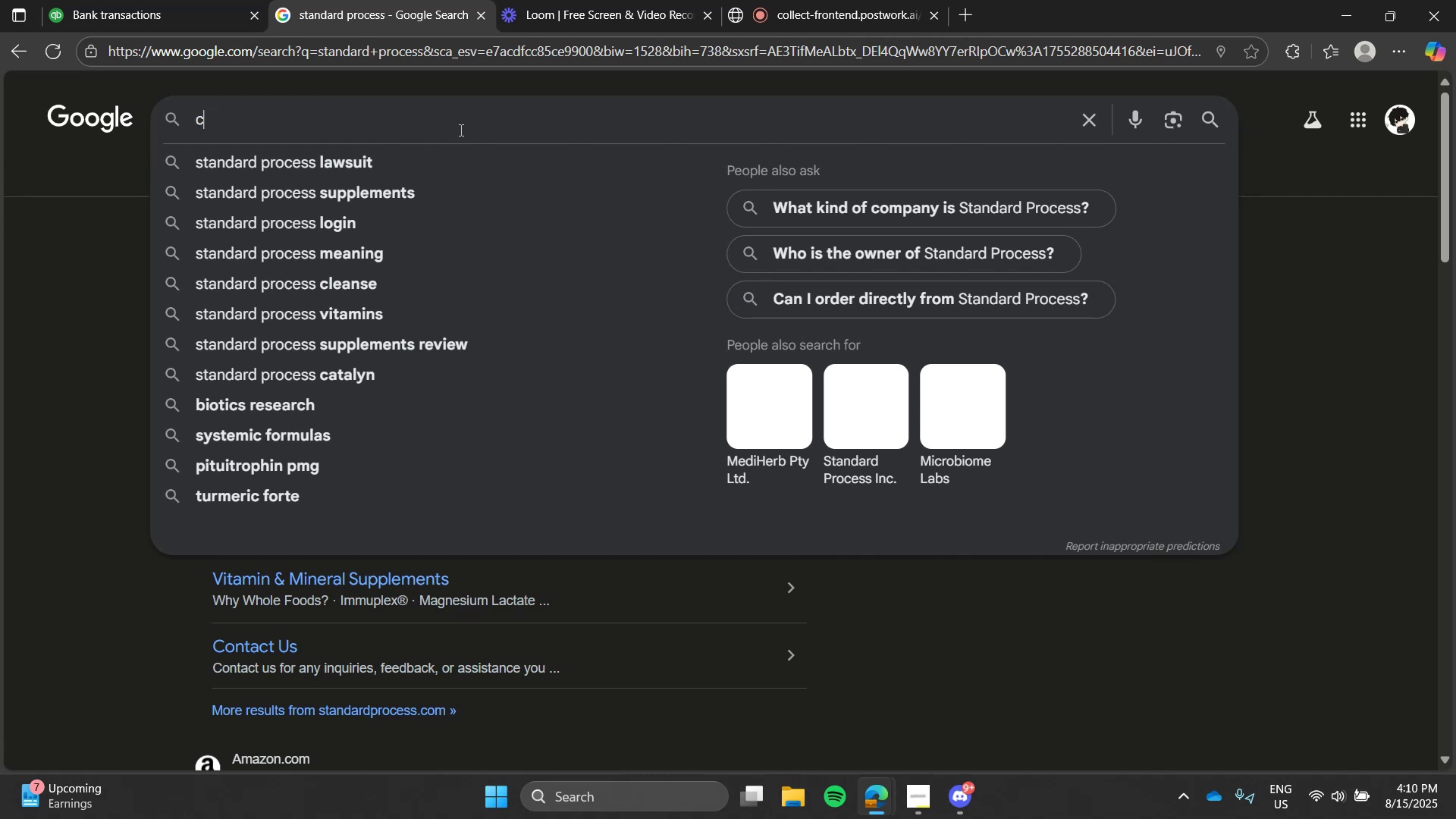 
triple_click([460, 130])
 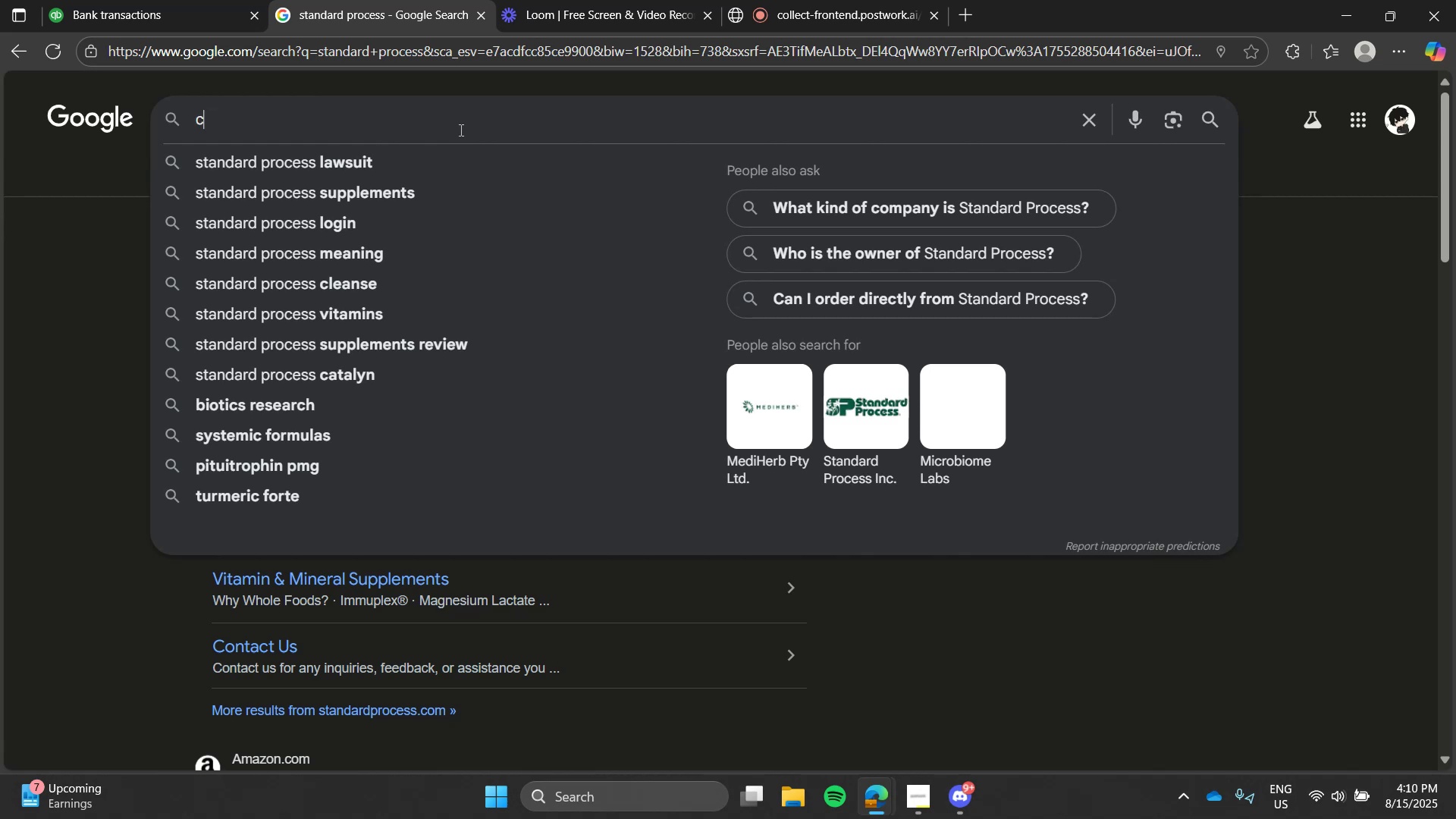 
type(osm)
key(Backspace)
key(Backspace)
type(mcast)
 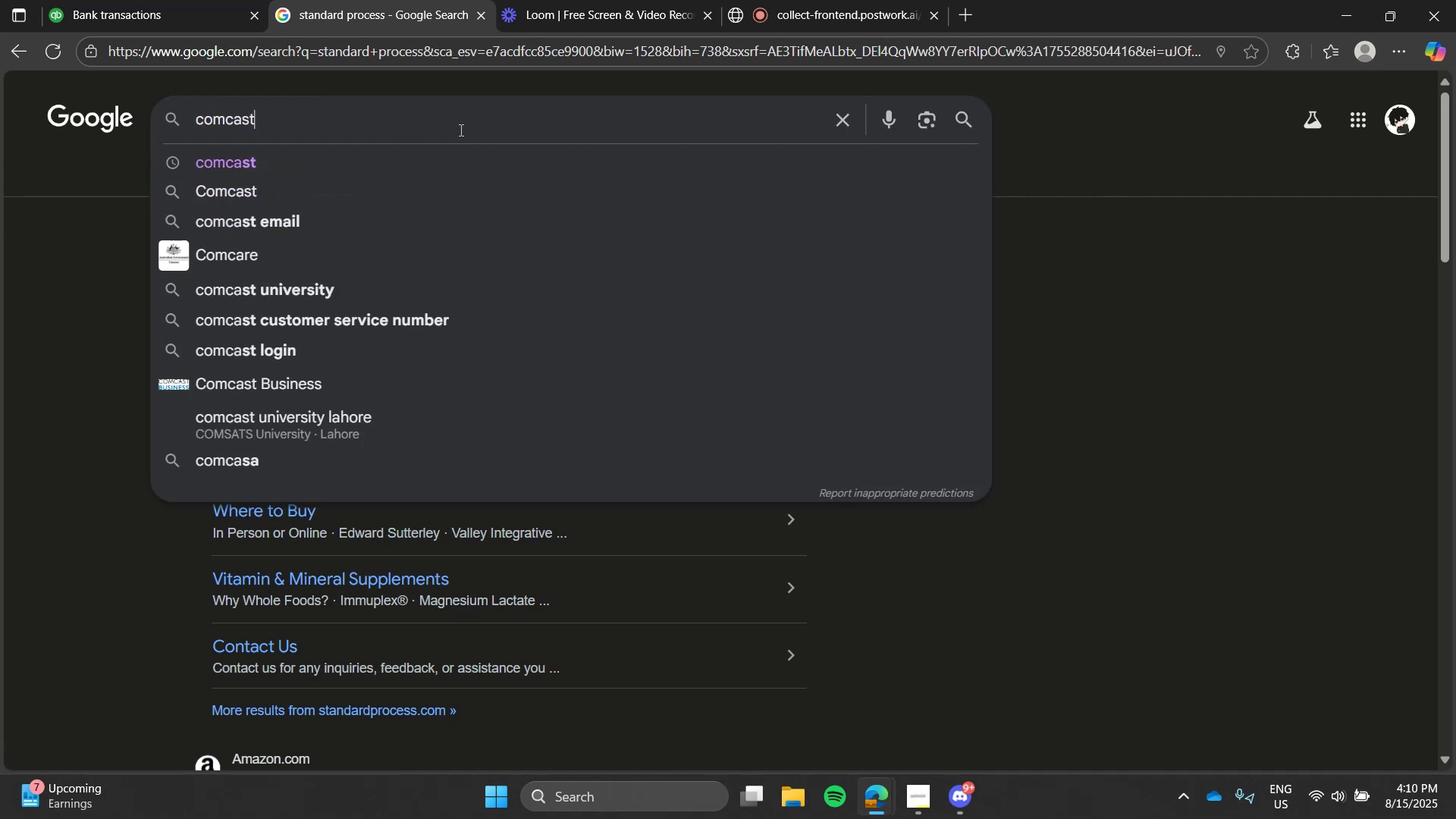 
key(Enter)
 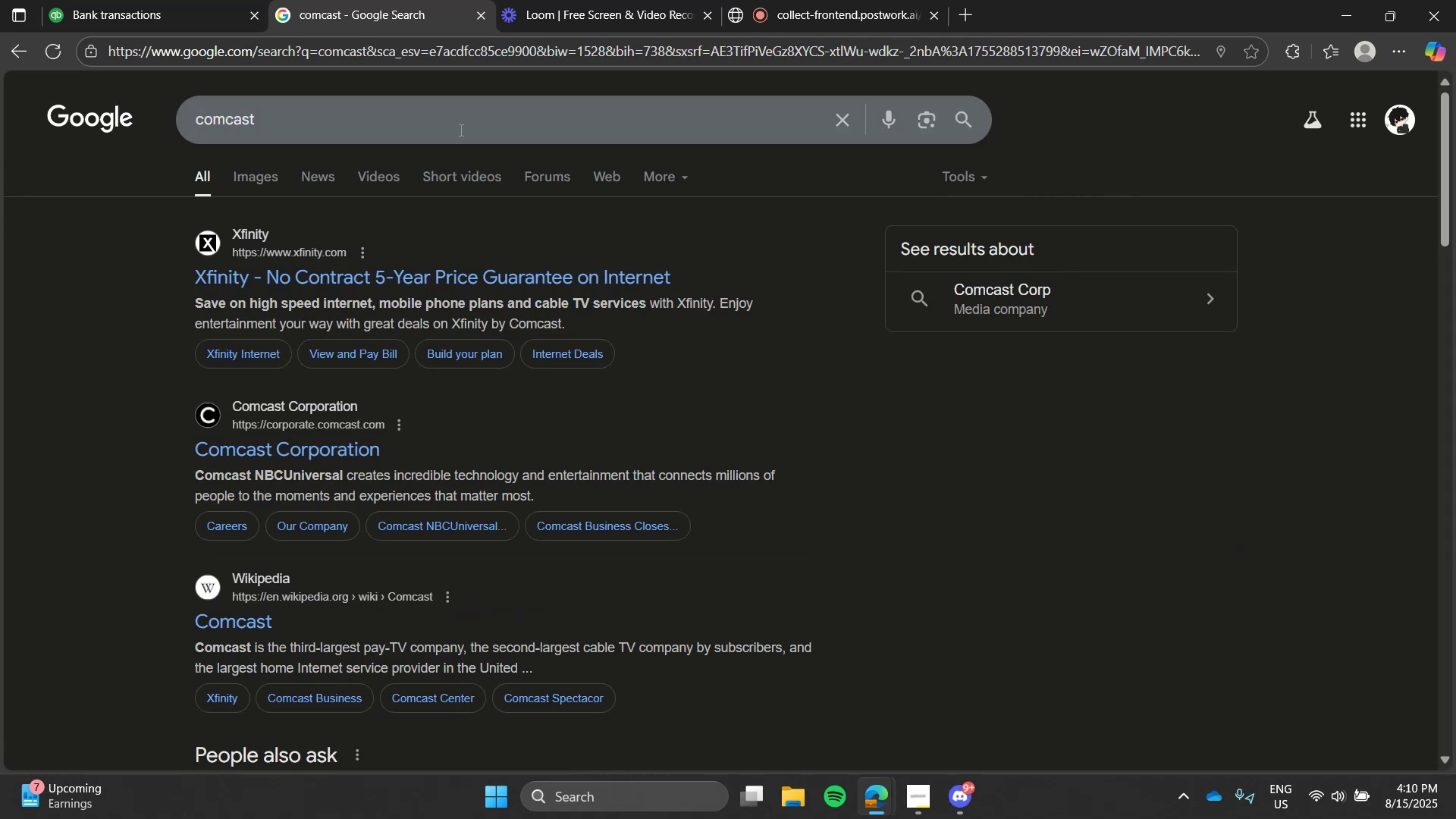 
wait(5.02)
 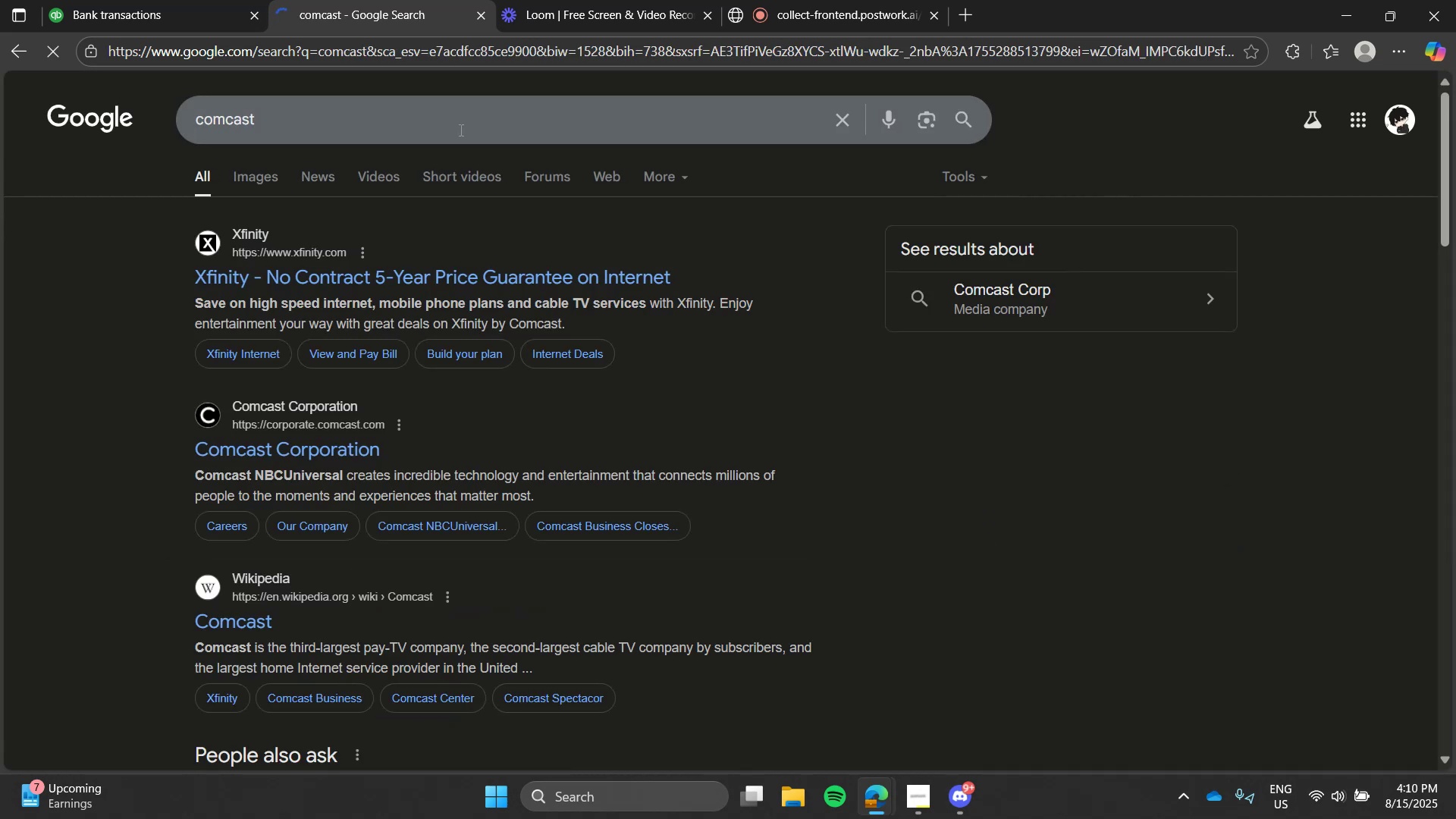 
left_click([176, 0])
 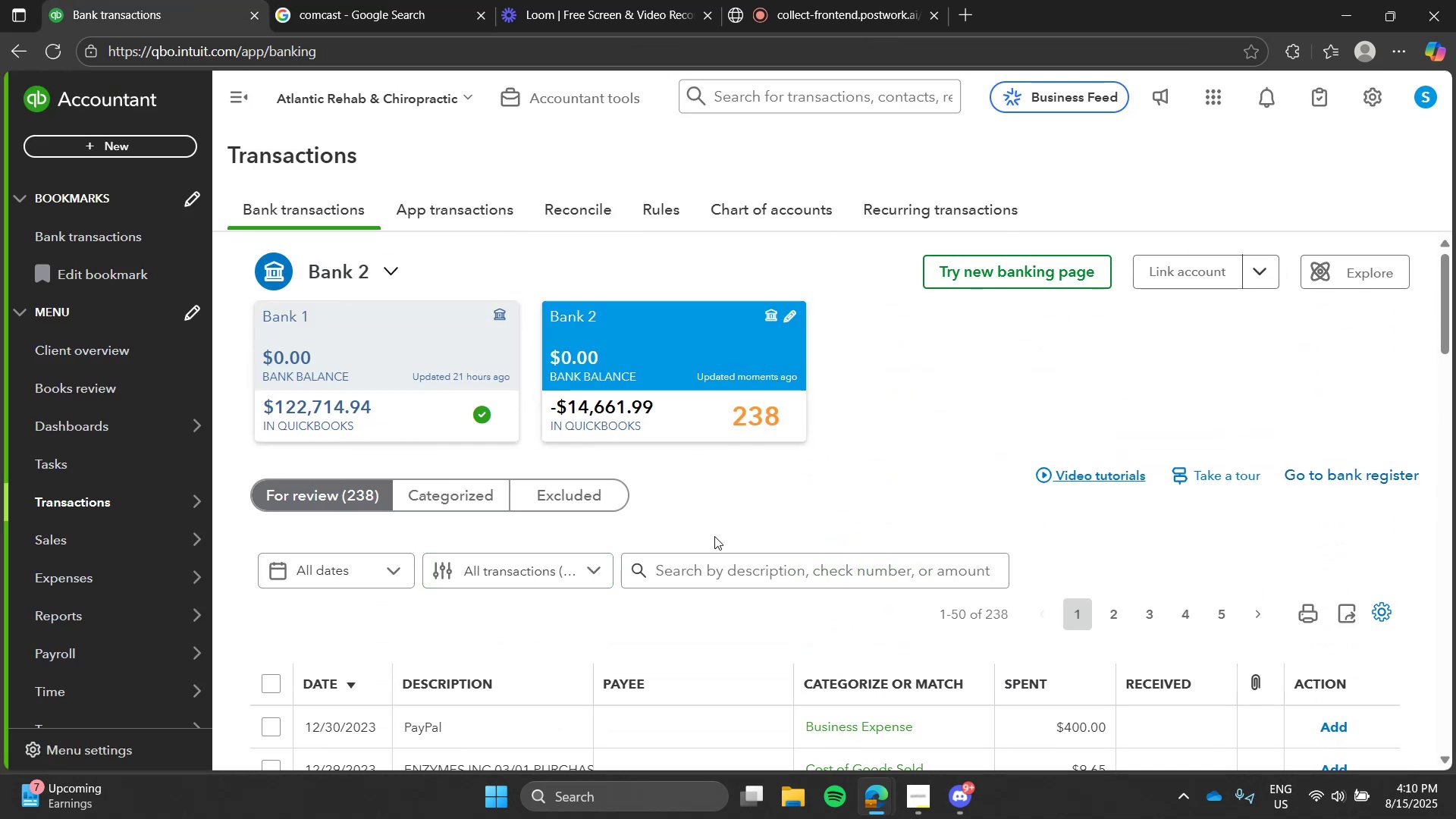 
left_click([717, 572])
 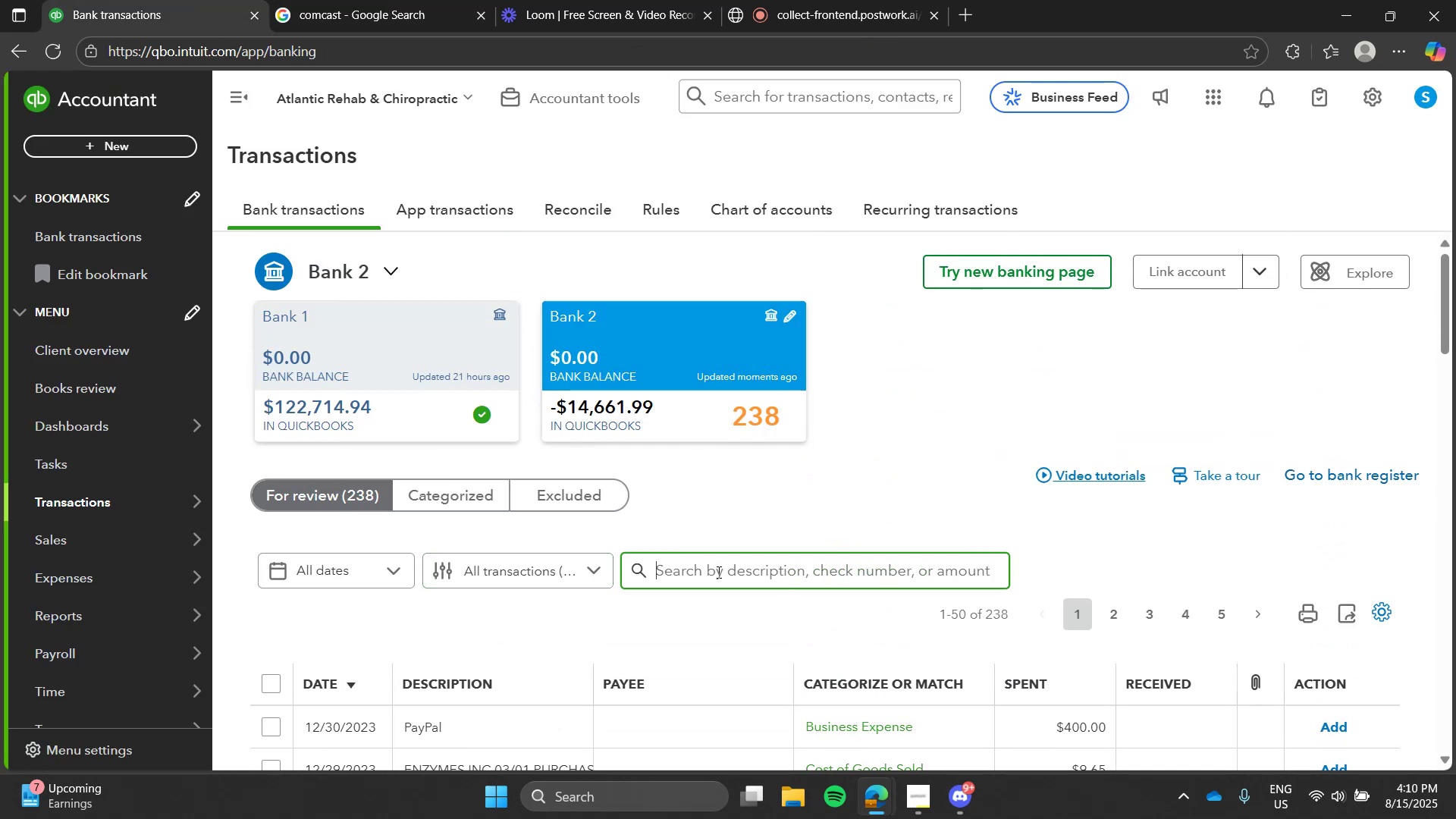 
type(comcast)
 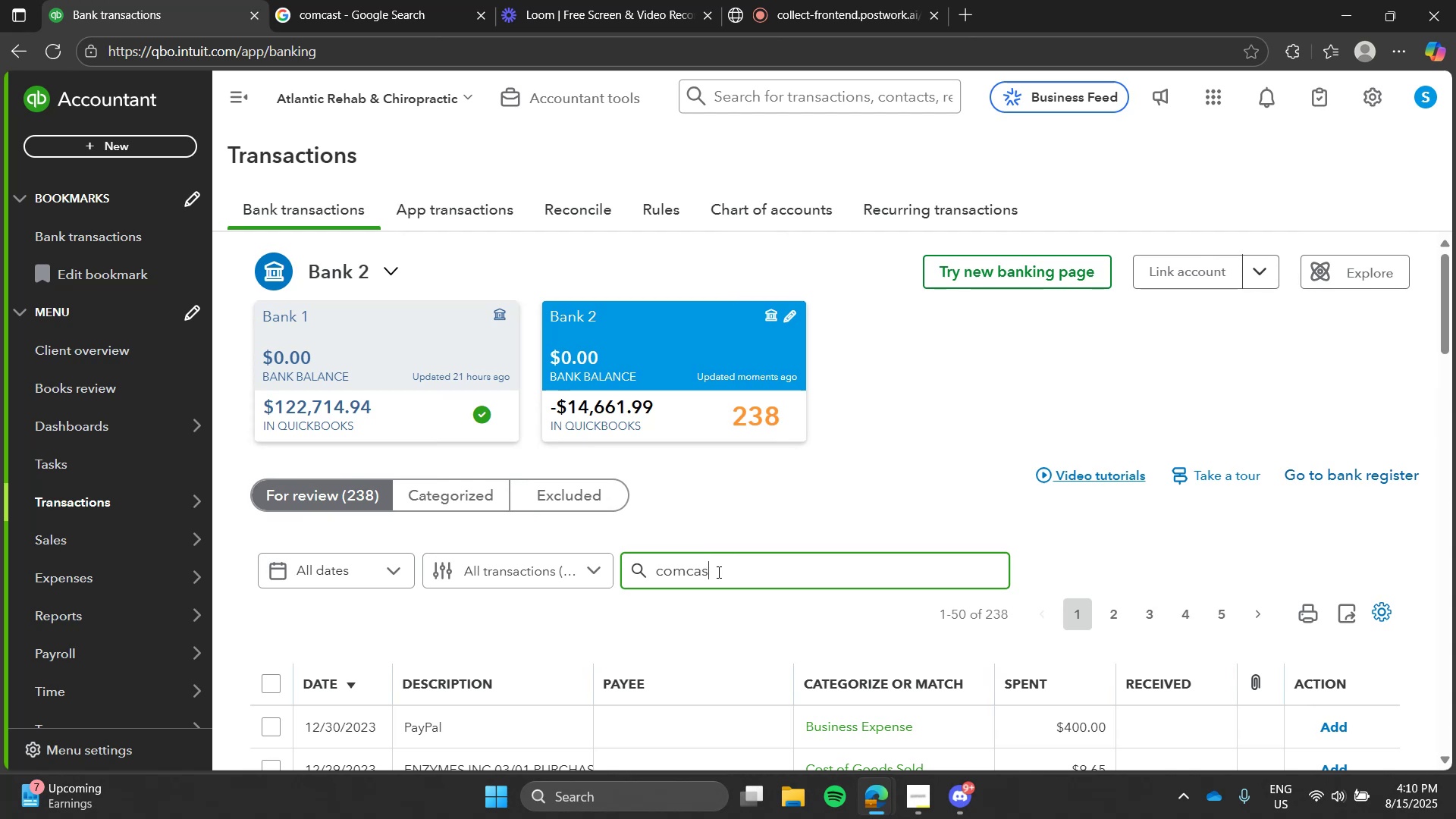 
key(Enter)
 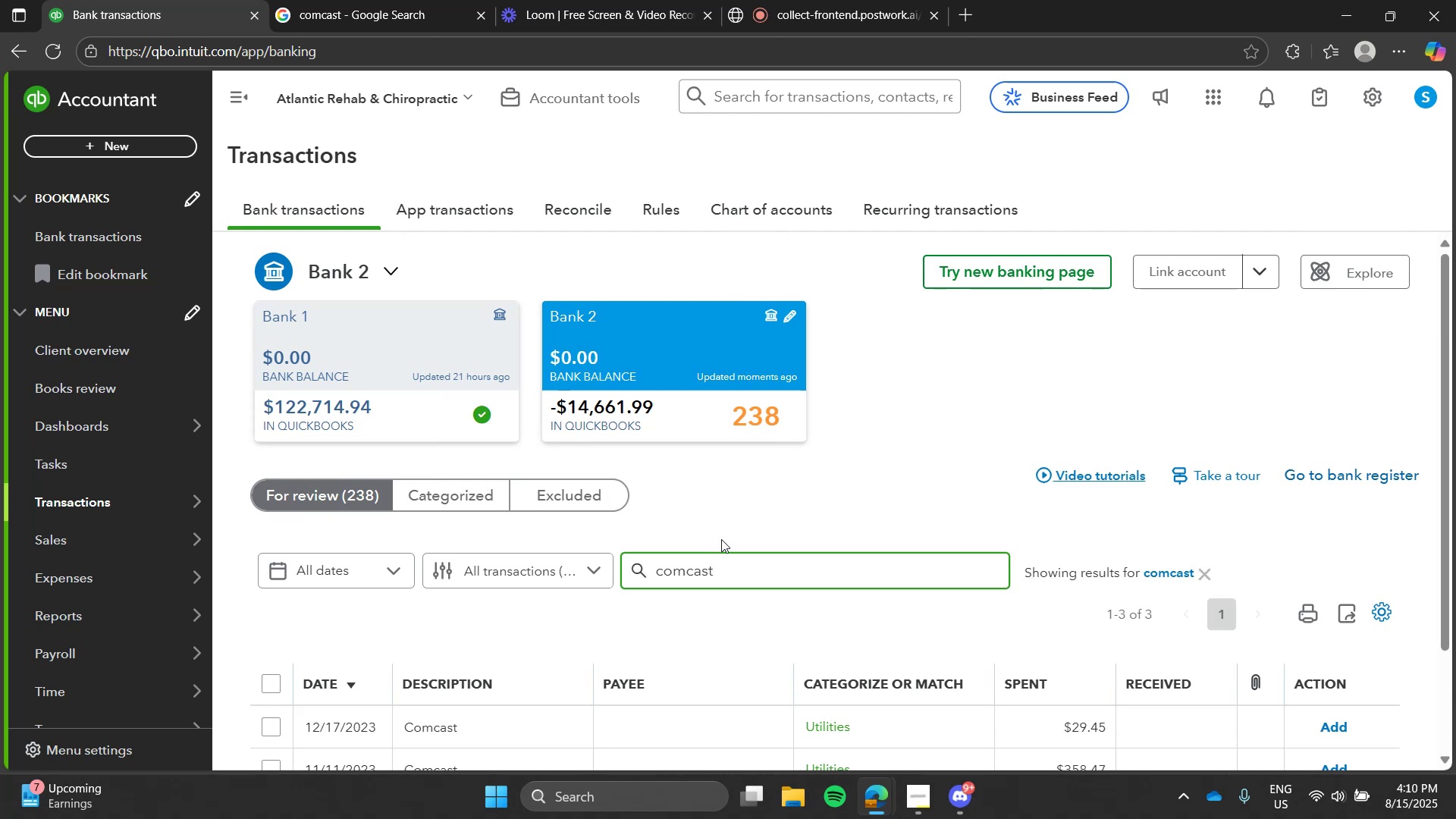 
left_click([723, 522])
 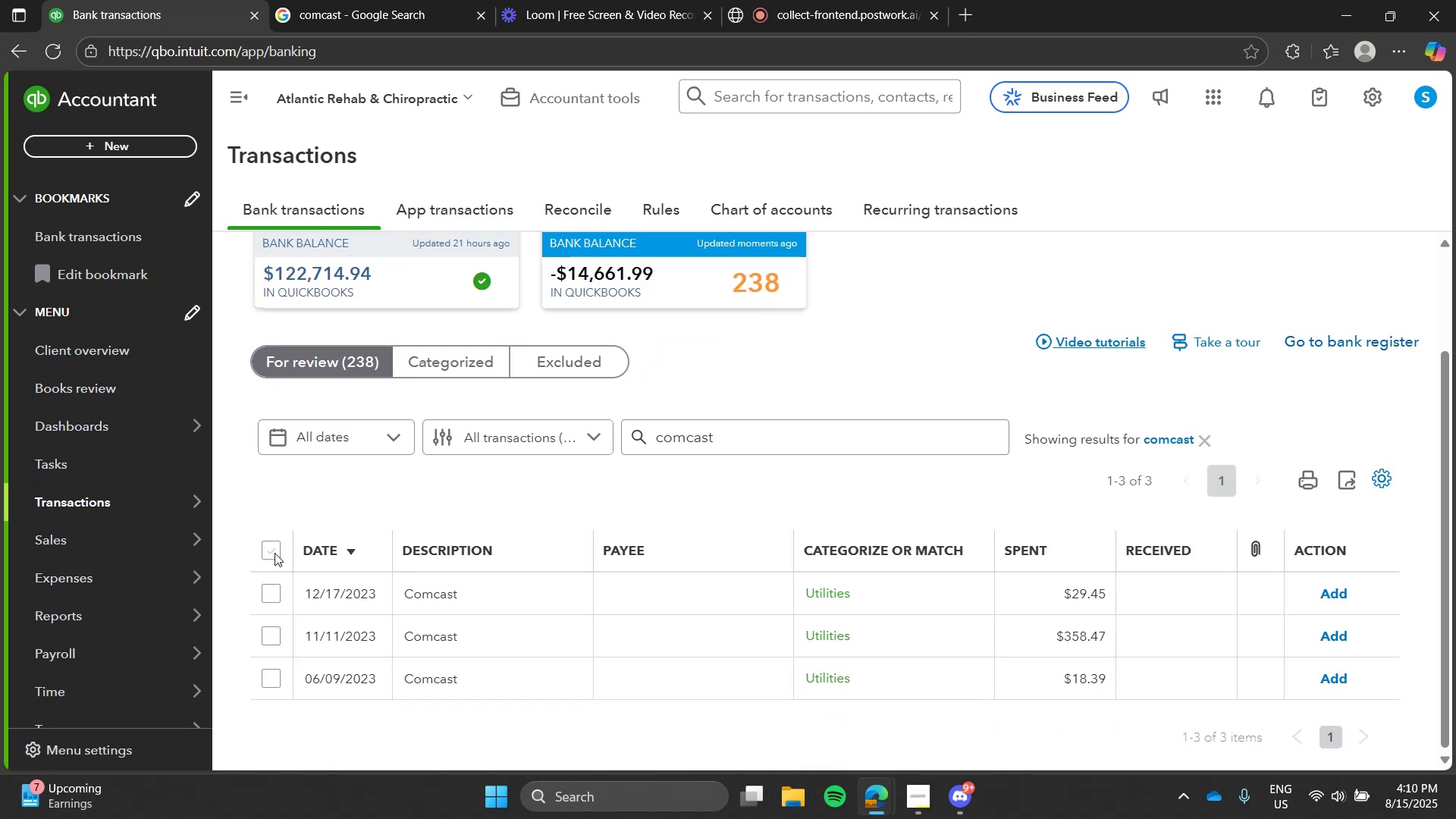 
left_click([274, 554])
 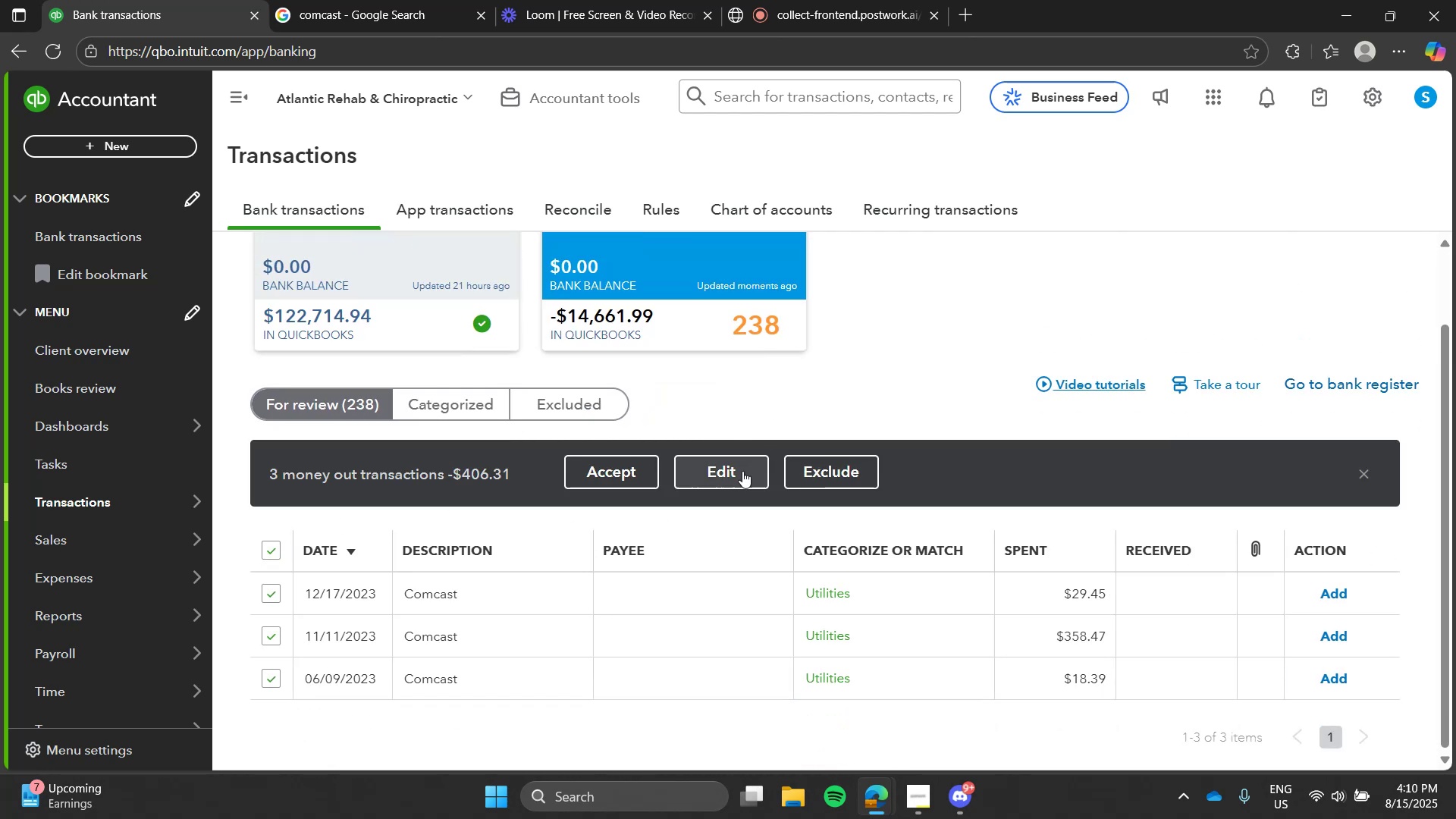 
left_click([742, 471])
 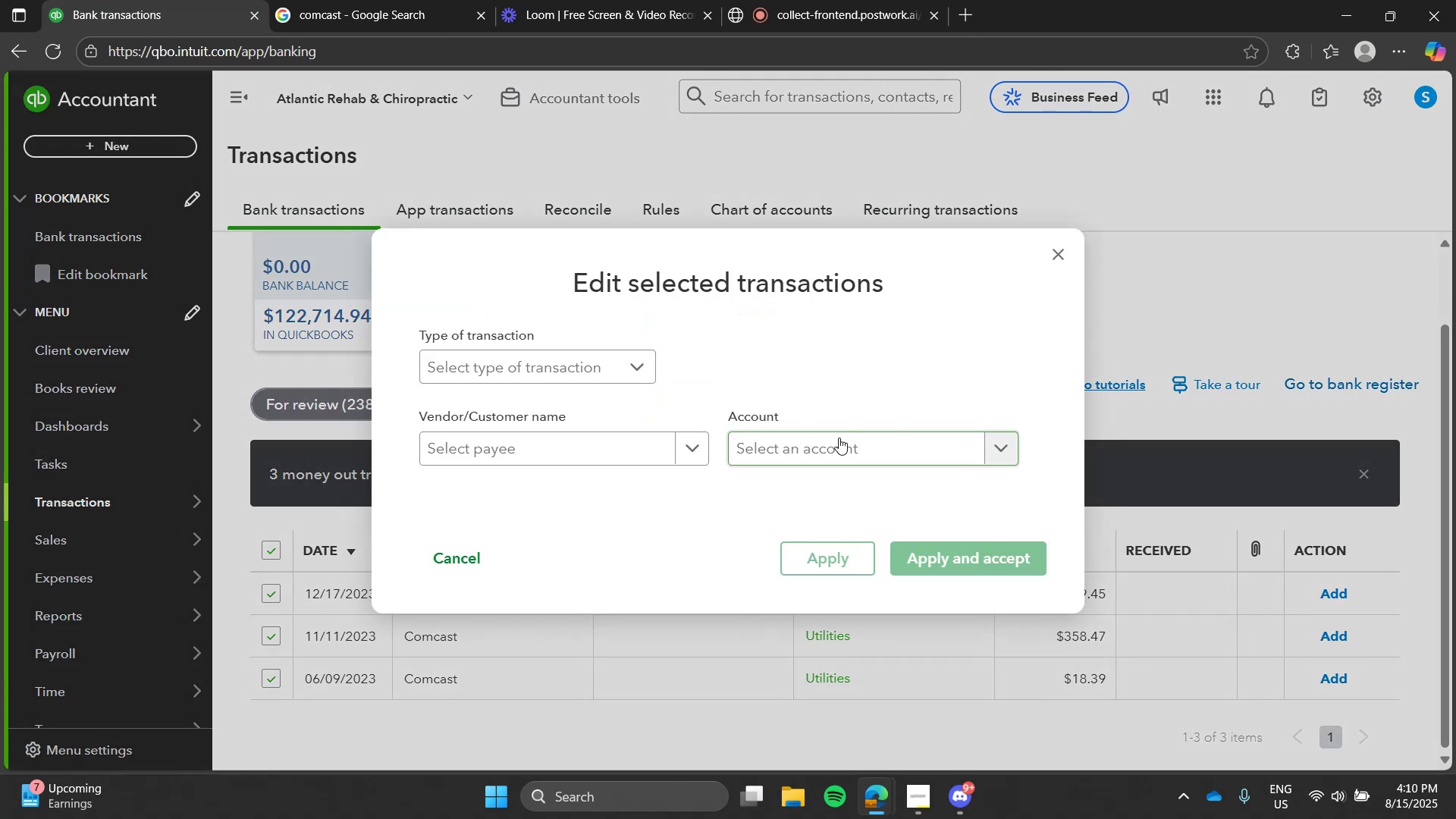 
left_click([839, 438])
 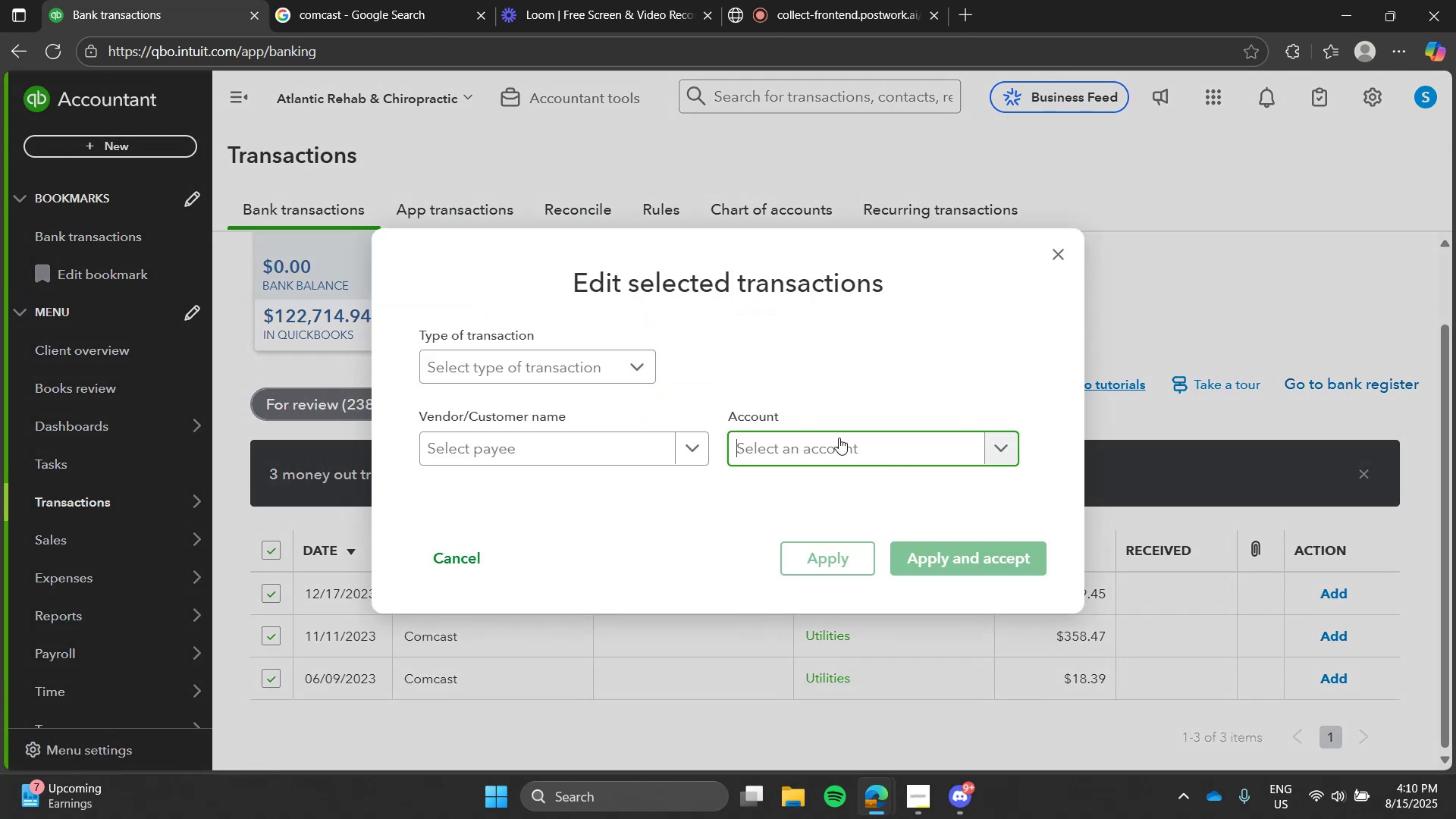 
type(utili)
key(Tab)
 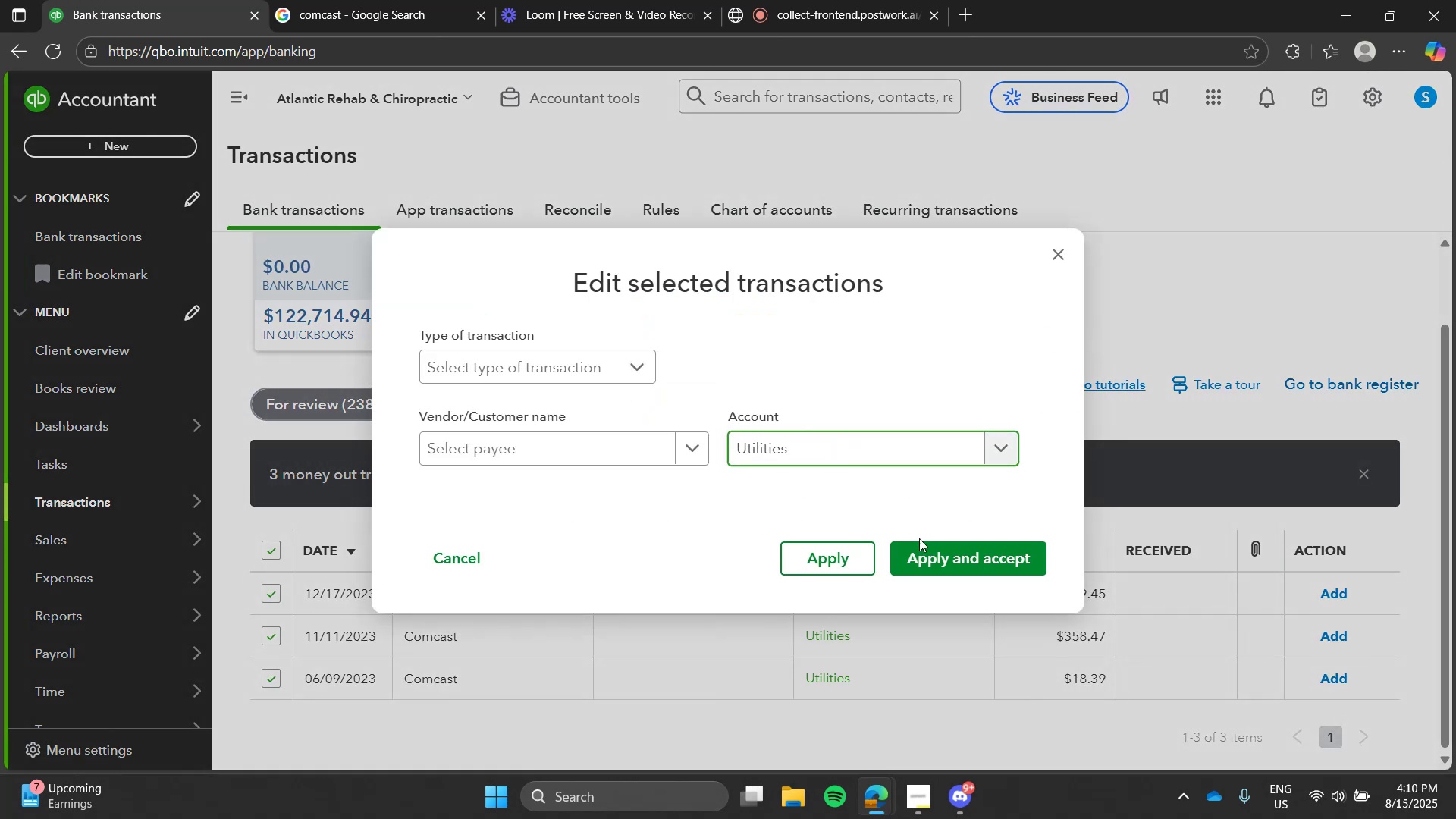 
left_click([942, 566])
 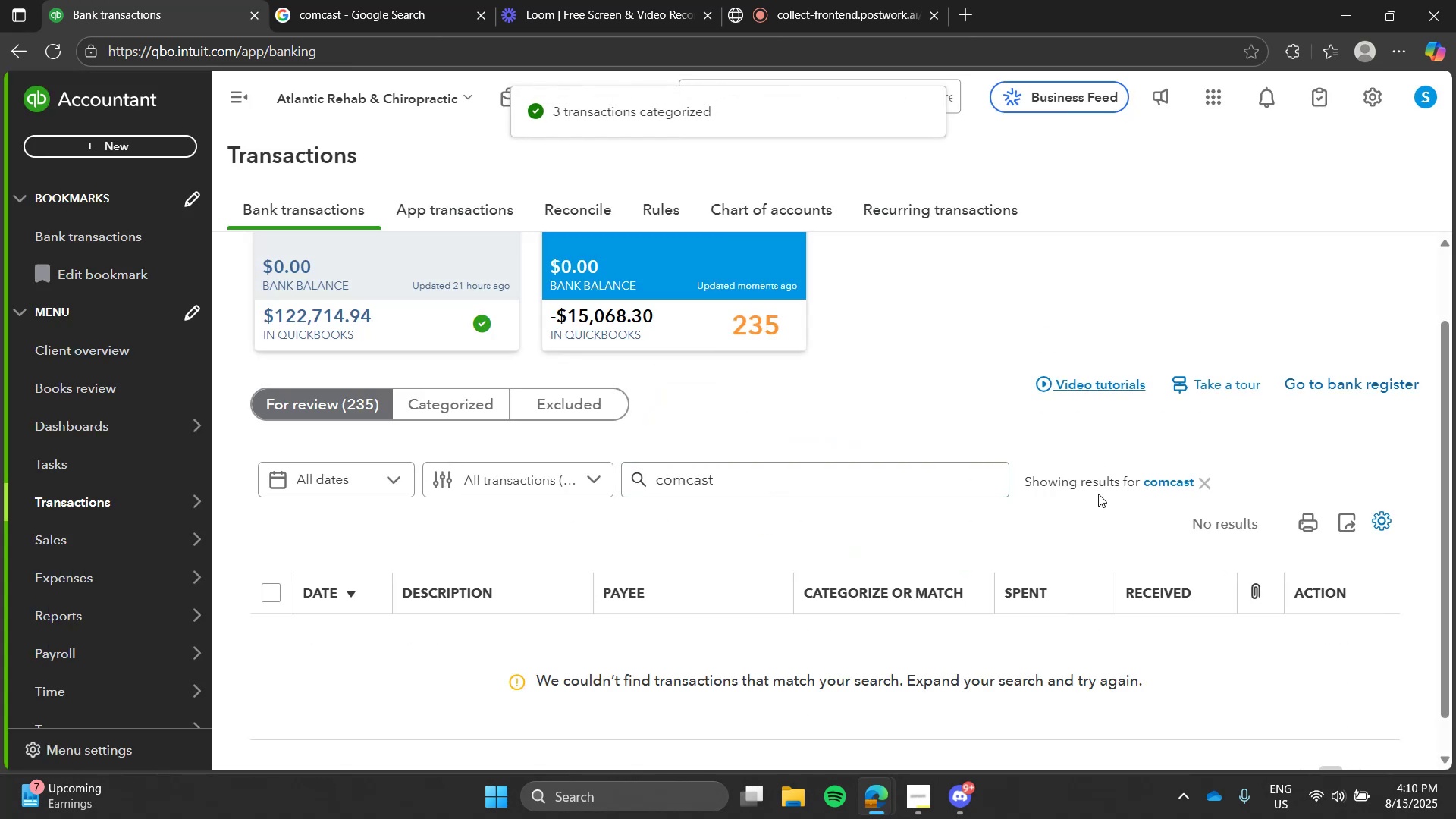 
left_click([1177, 478])
 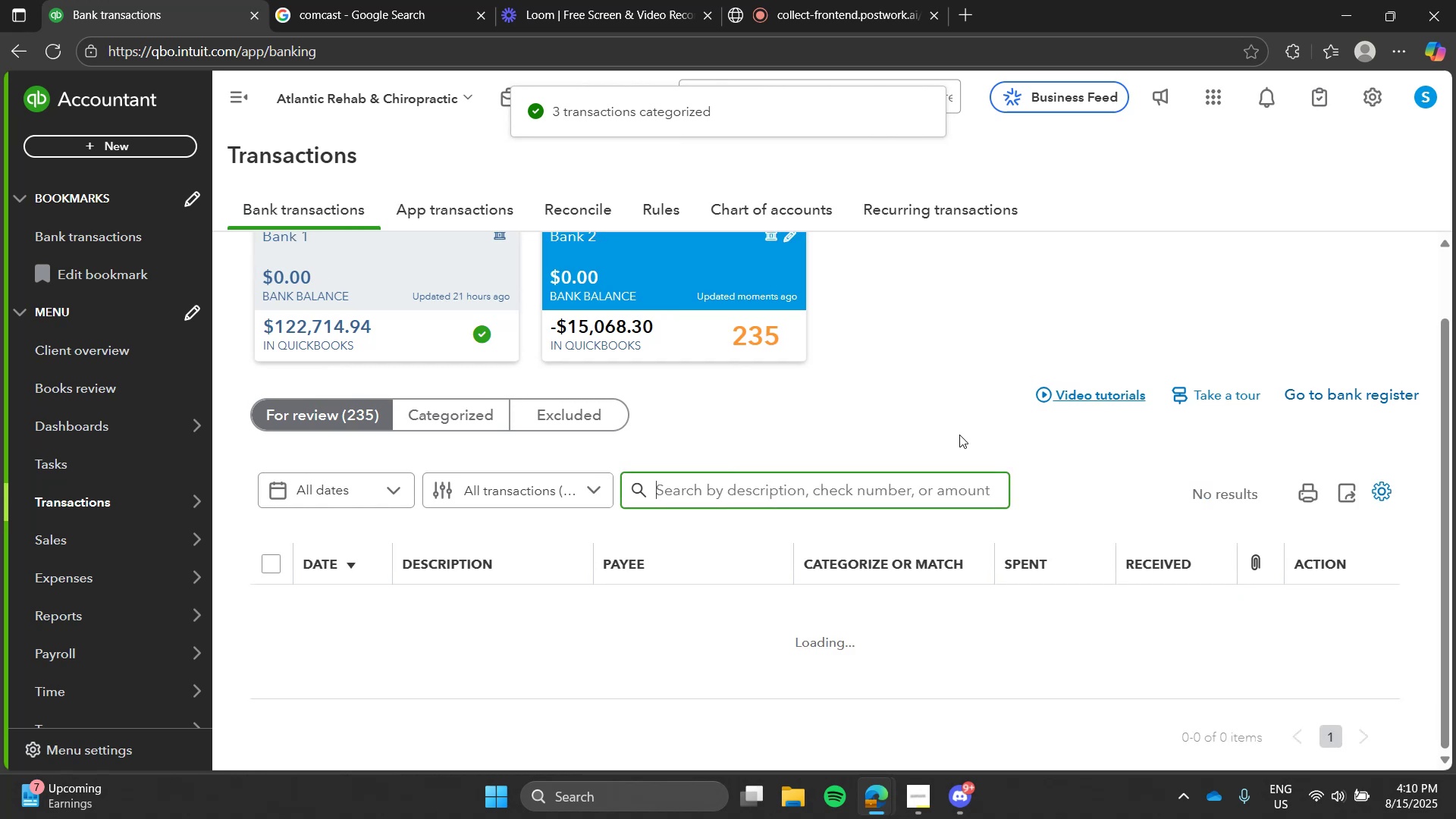 
left_click([959, 435])
 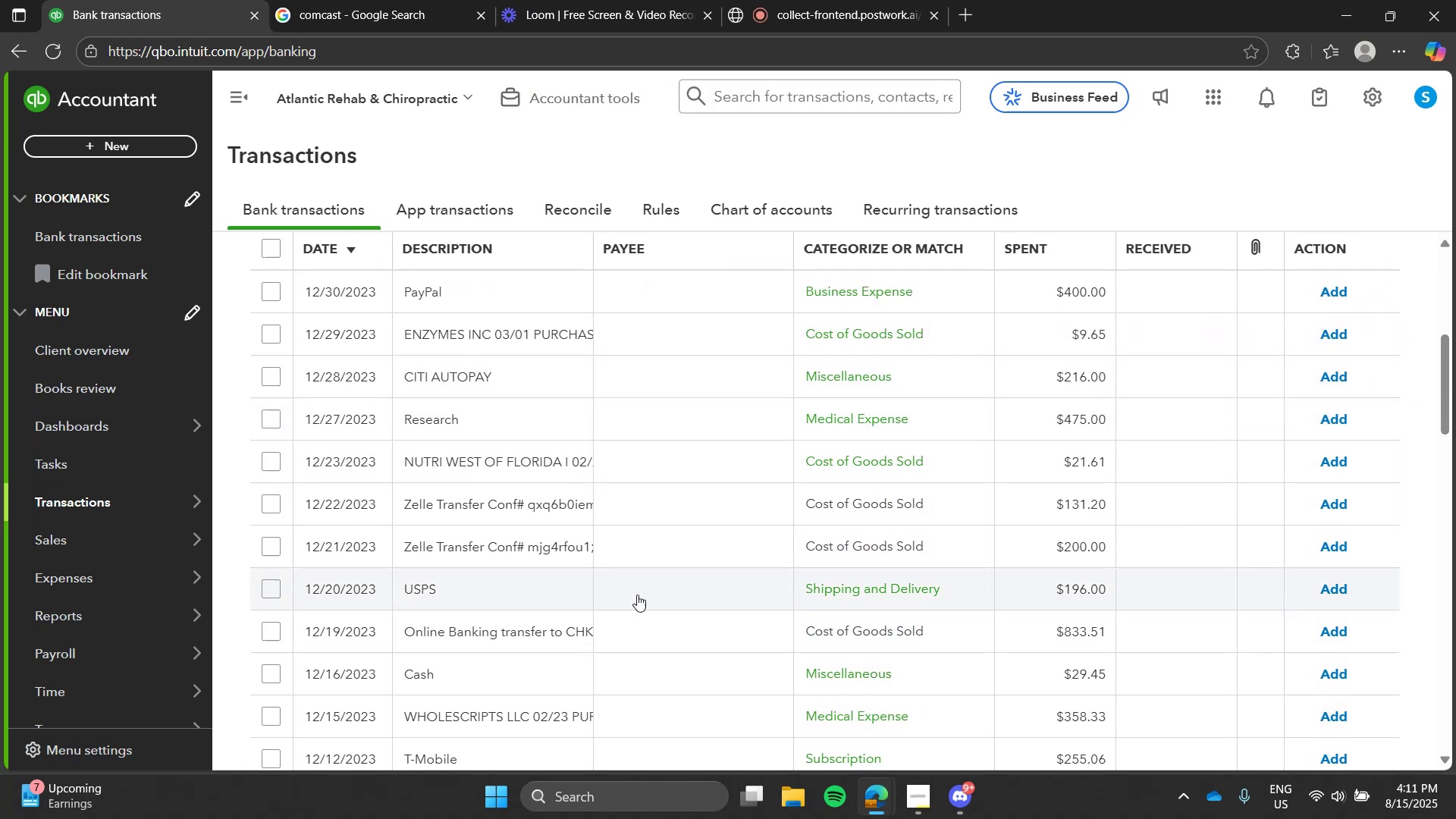 
wait(7.66)
 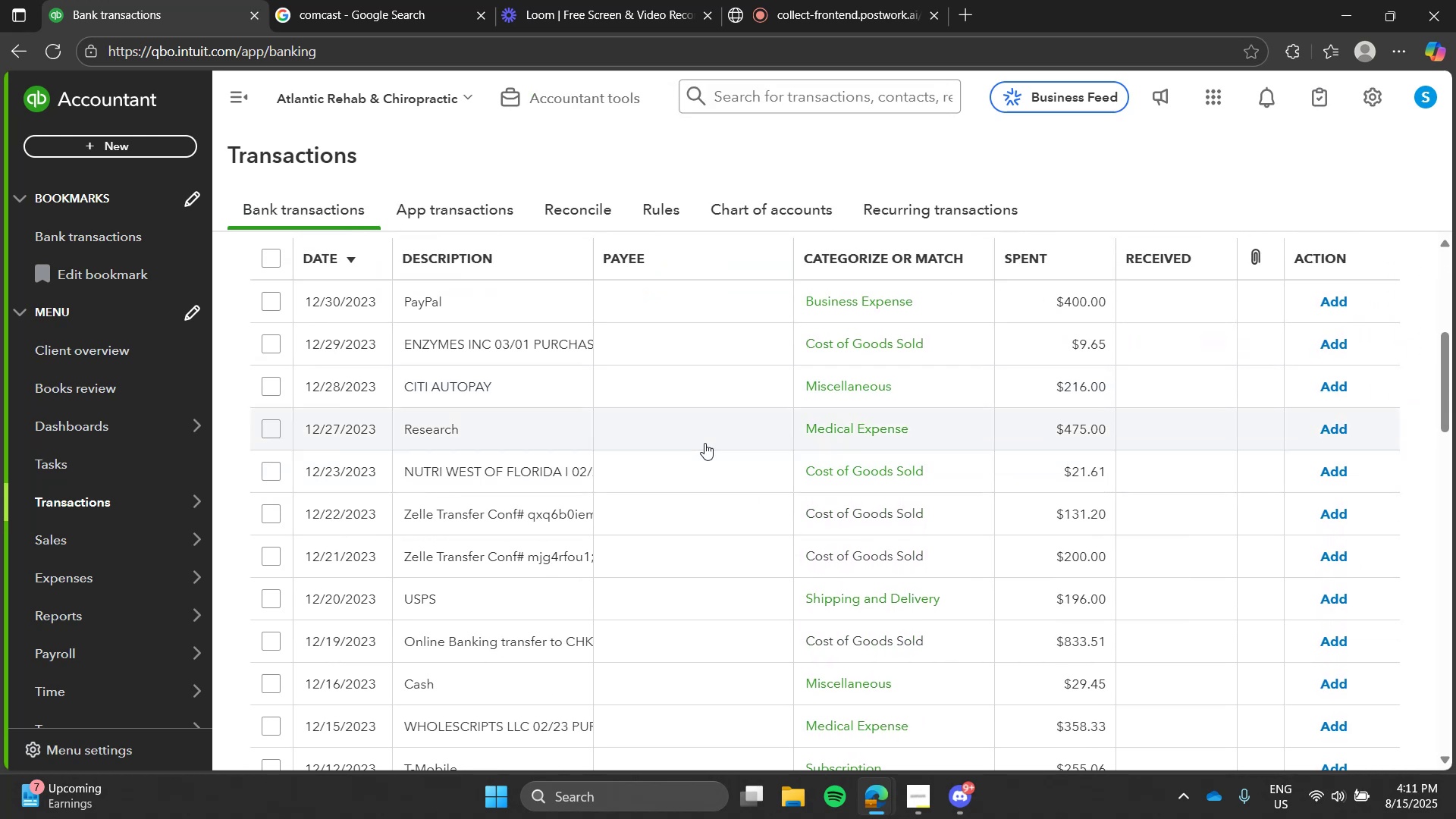 
left_click([784, 274])
 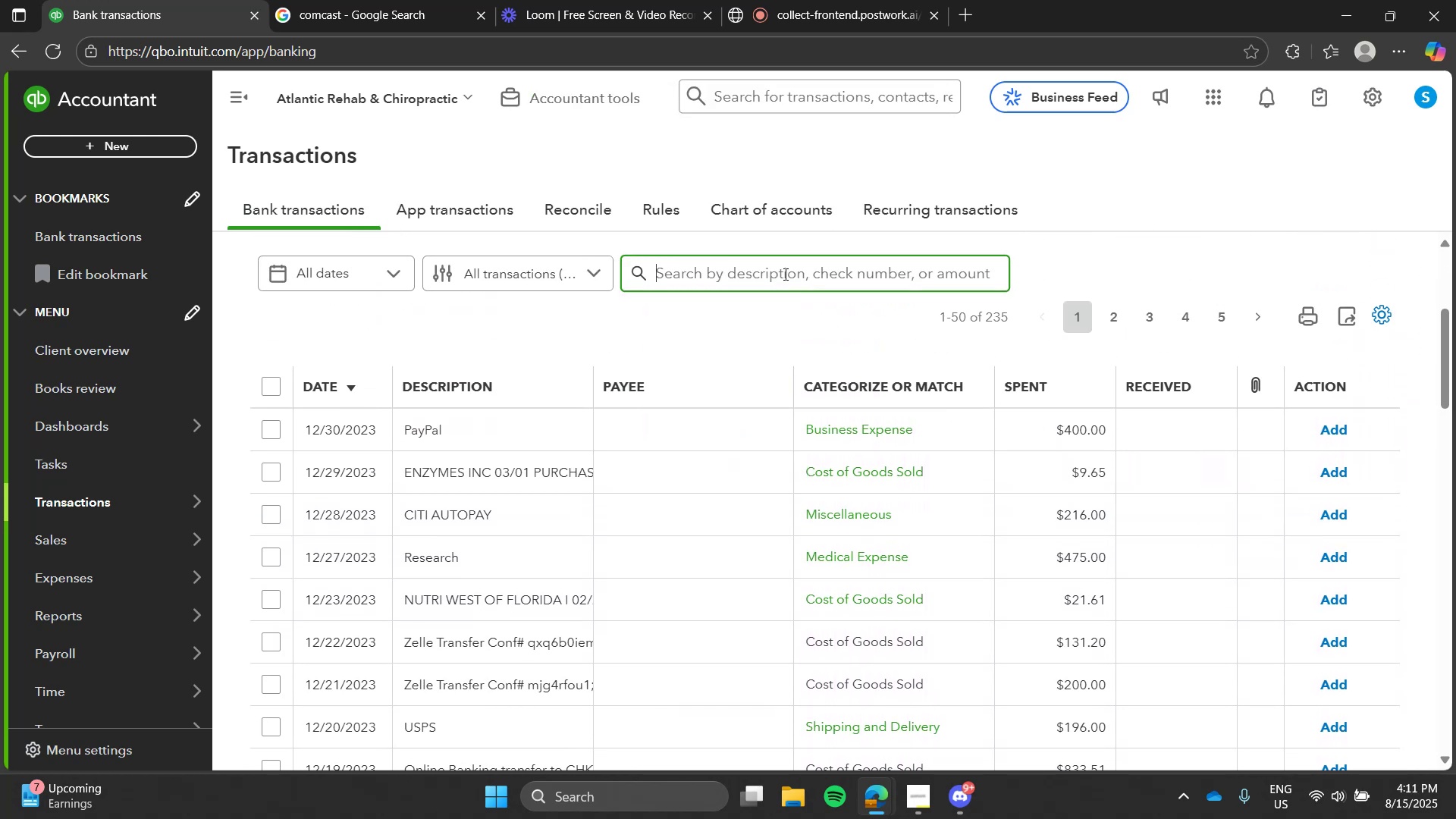 
type(cash)
 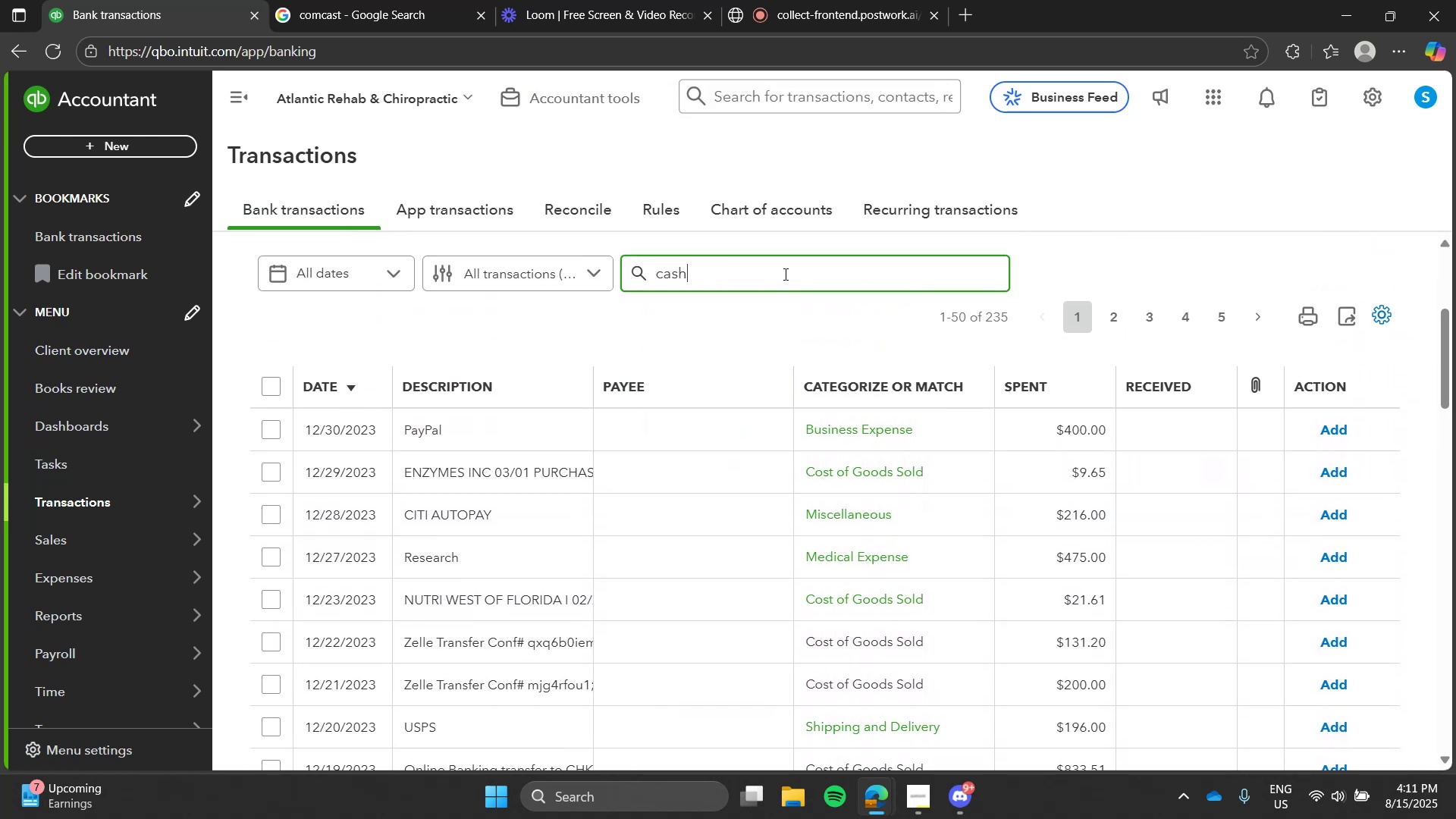 
key(Enter)
 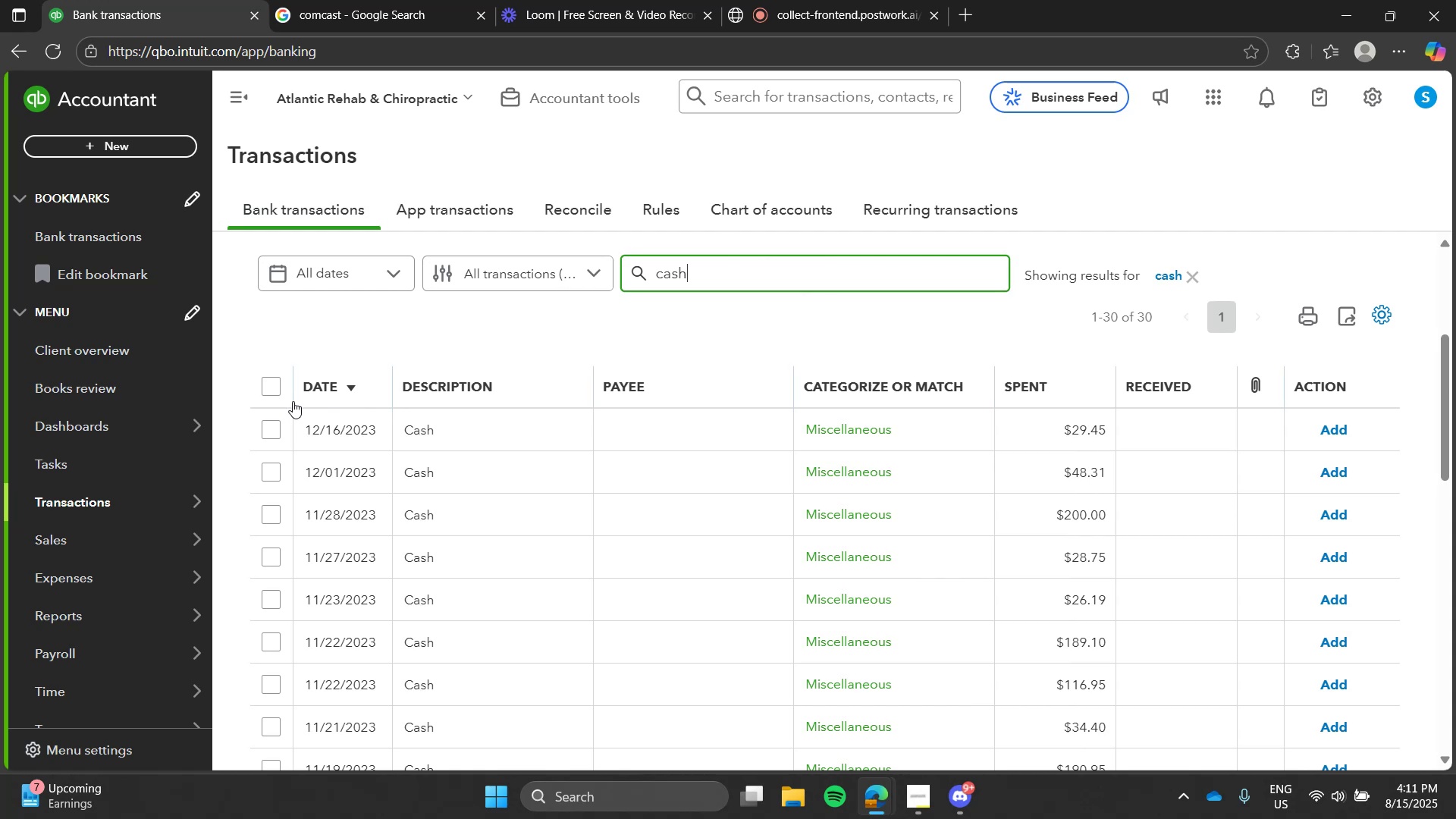 
left_click([271, 386])
 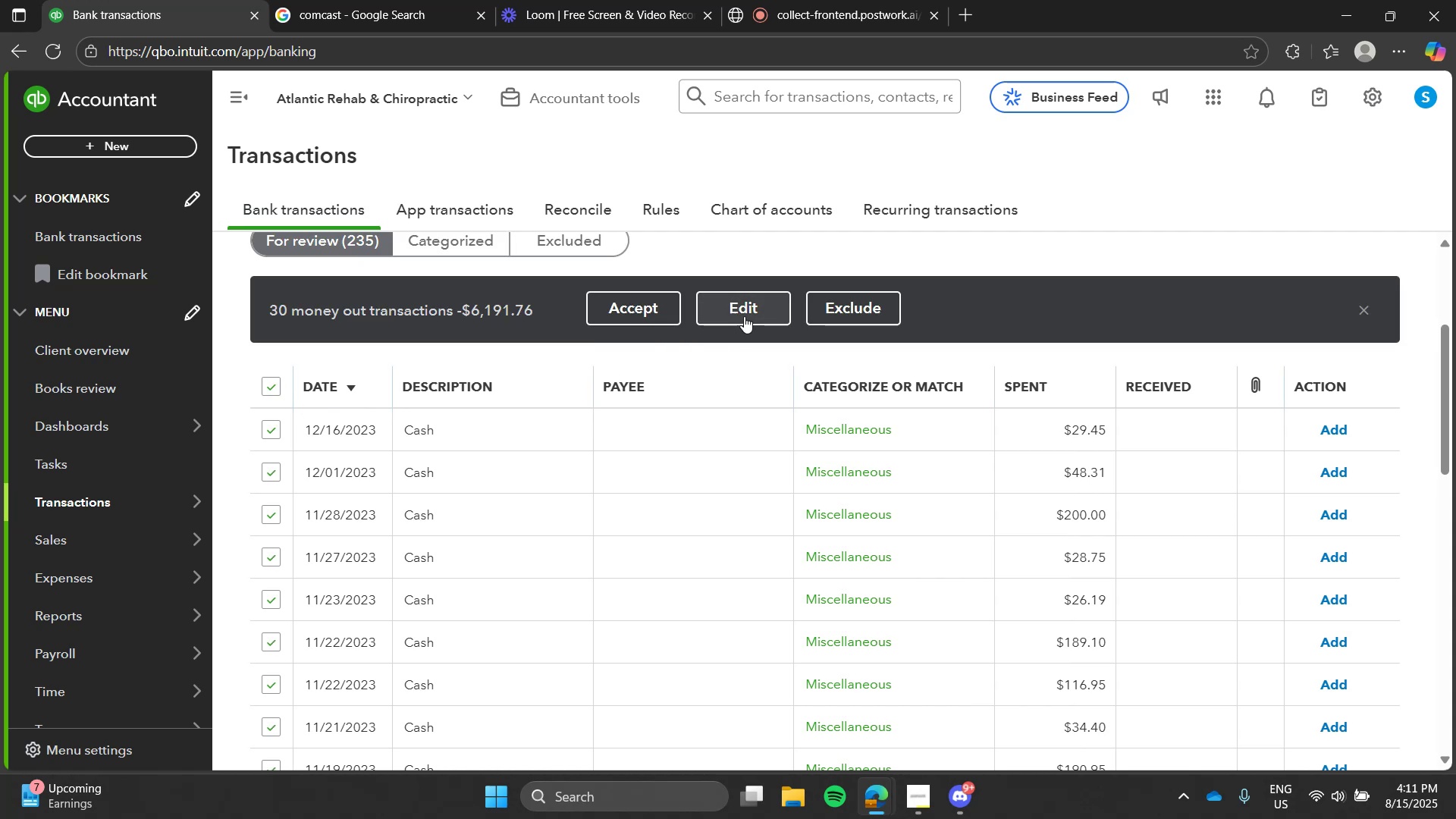 
left_click([744, 316])
 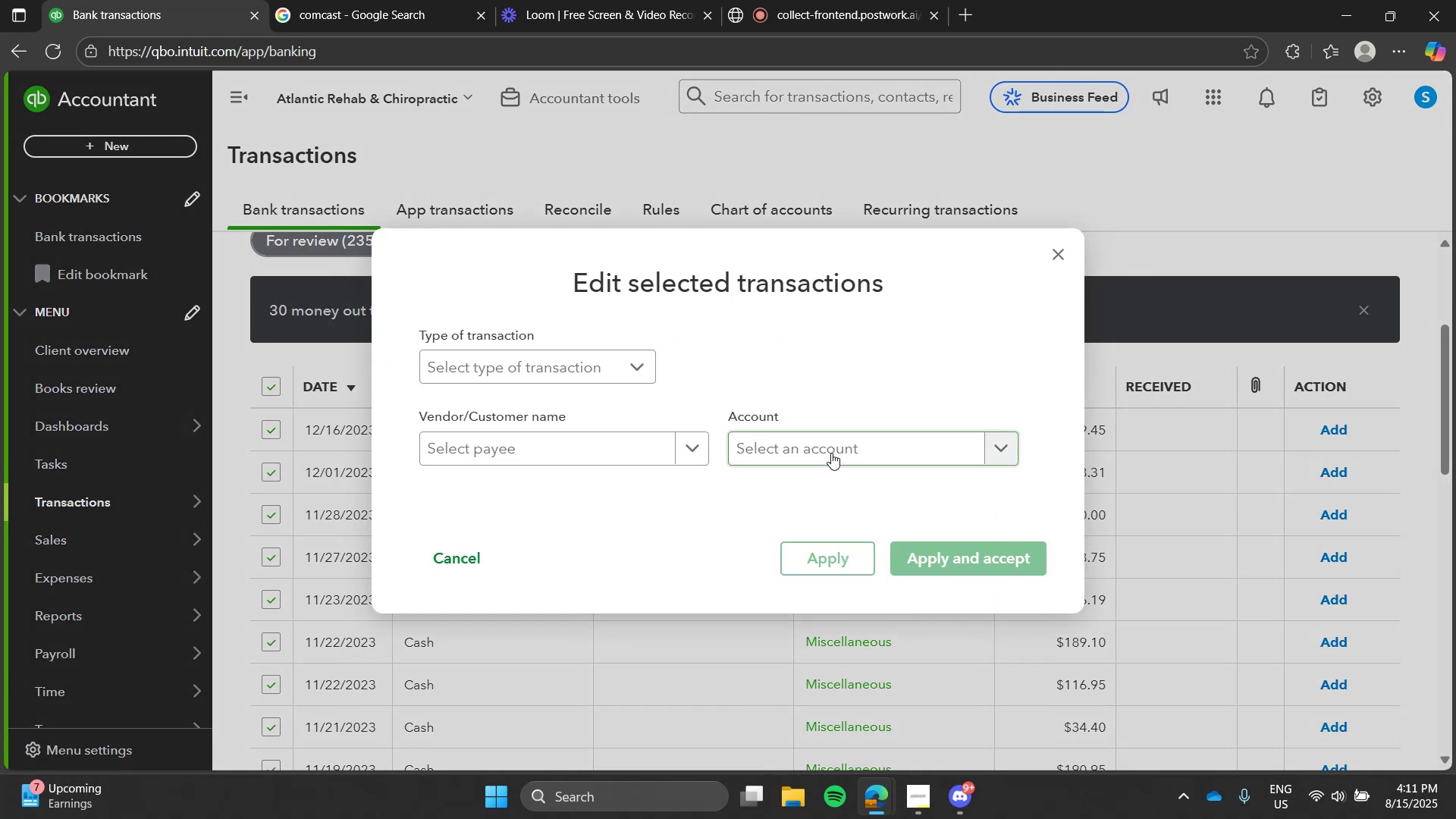 
left_click([831, 453])
 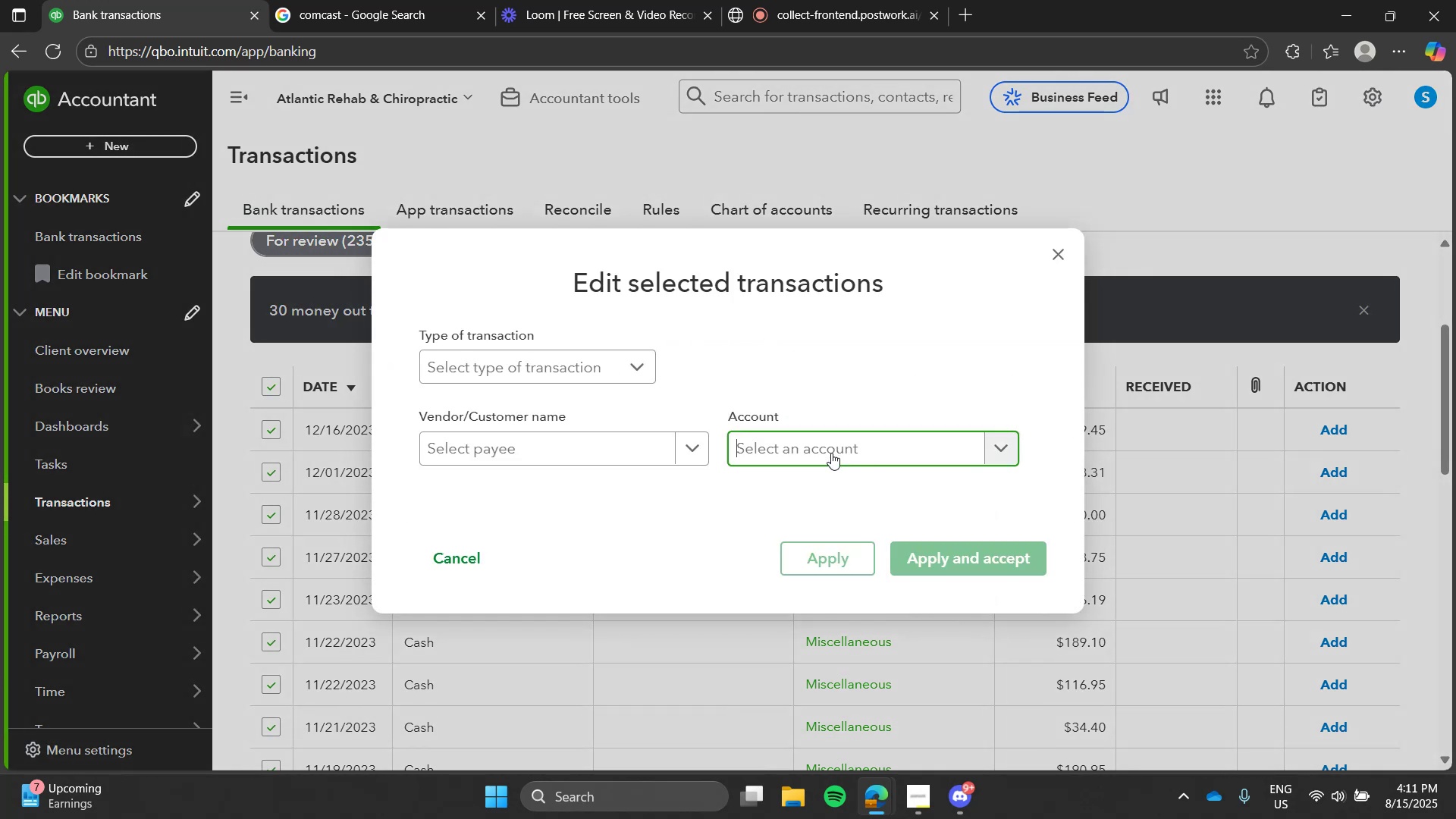 
type(mis)
key(Tab)
 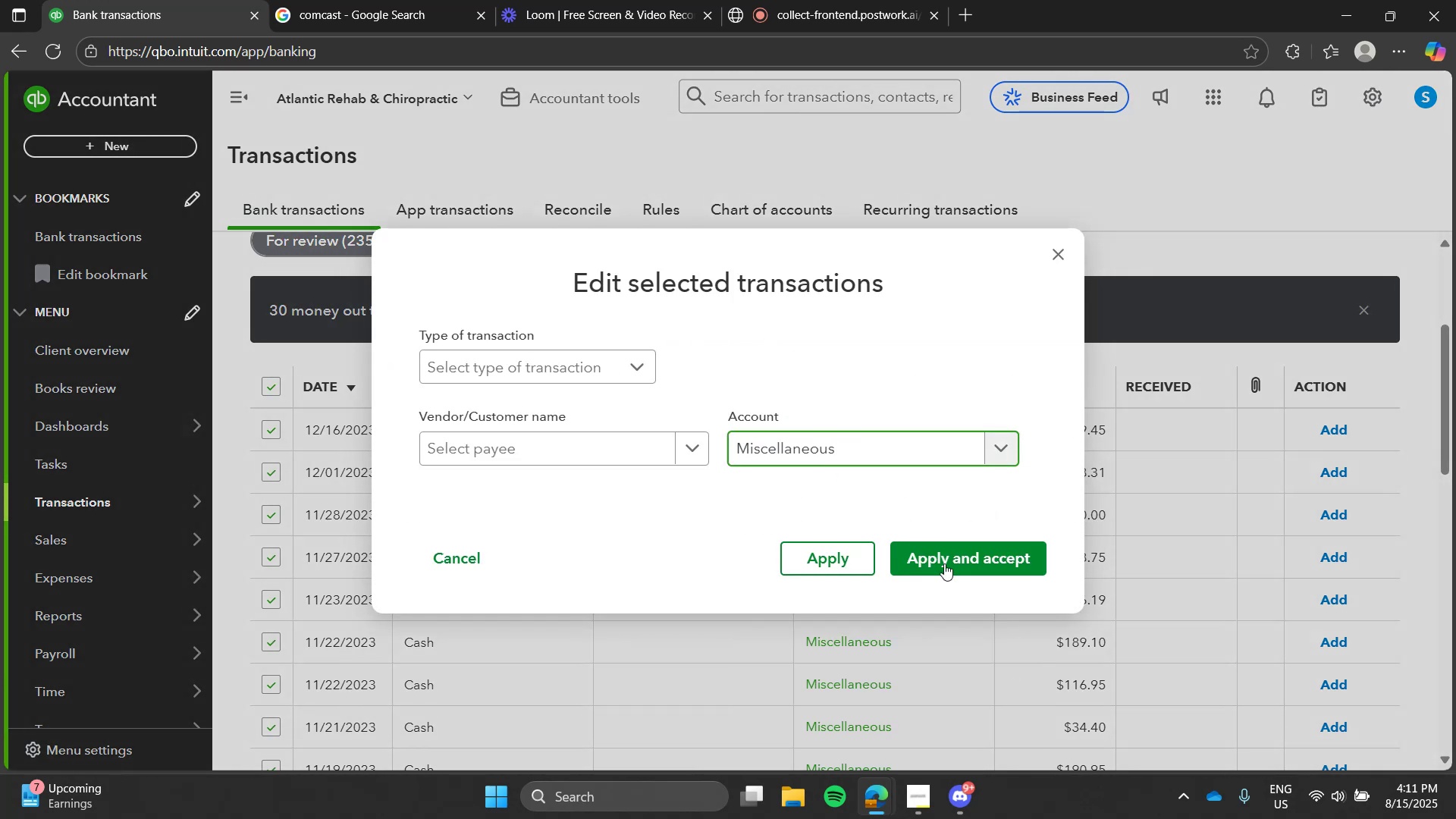 
left_click([955, 576])
 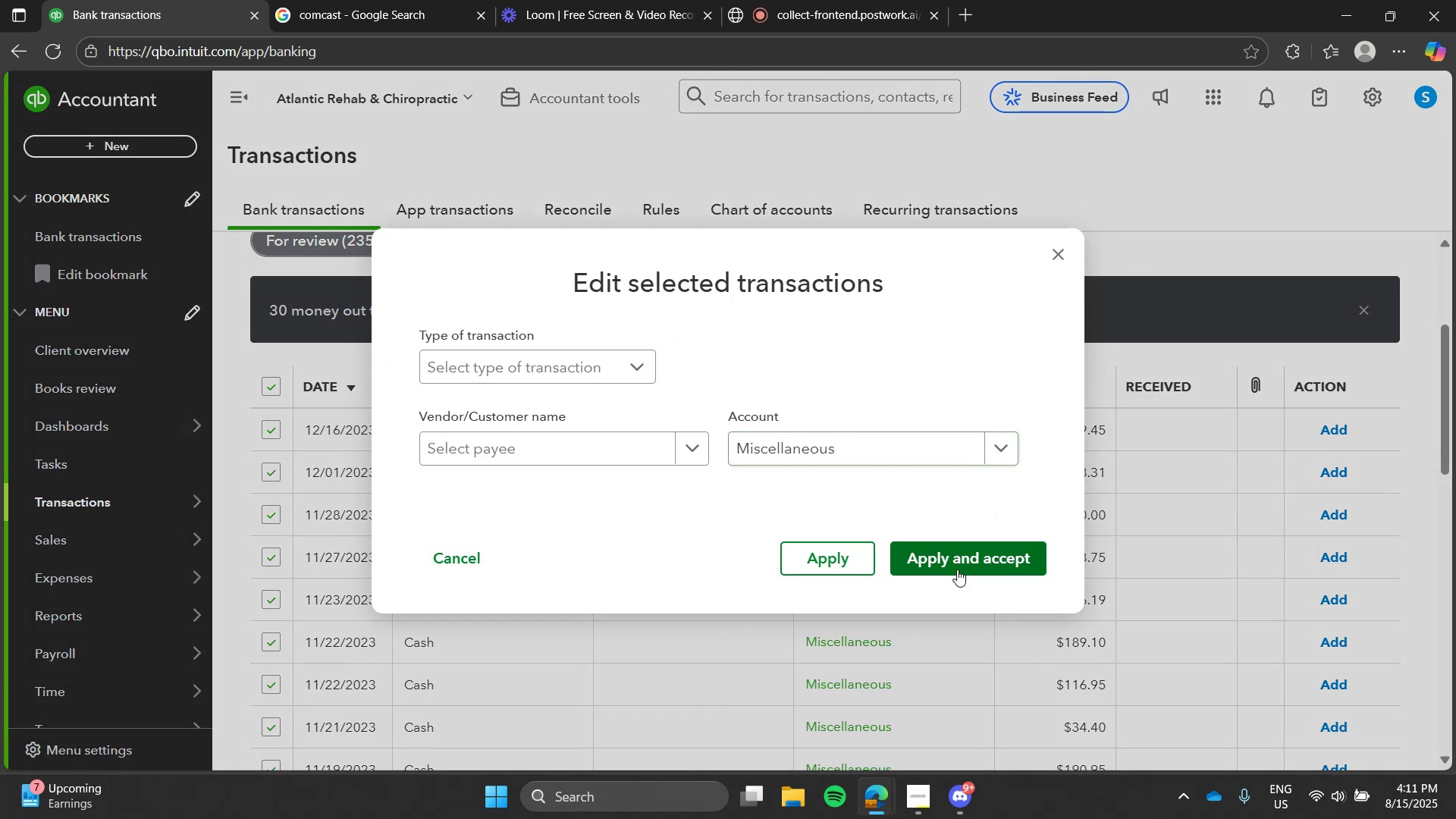 
left_click([957, 570])
 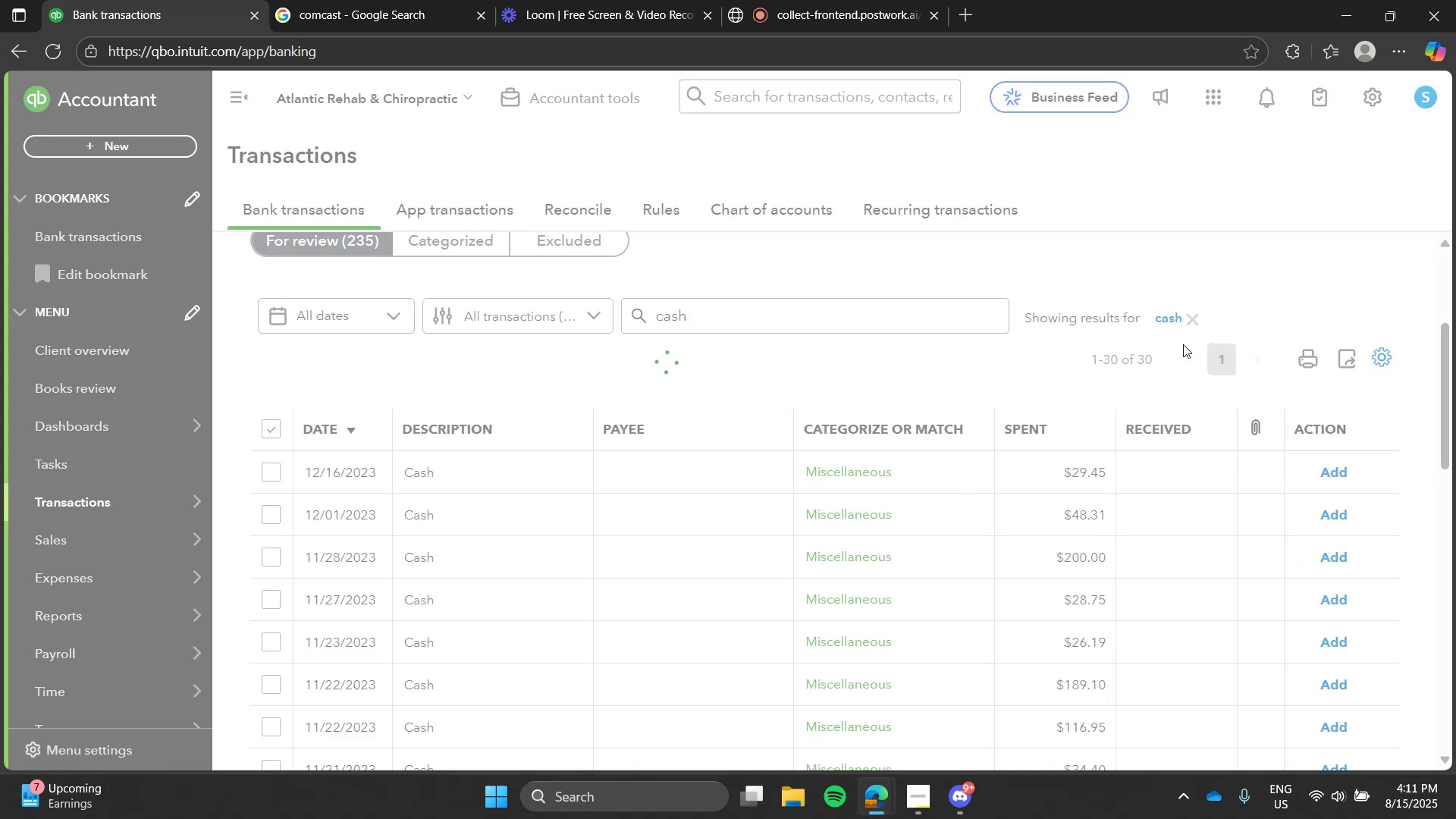 
left_click([1185, 444])
 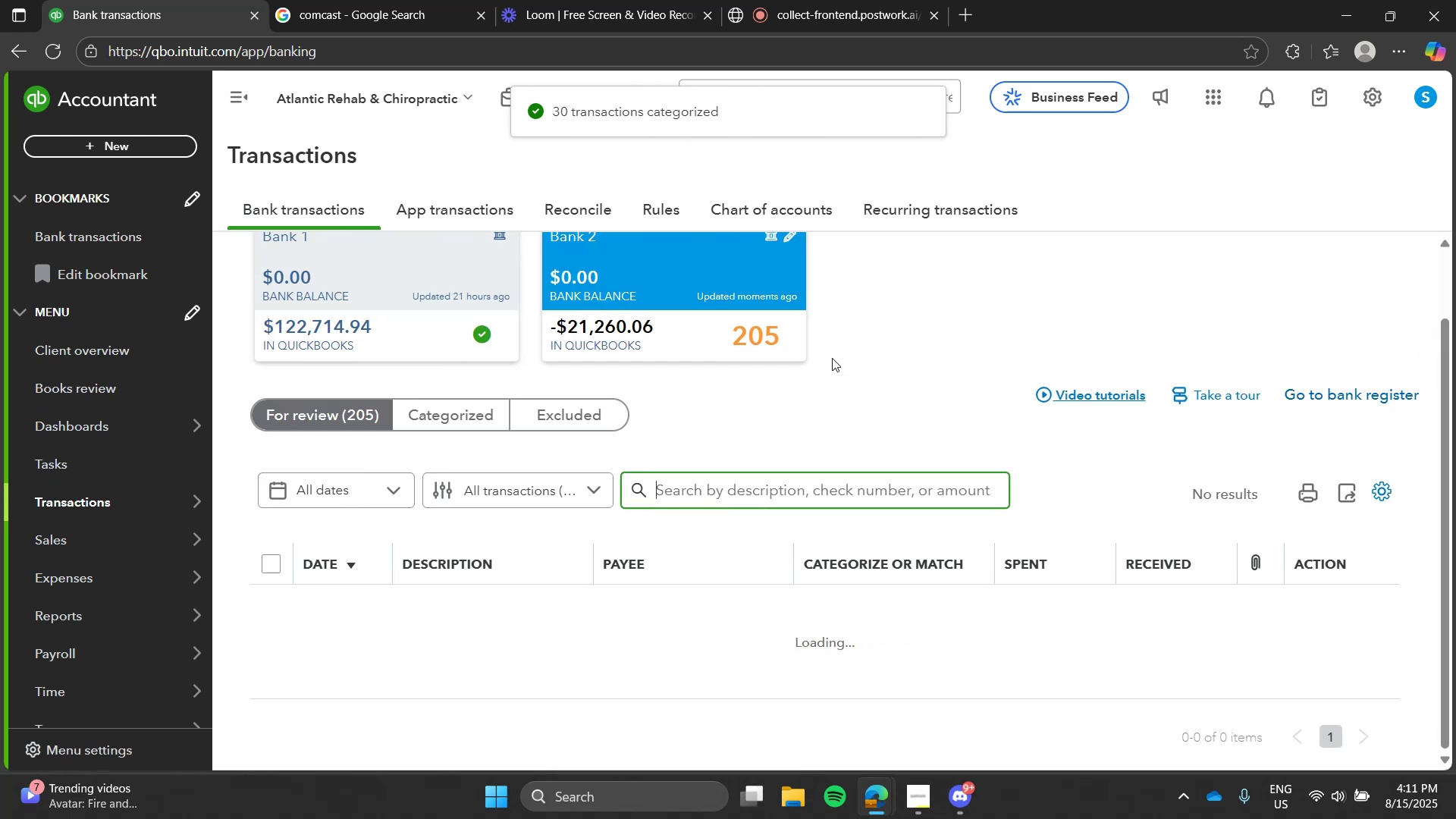 
left_click([832, 358])
 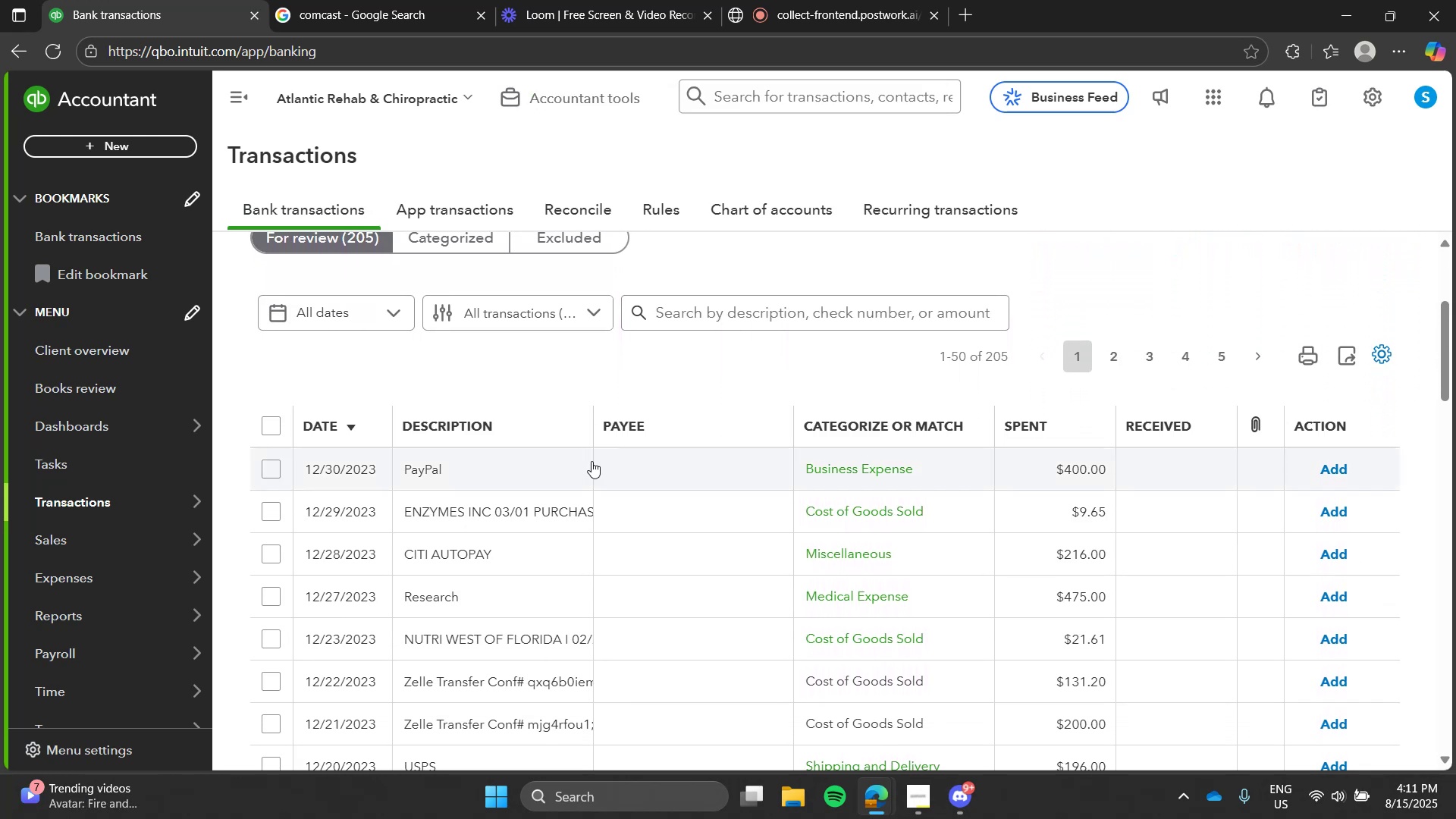 
left_click([517, 542])
 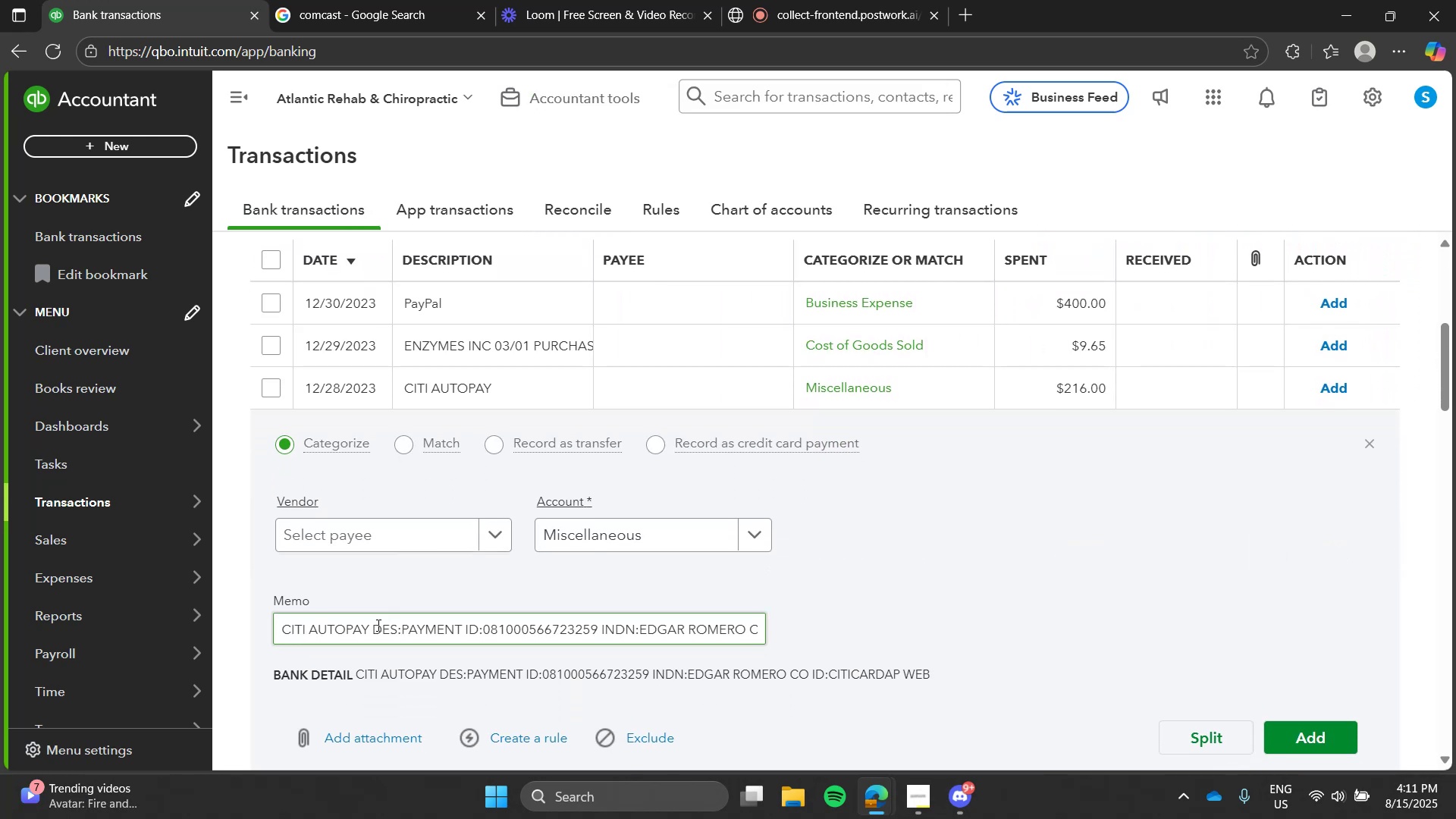 
left_click_drag(start_coordinate=[371, 629], to_coordinate=[163, 634])
 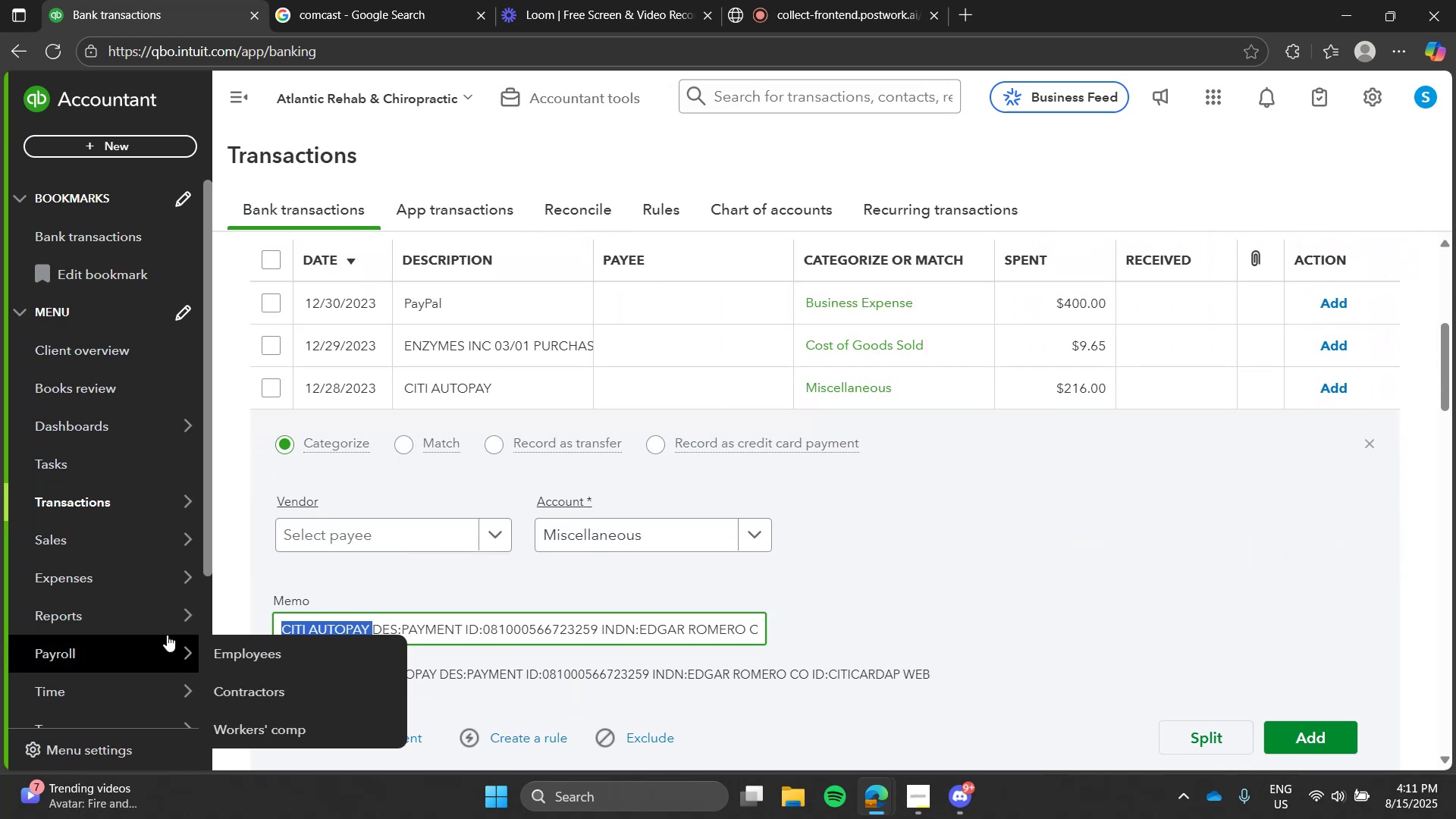 
key(Control+C)
 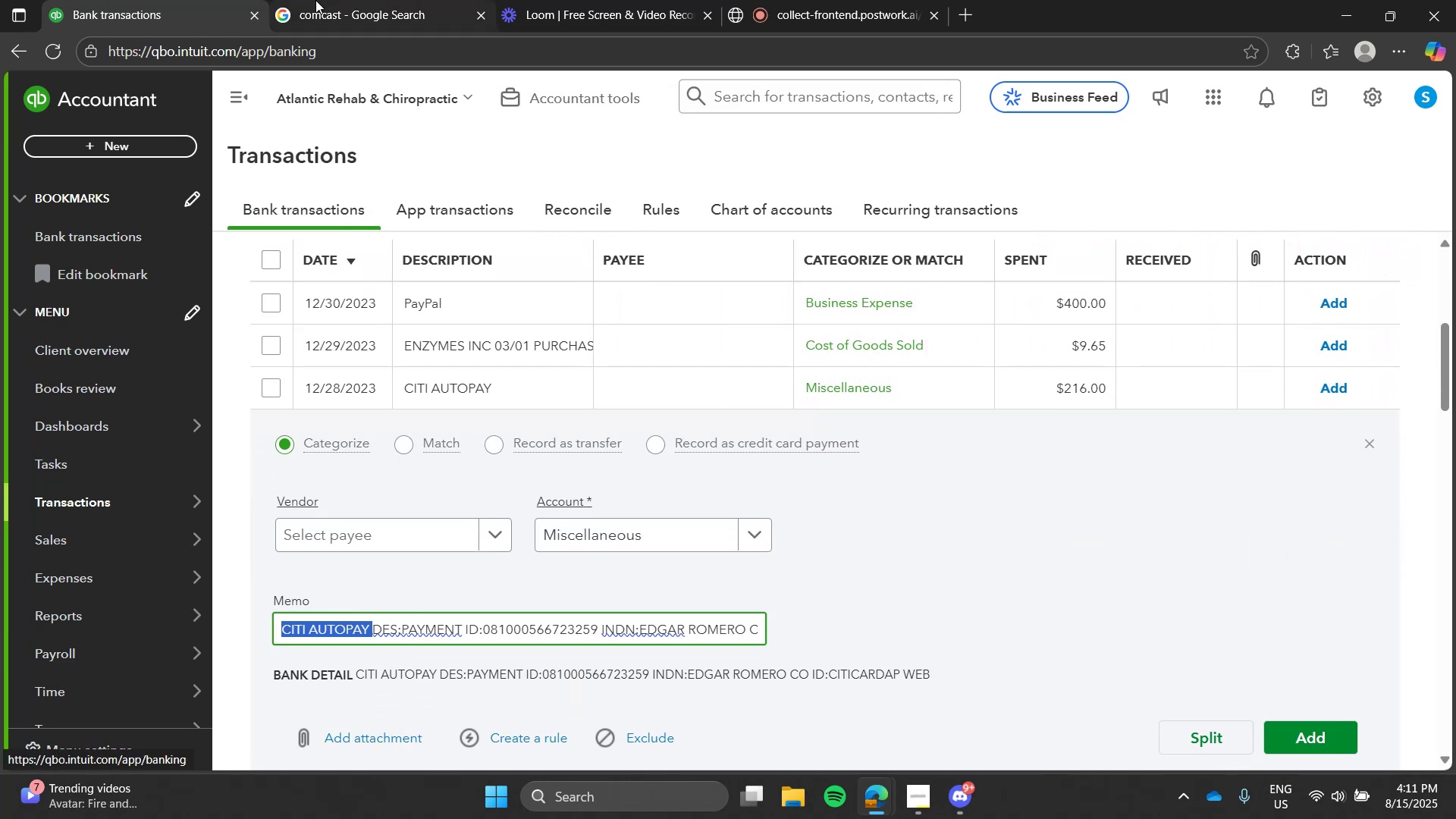 
left_click([315, 0])
 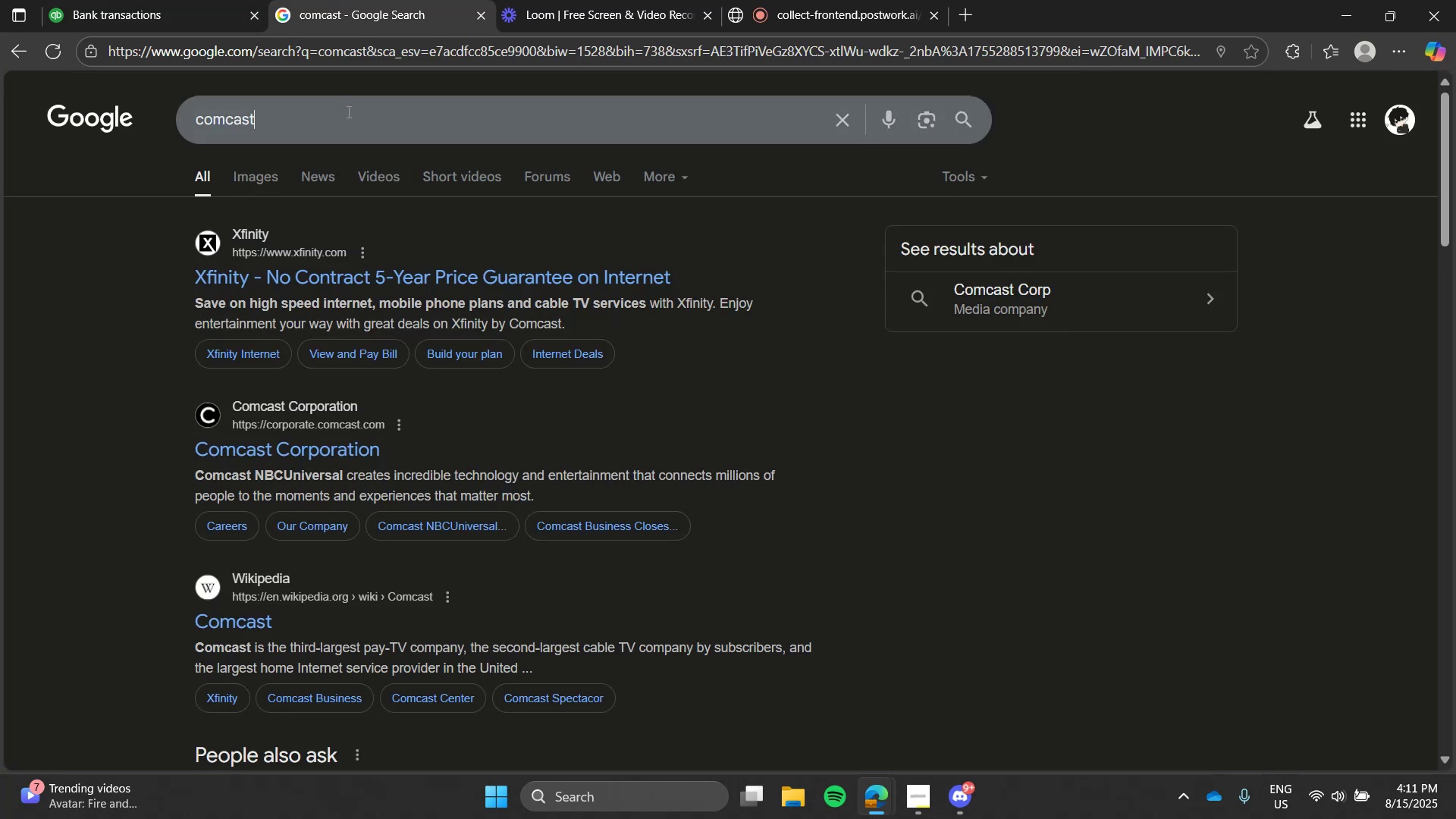 
double_click([347, 111])
 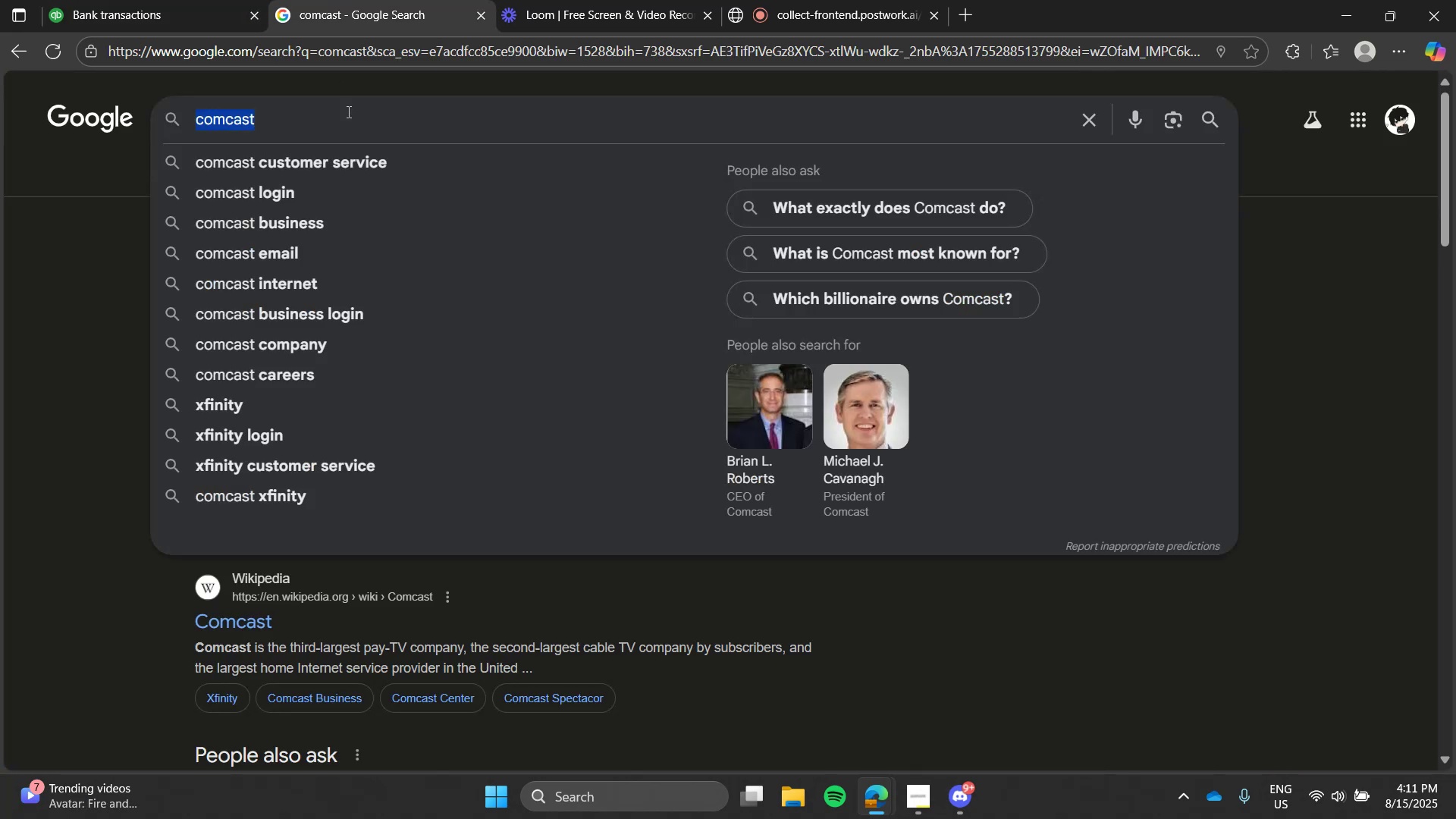 
type(ci)
 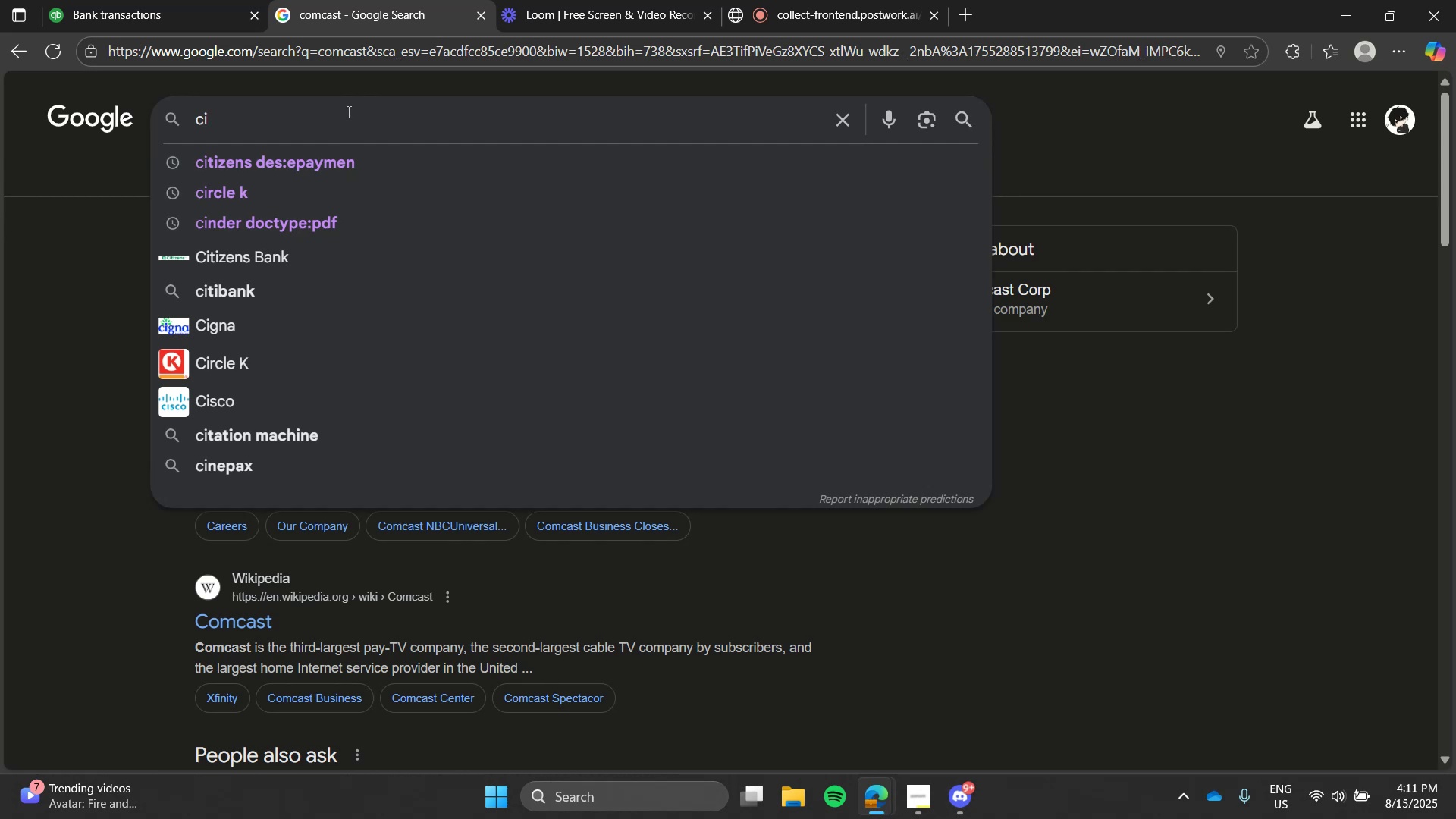 
key(Control+A)
 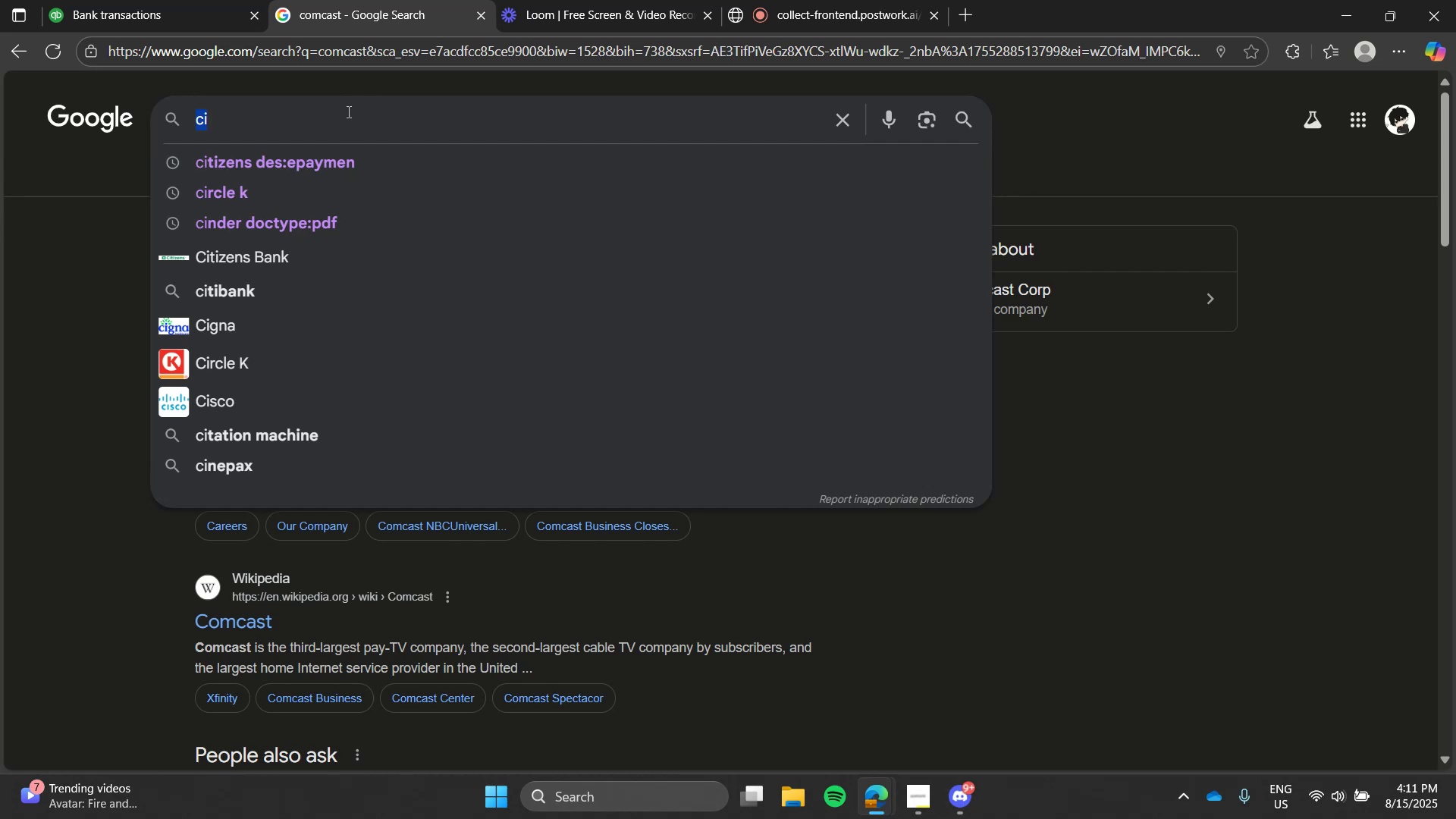 
key(Control+V)
 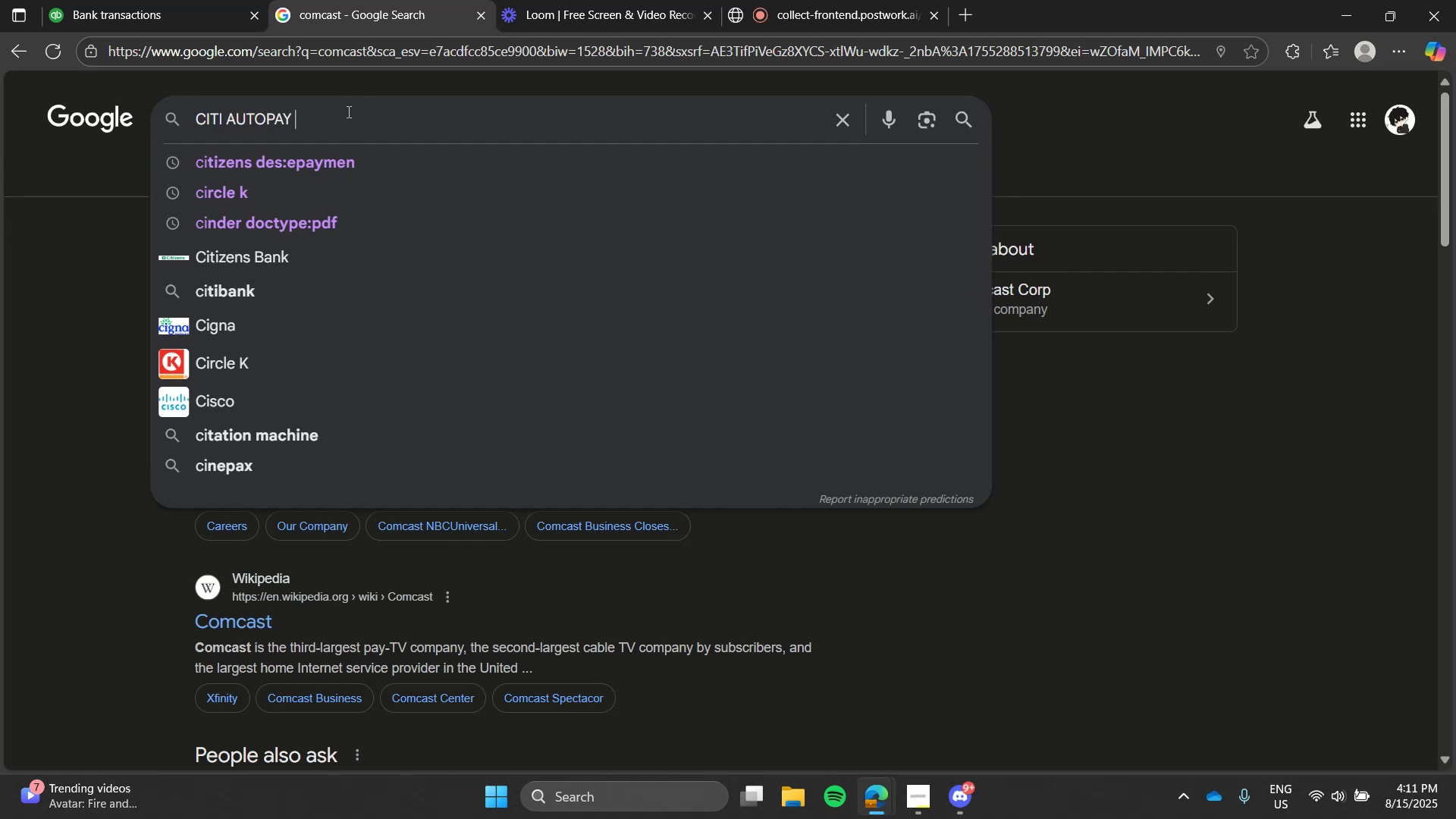 
key(Enter)
 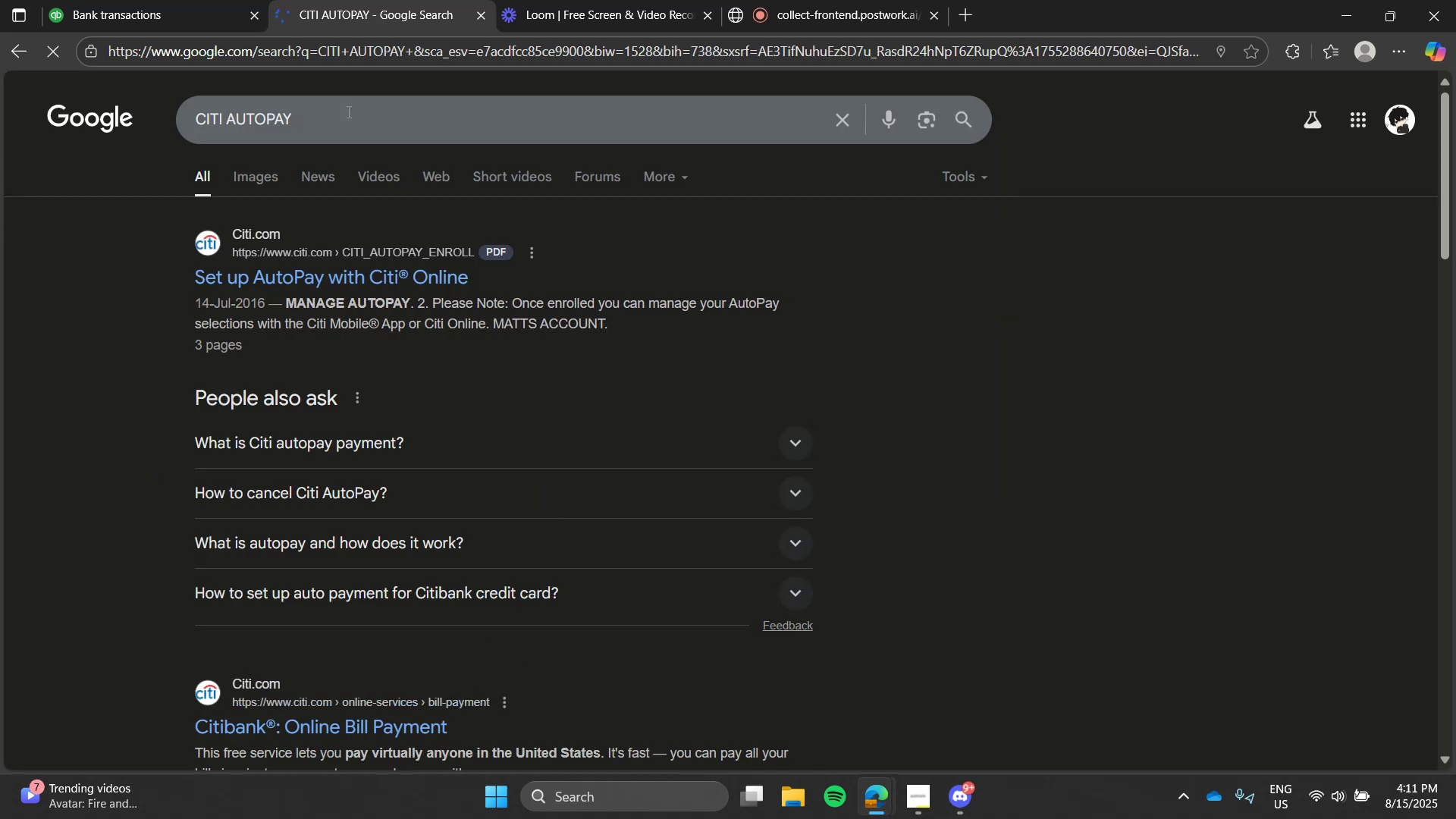 
left_click([187, 0])
 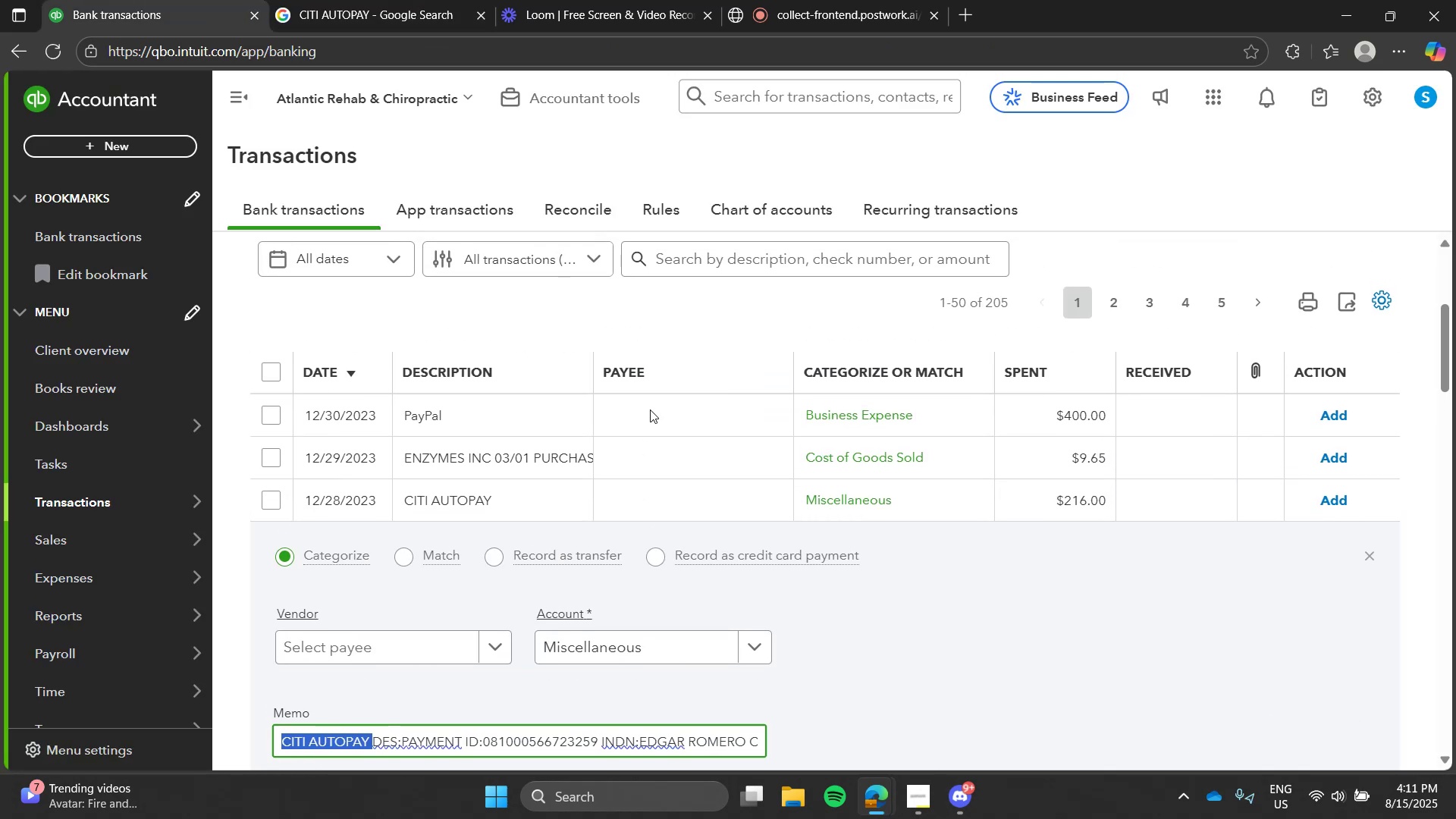 
left_click([752, 267])
 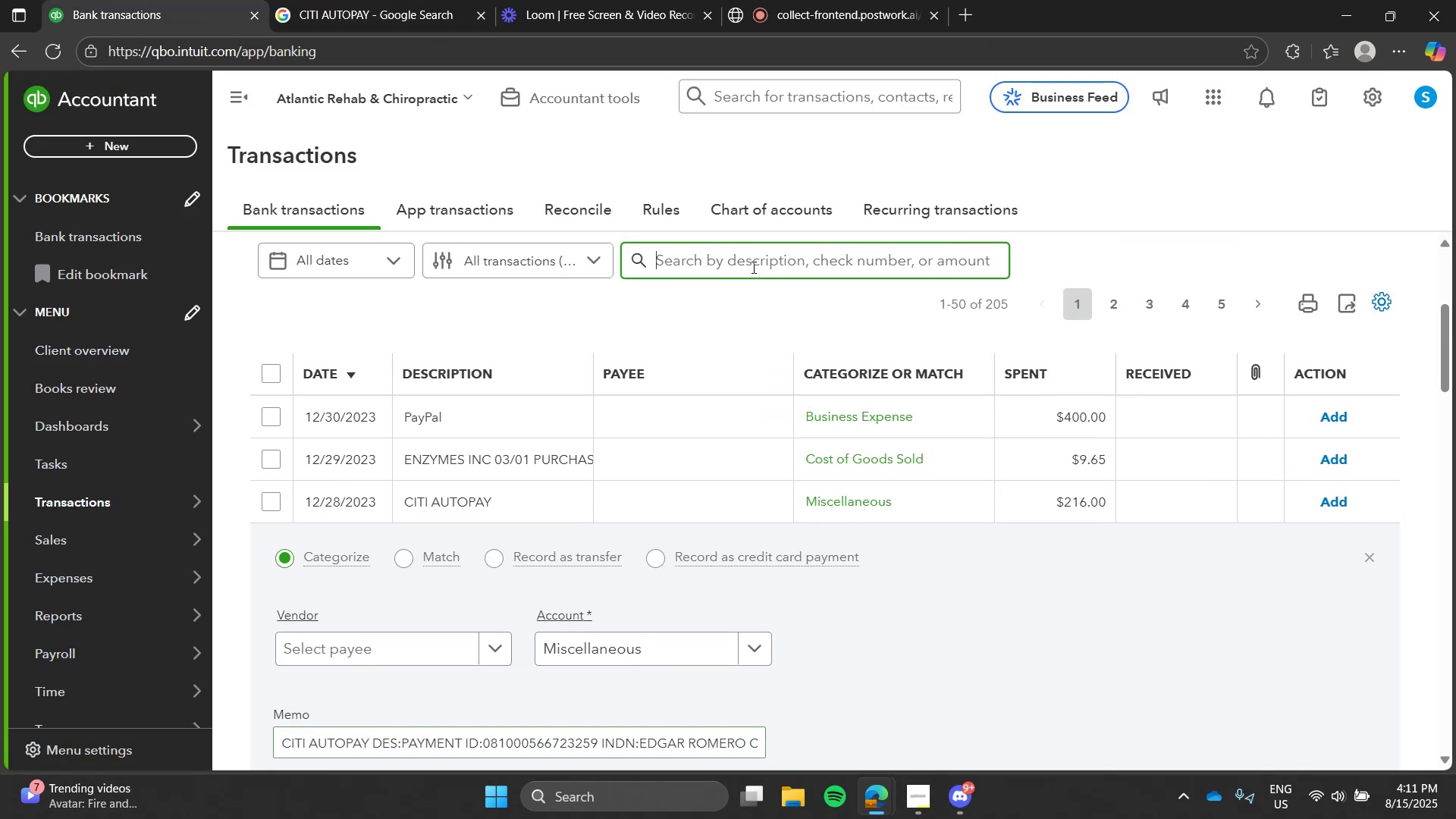 
type(citi)
 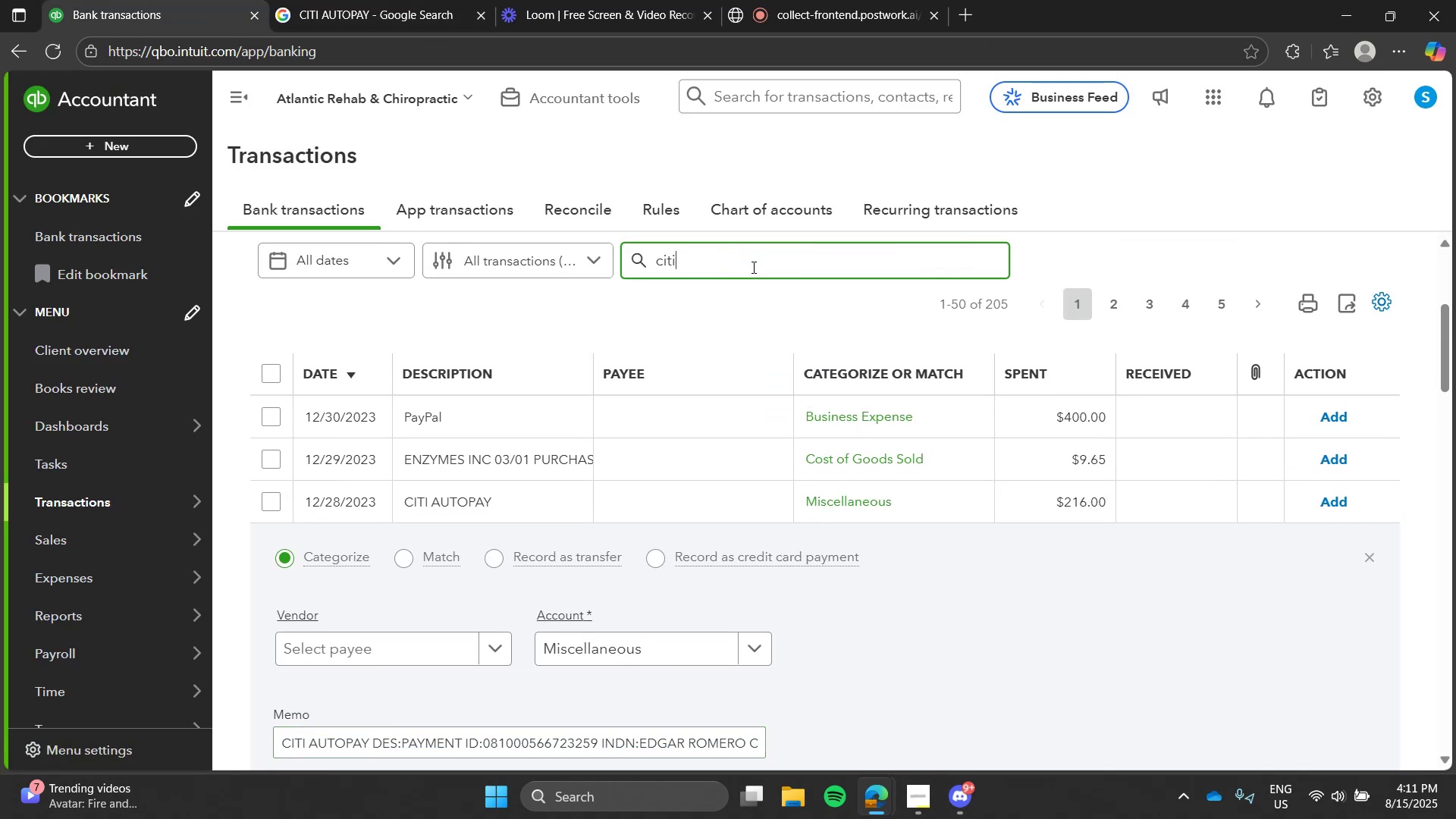 
key(Enter)
 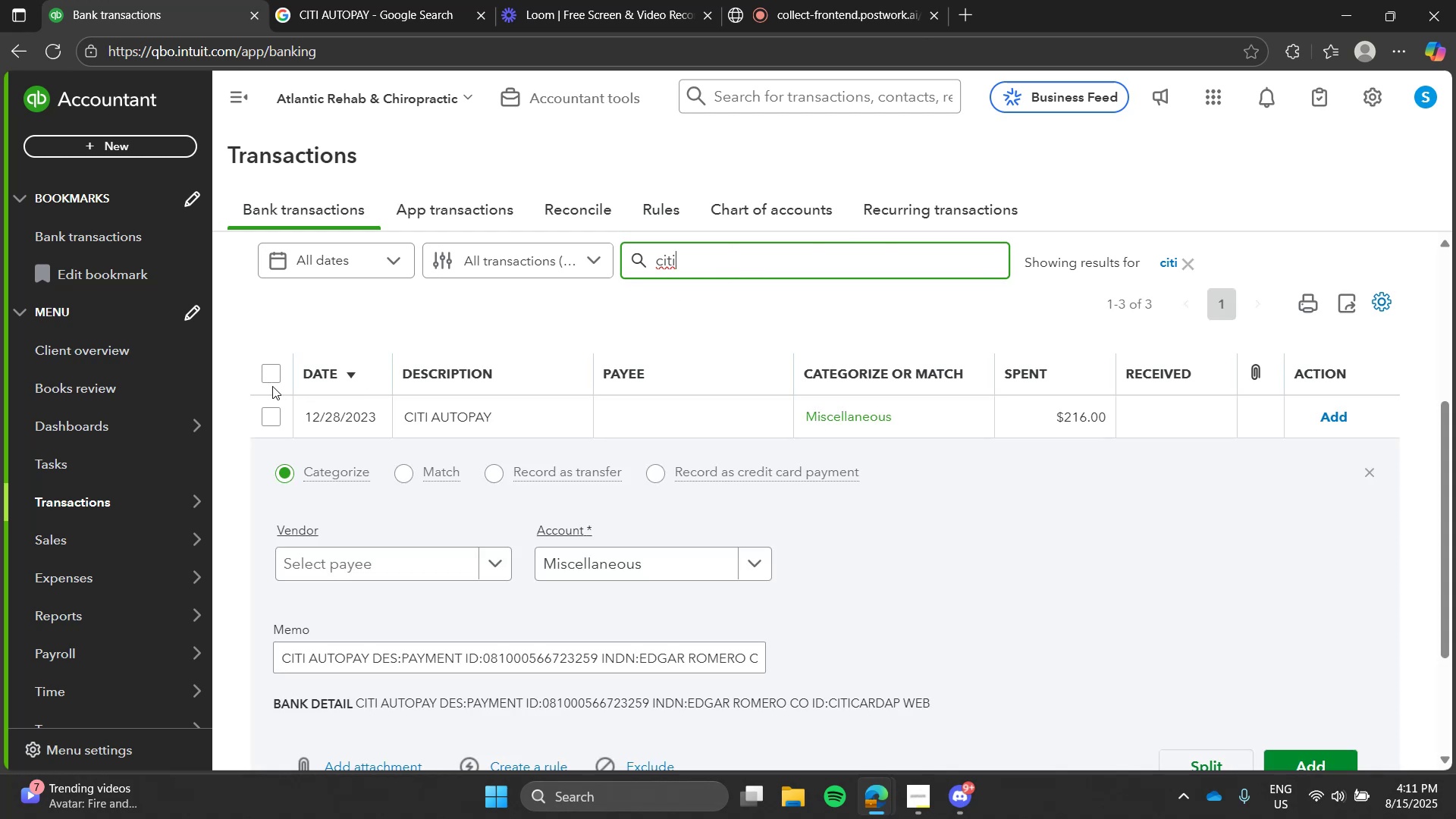 
left_click([264, 378])
 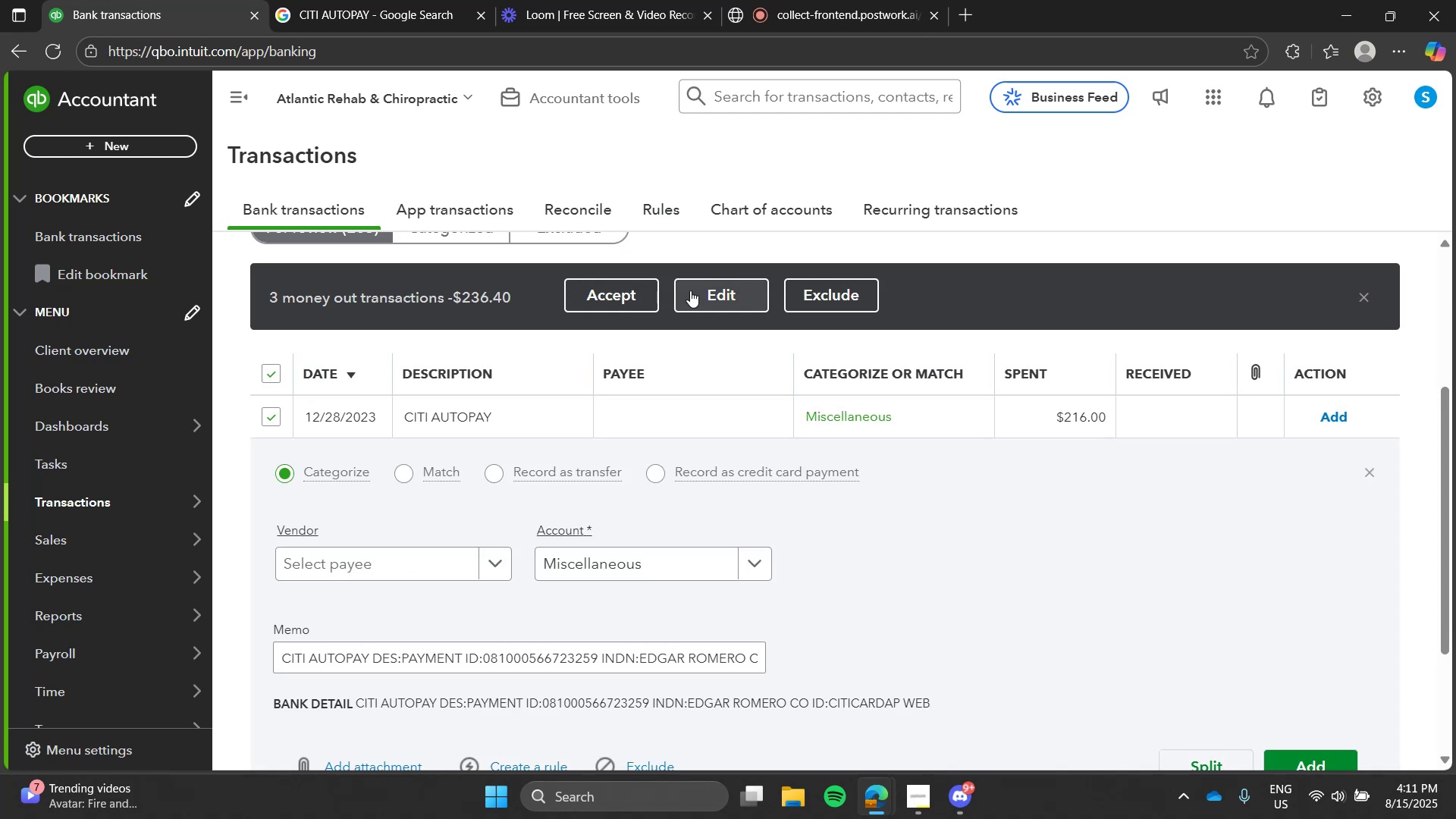 
left_click([690, 290])
 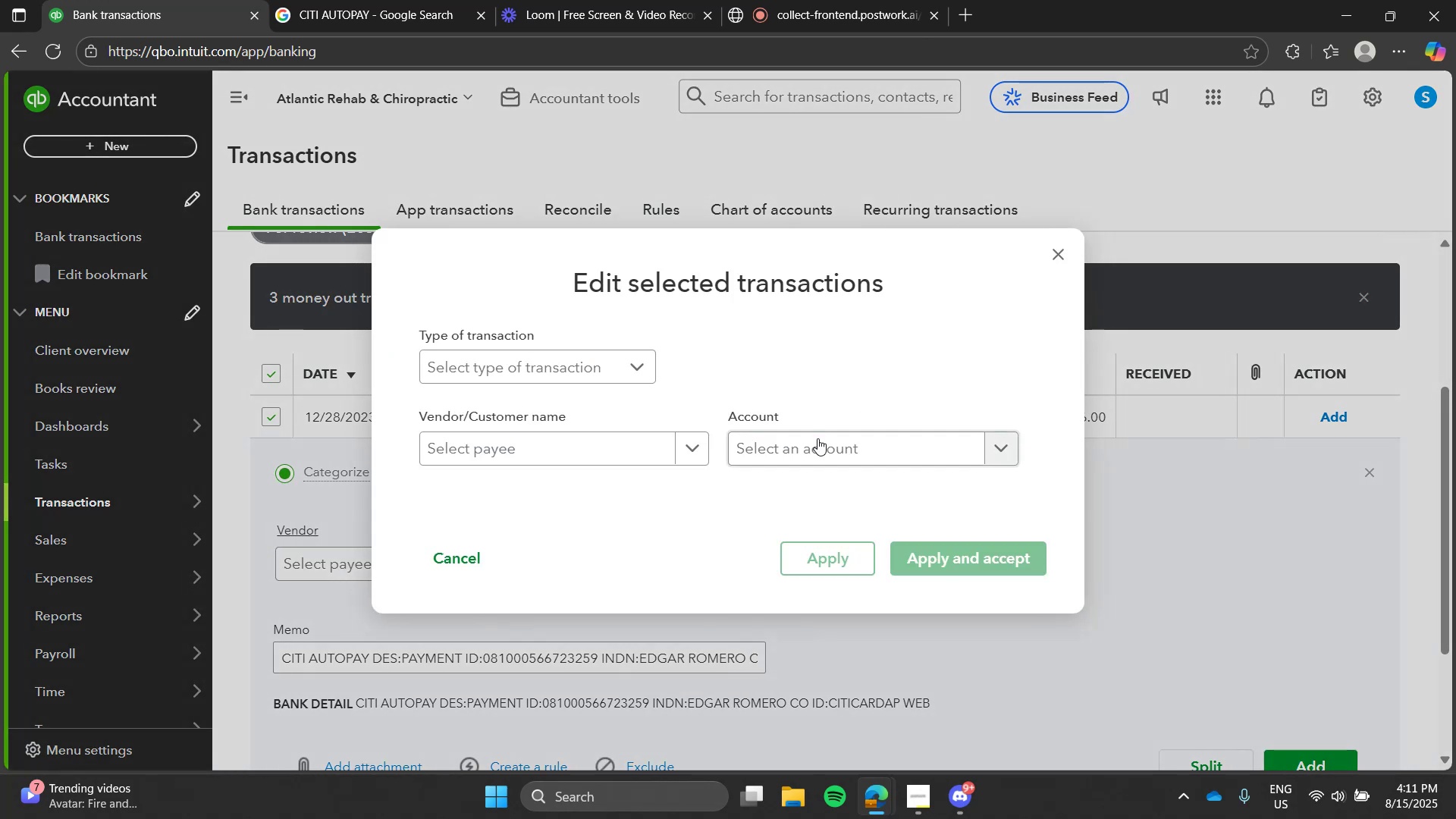 
left_click([817, 438])
 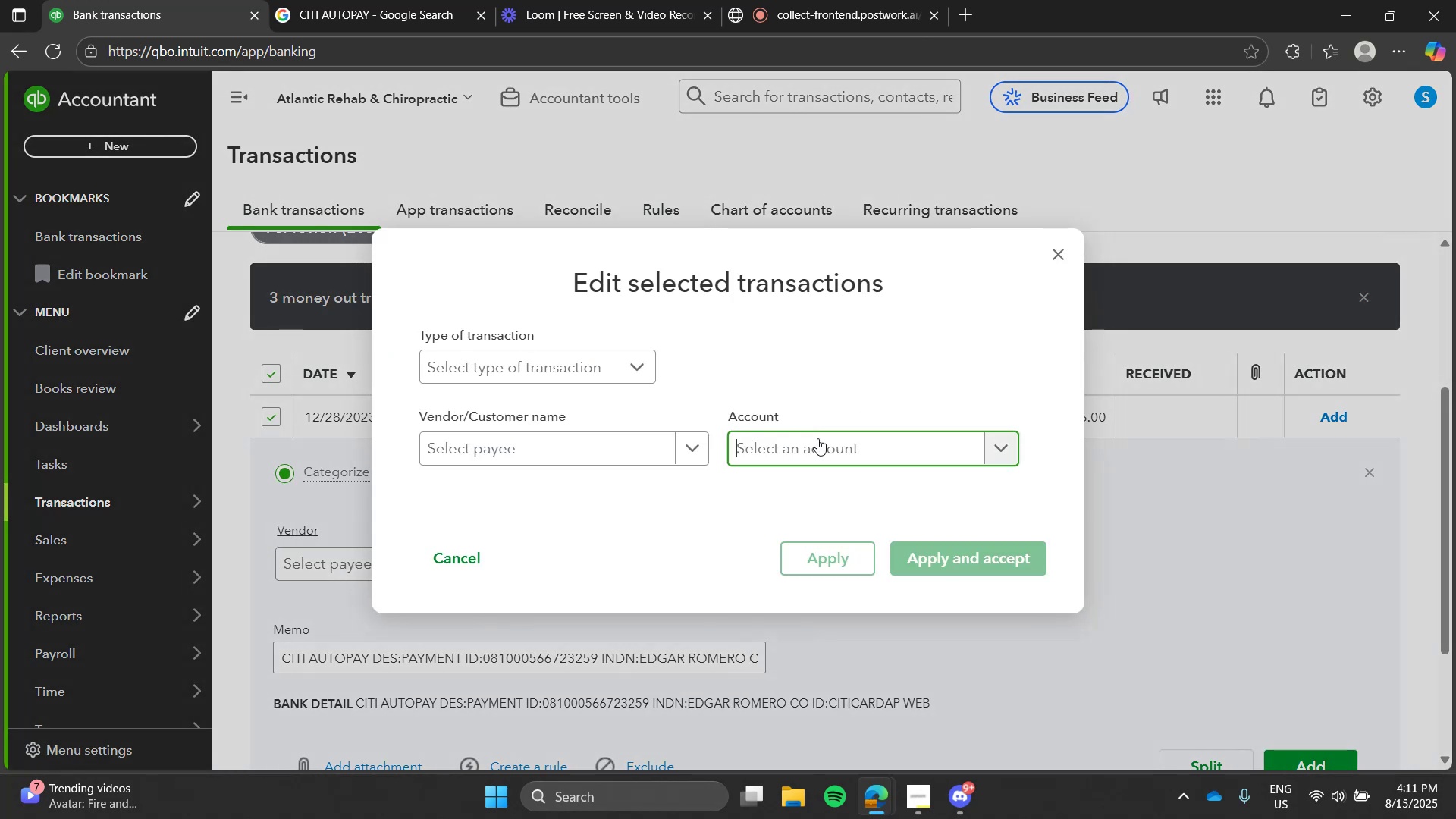 
type(mis)
key(Tab)
 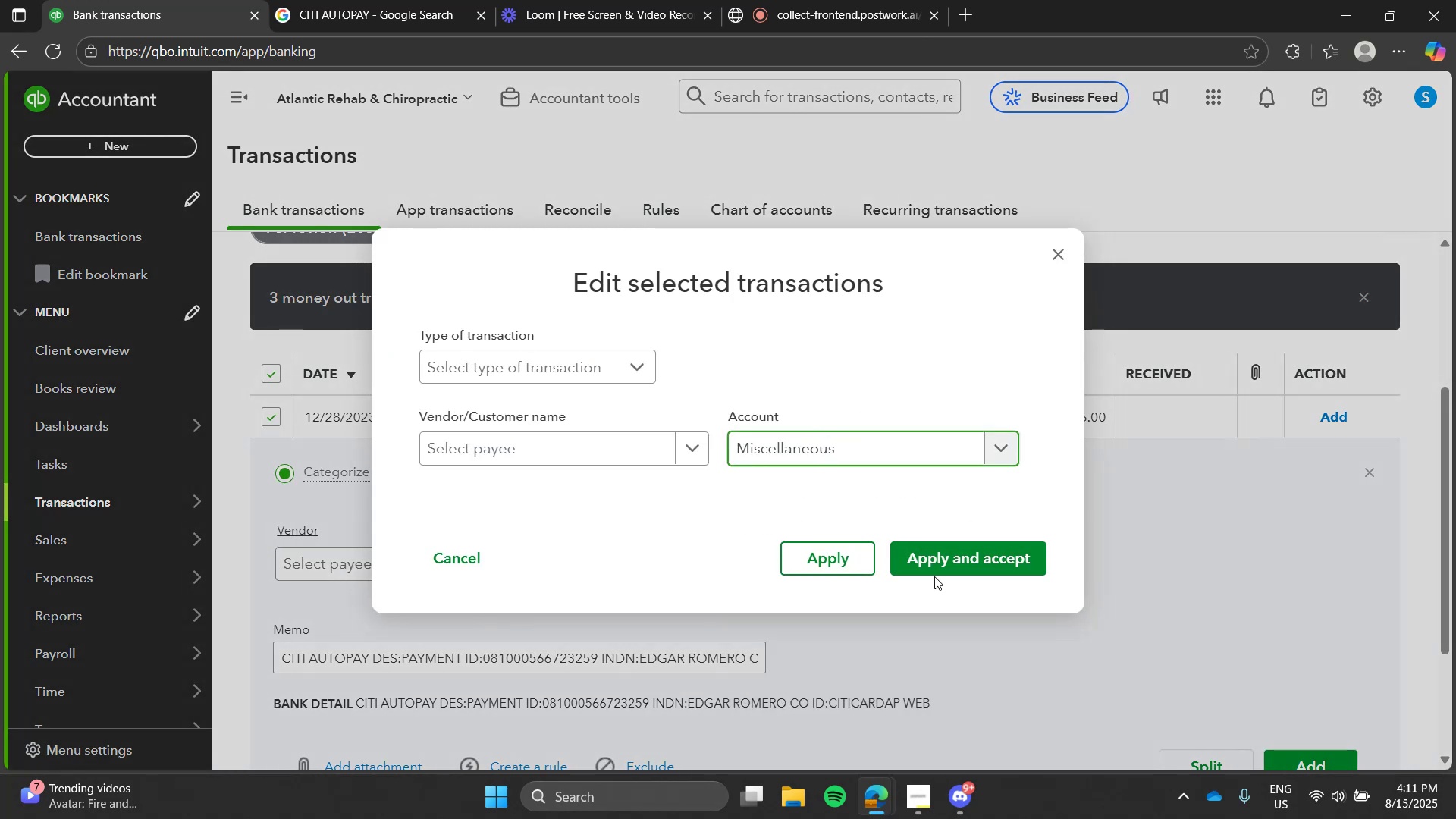 
left_click([940, 573])
 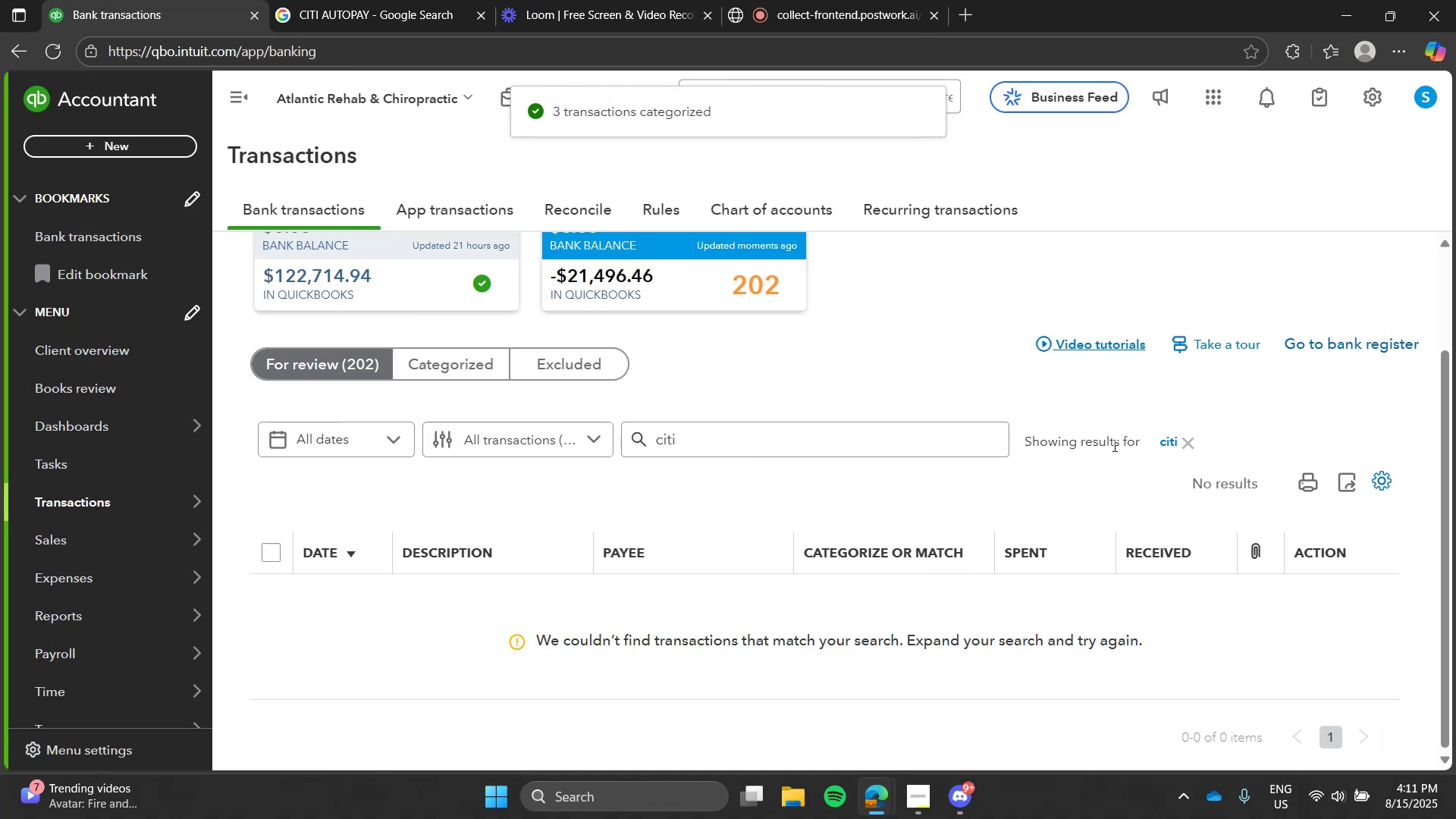 
left_click([1166, 438])
 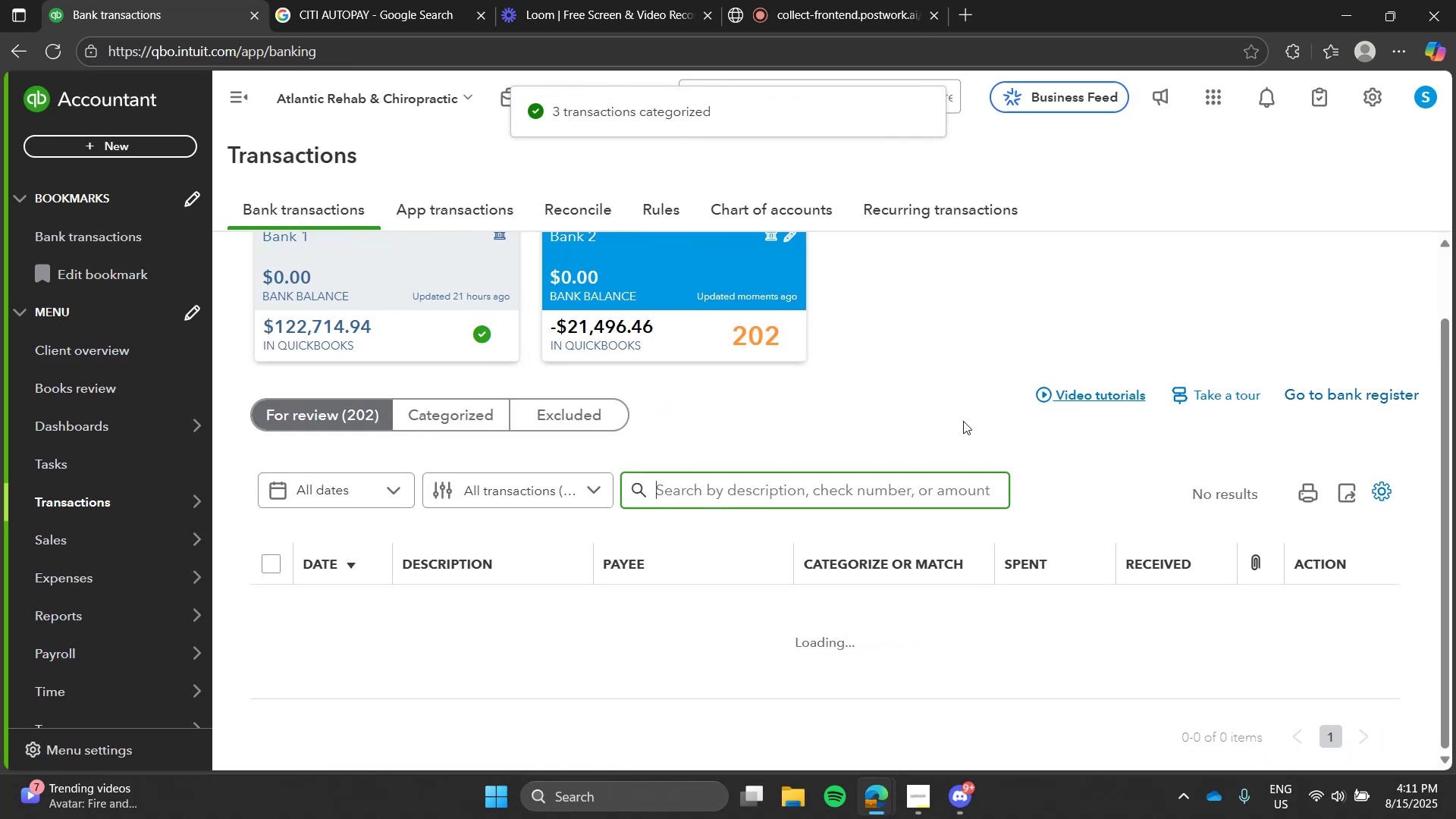 
left_click([963, 421])
 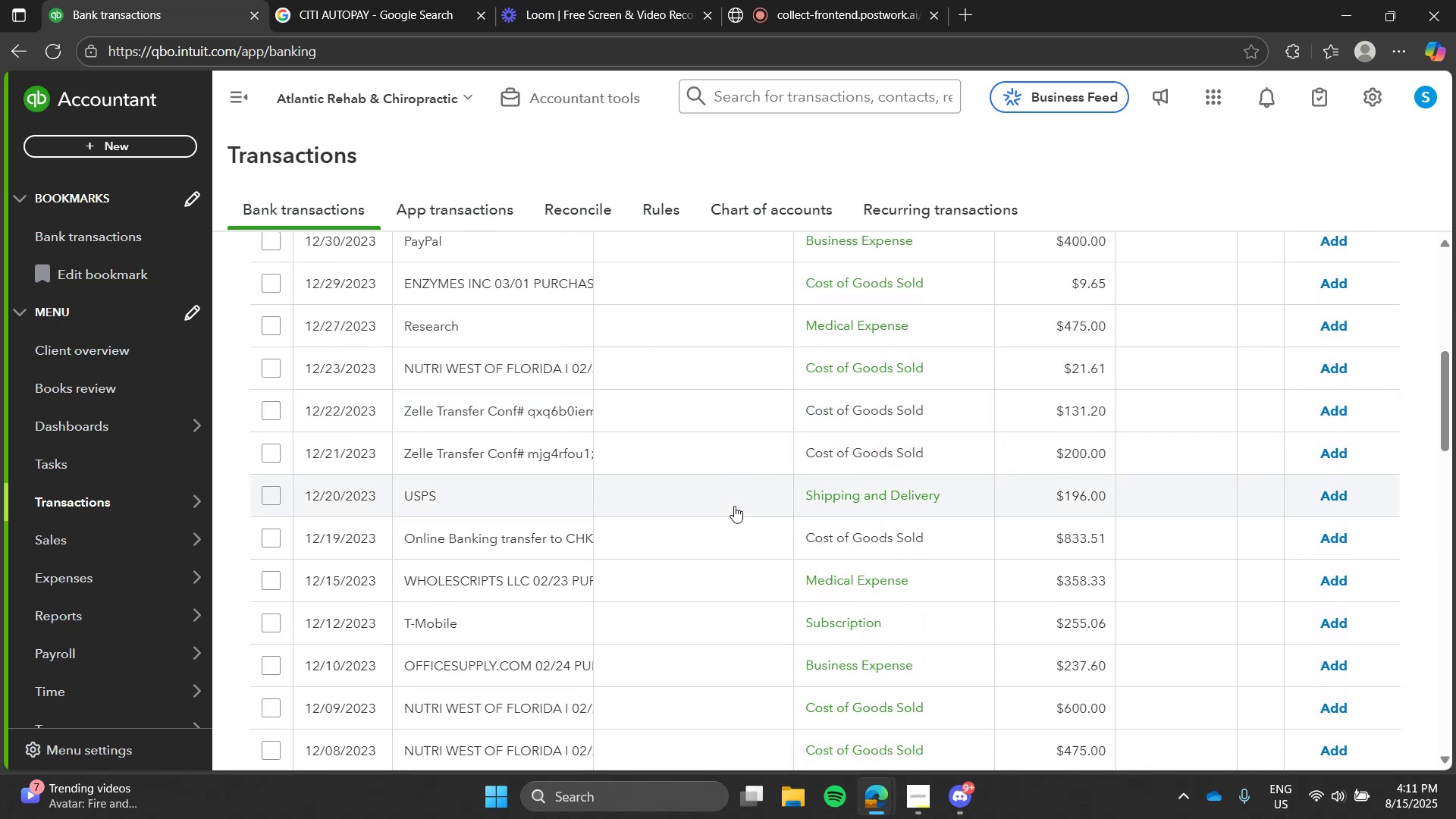 
wait(7.38)
 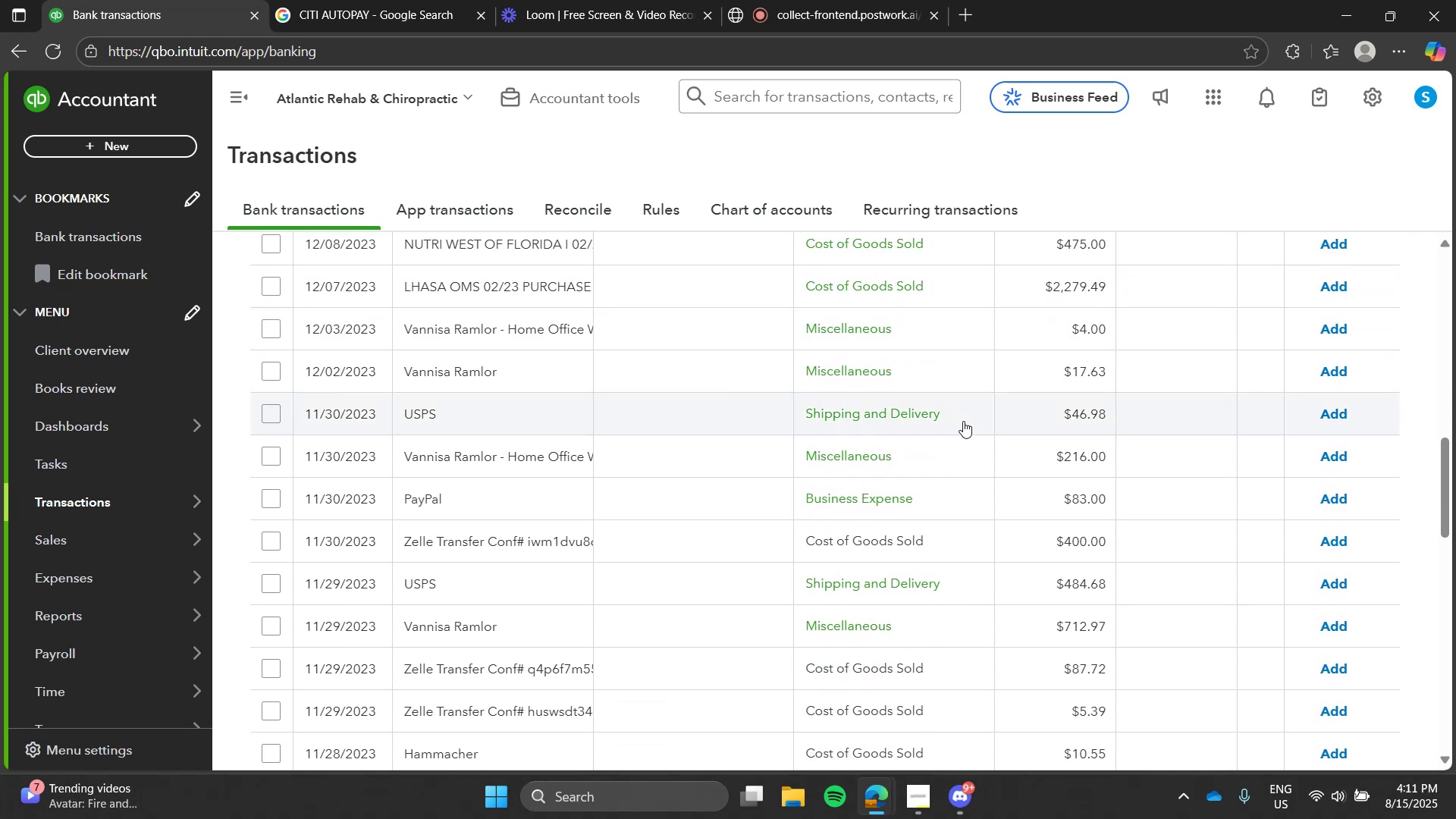 
left_click([804, 303])
 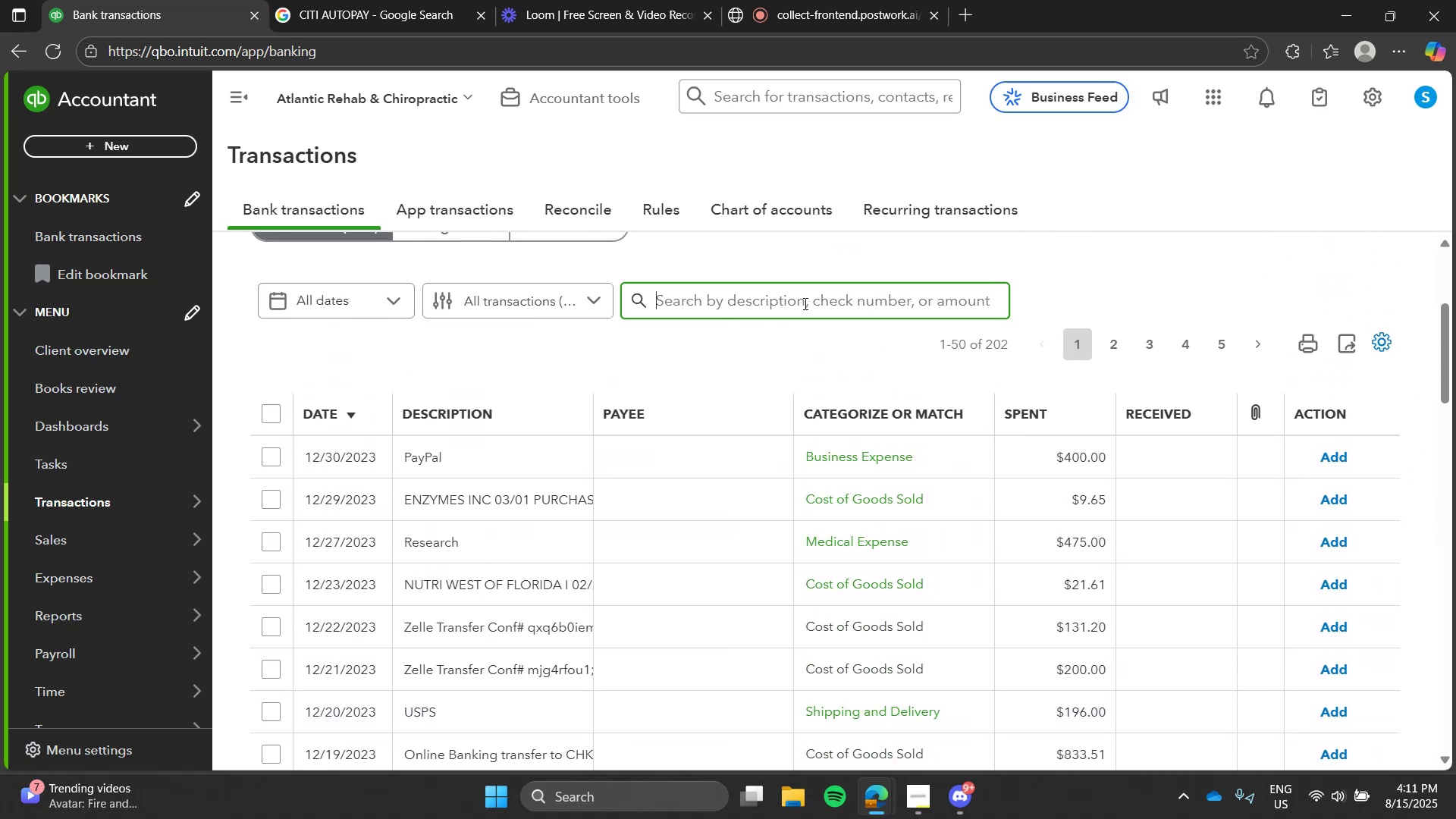 
type(vannisa)
 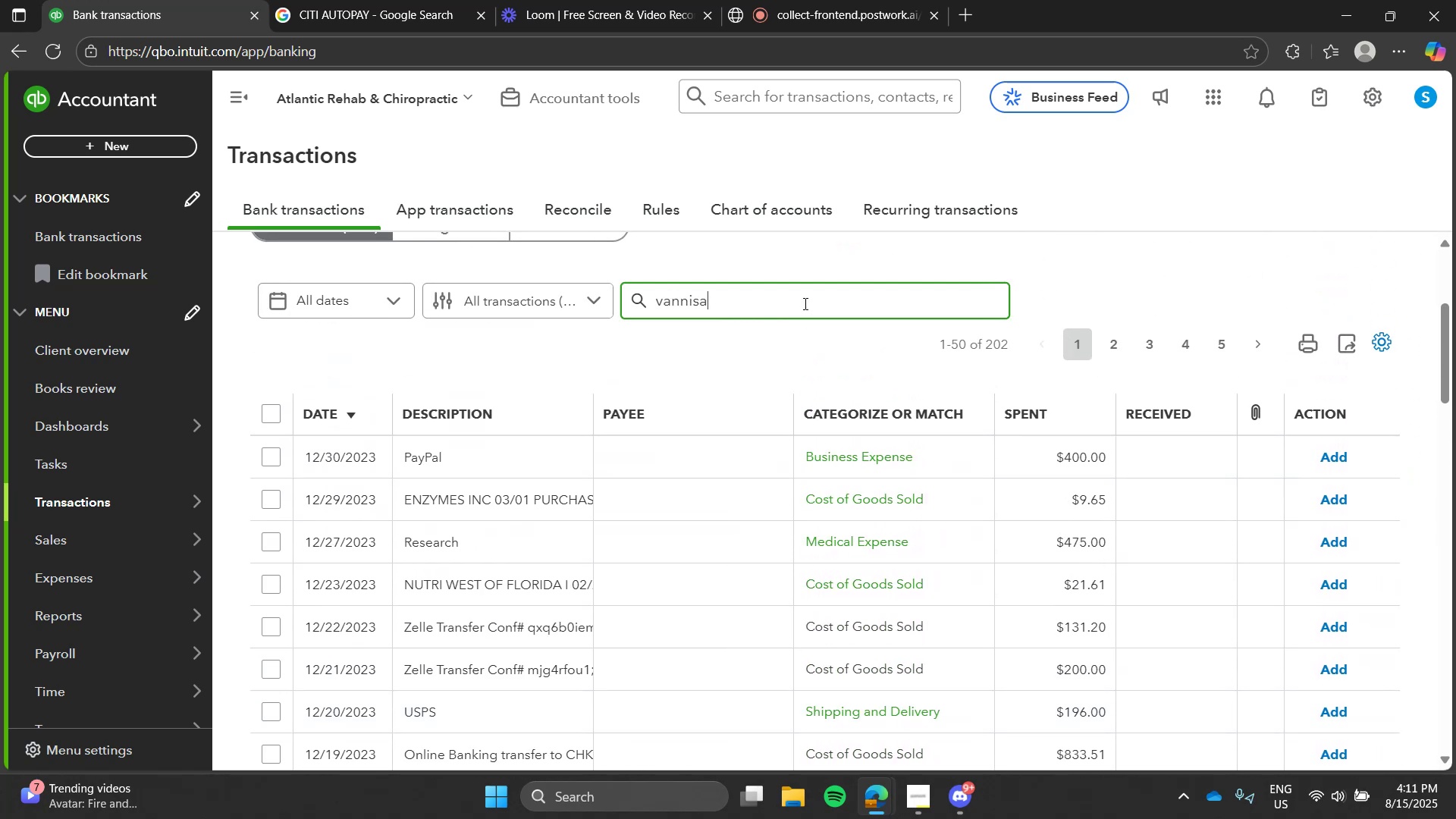 
key(Enter)
 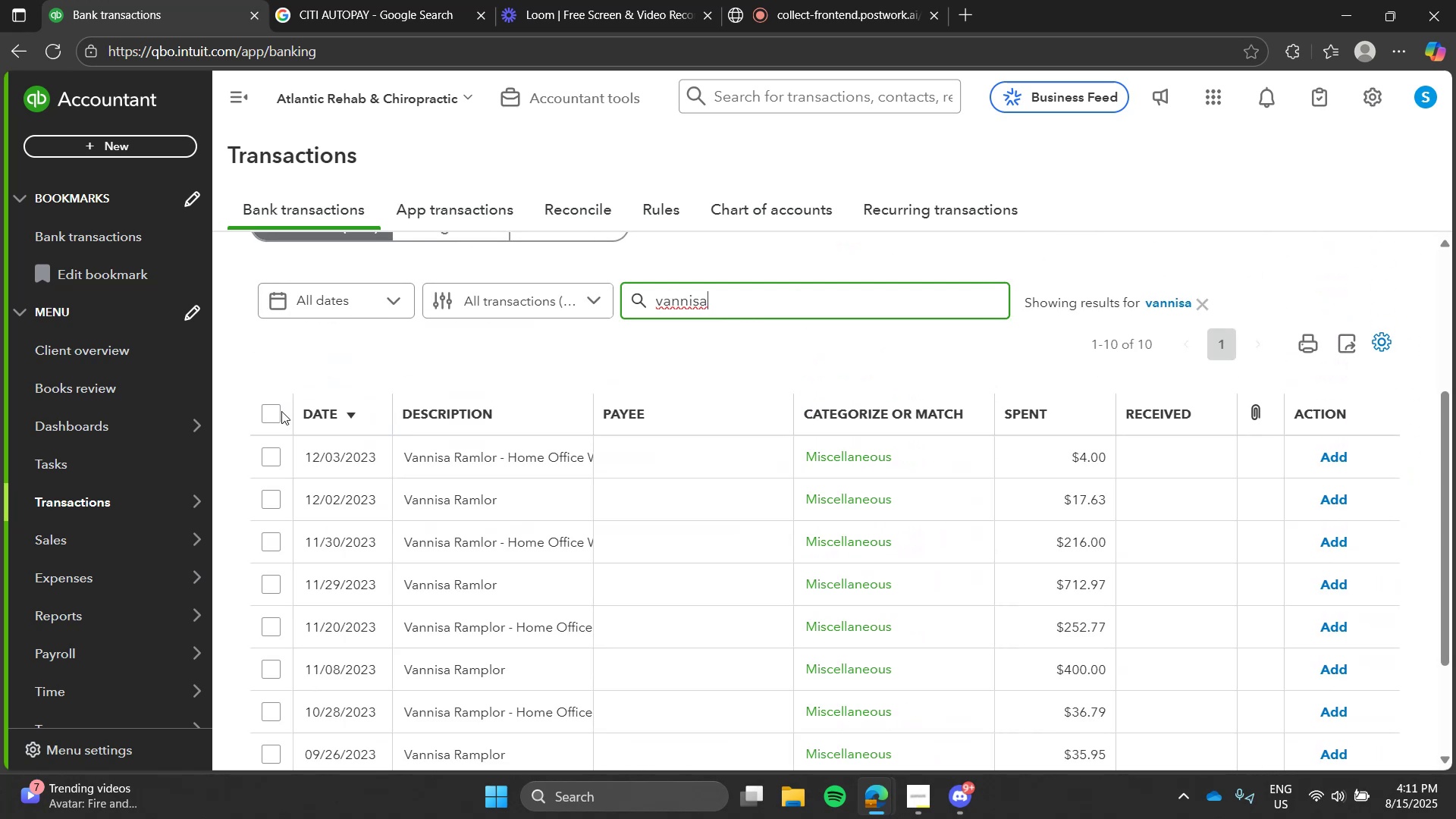 
left_click([266, 413])
 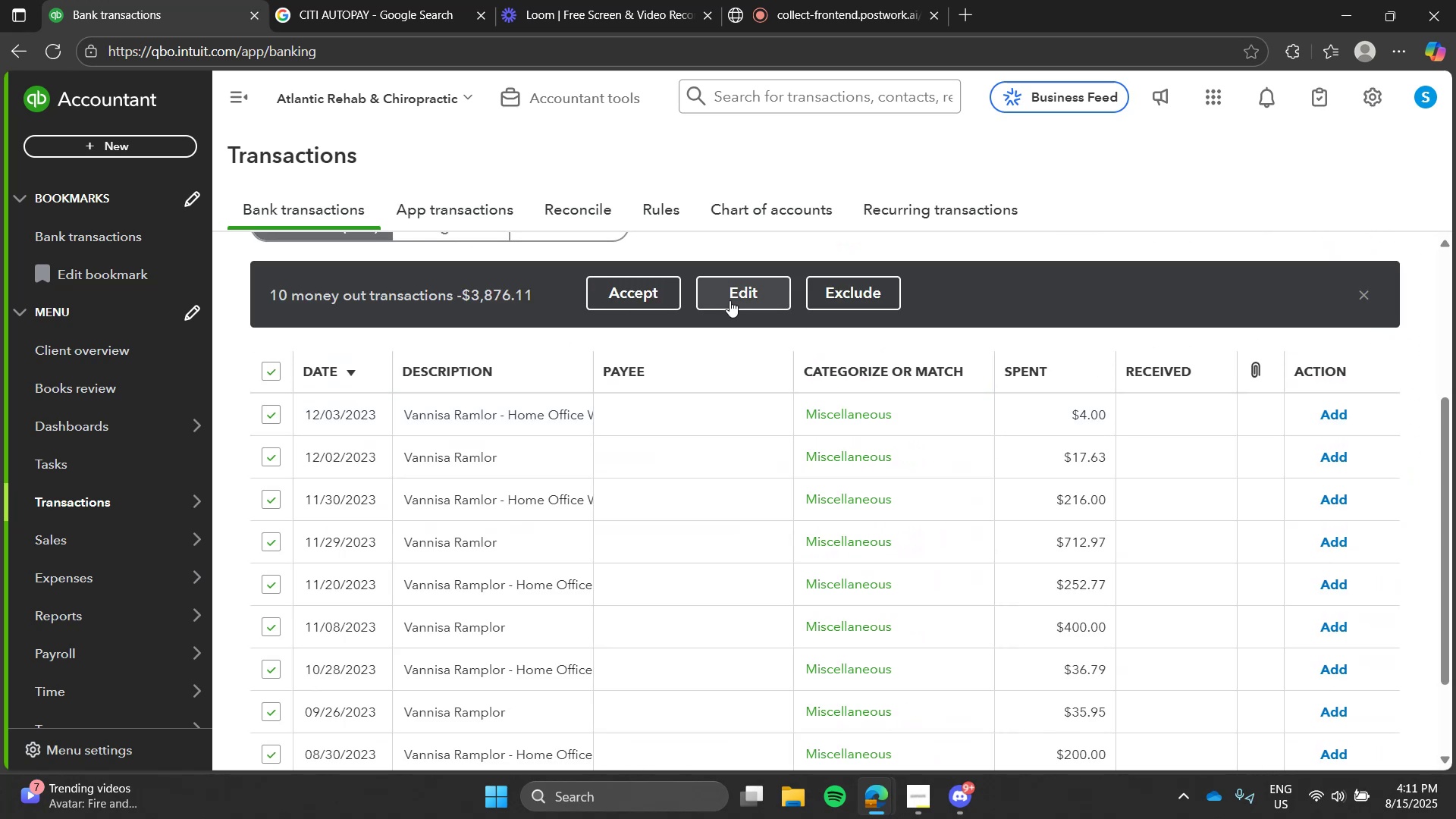 
left_click([730, 300])
 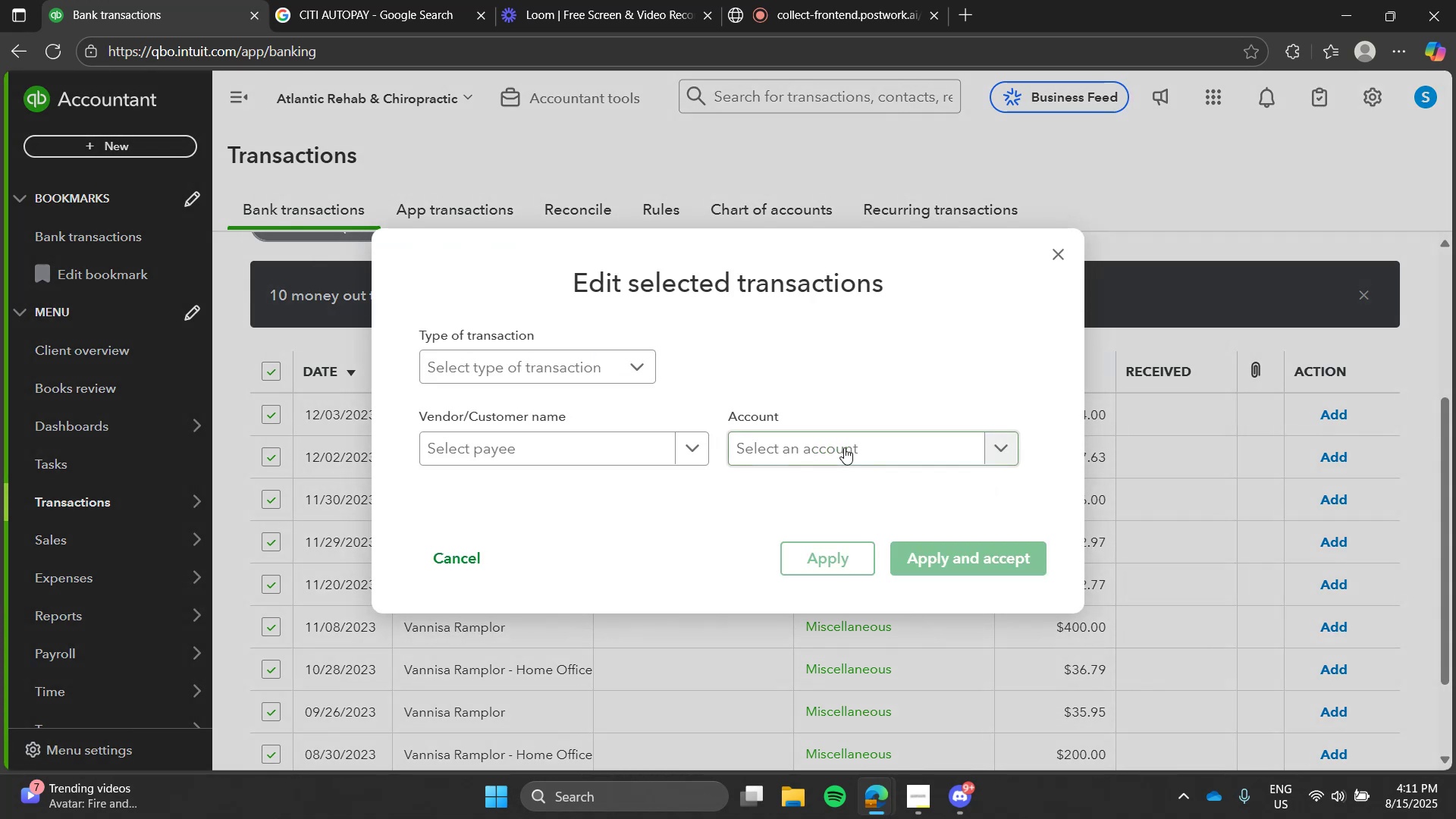 
left_click([844, 447])
 